 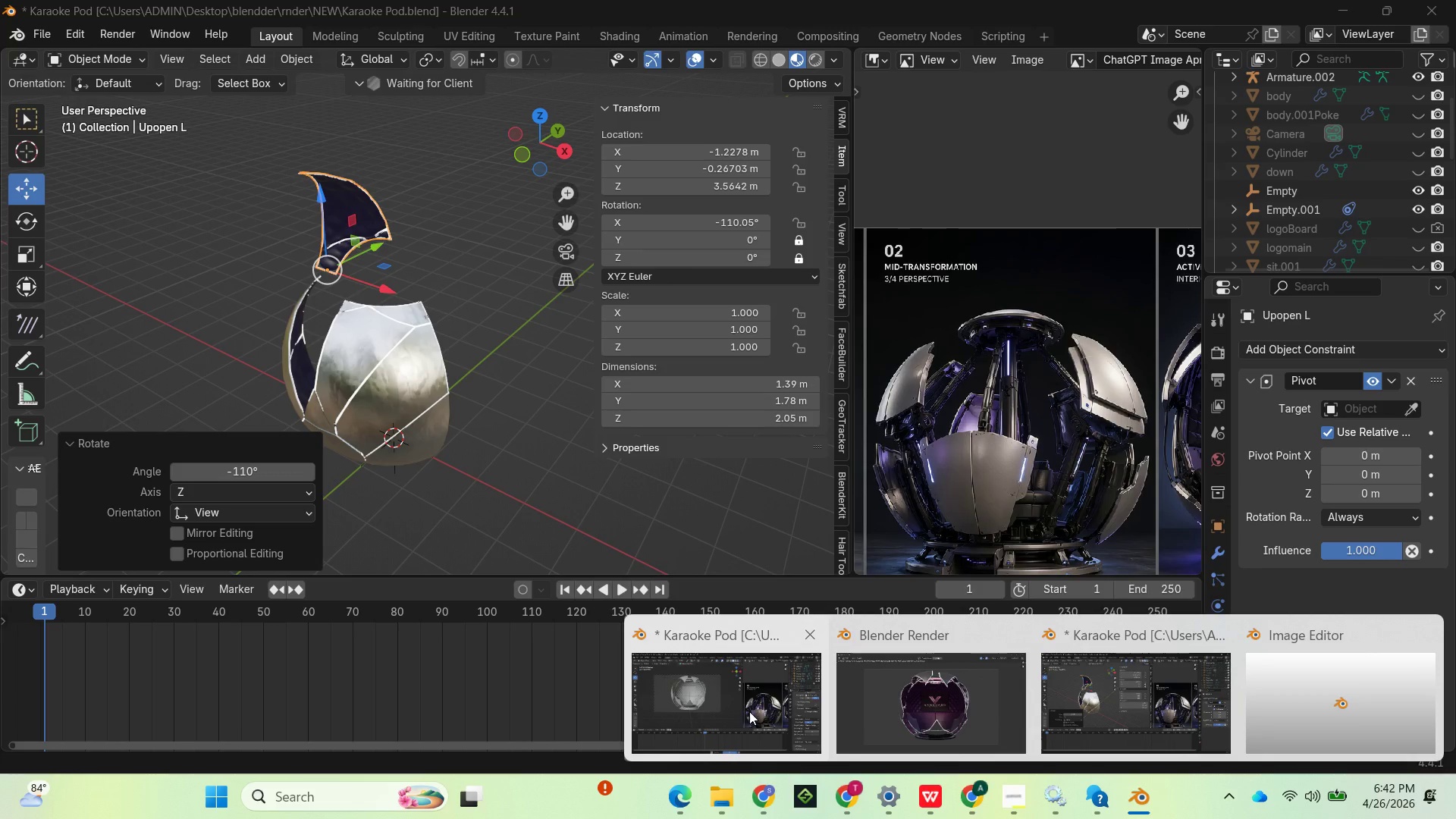 
left_click([1329, 14])
 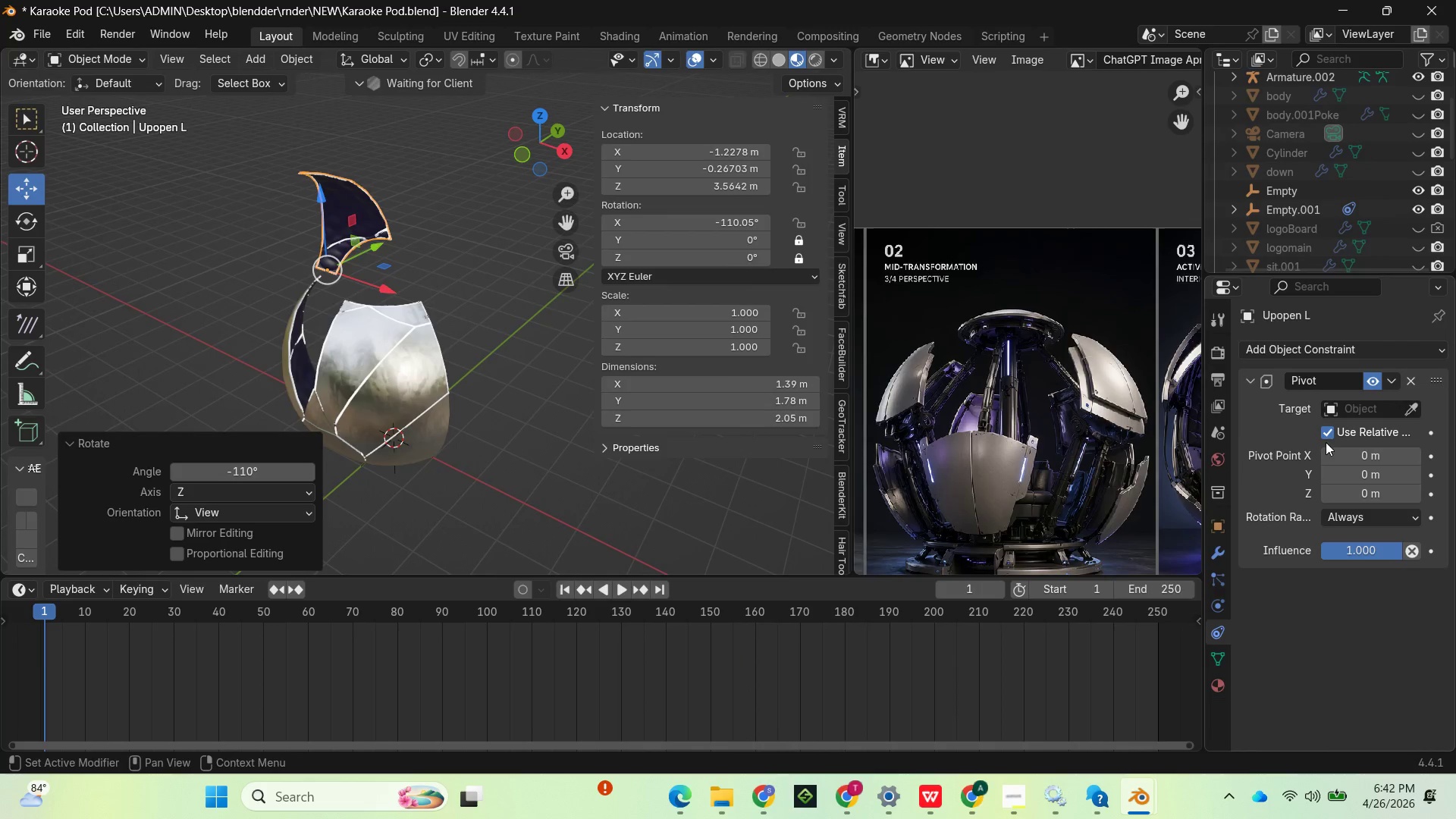 
mouse_move([1407, 416])
 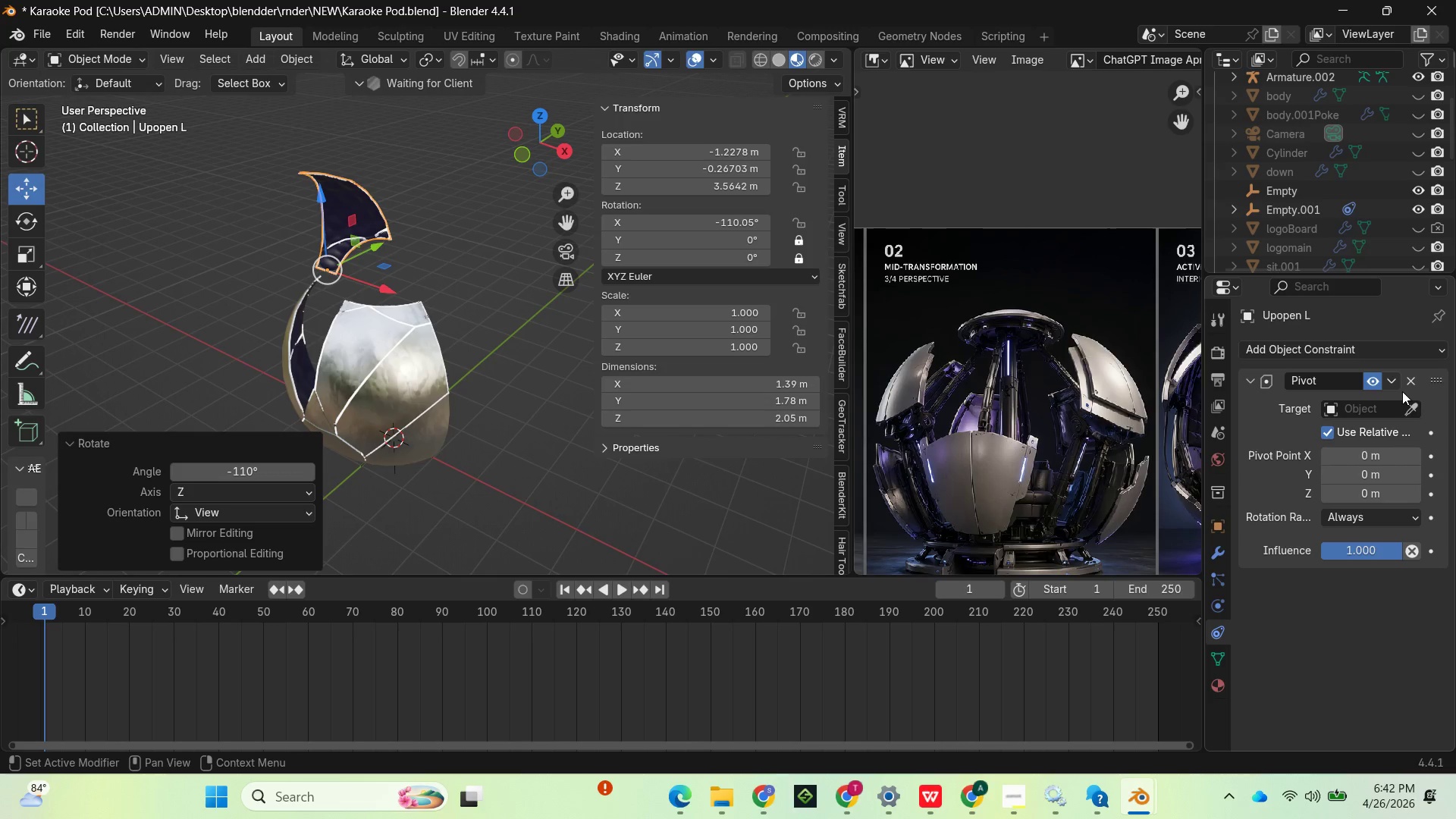 
mouse_move([1414, 425])
 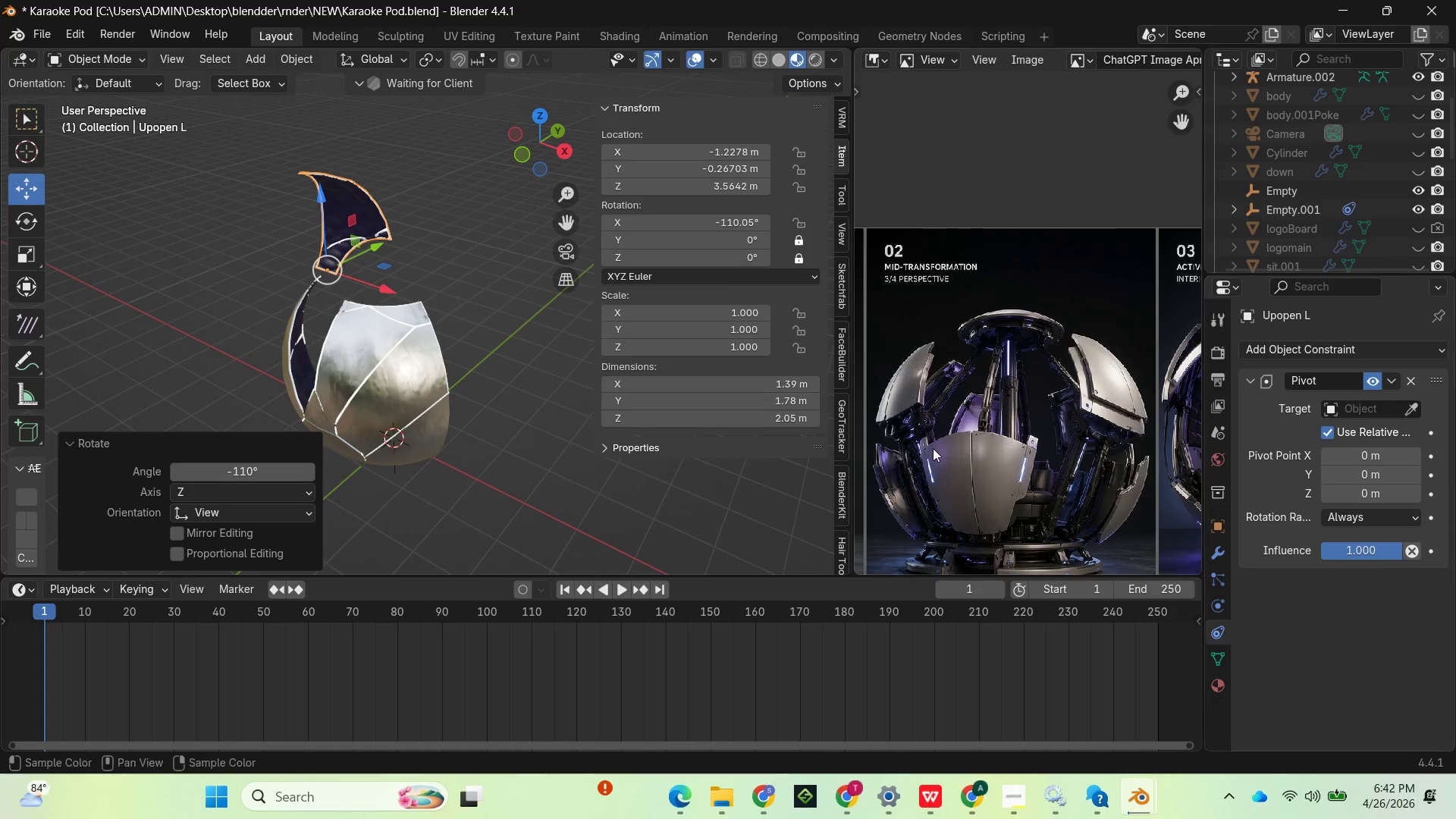 
key(Control+Z)
 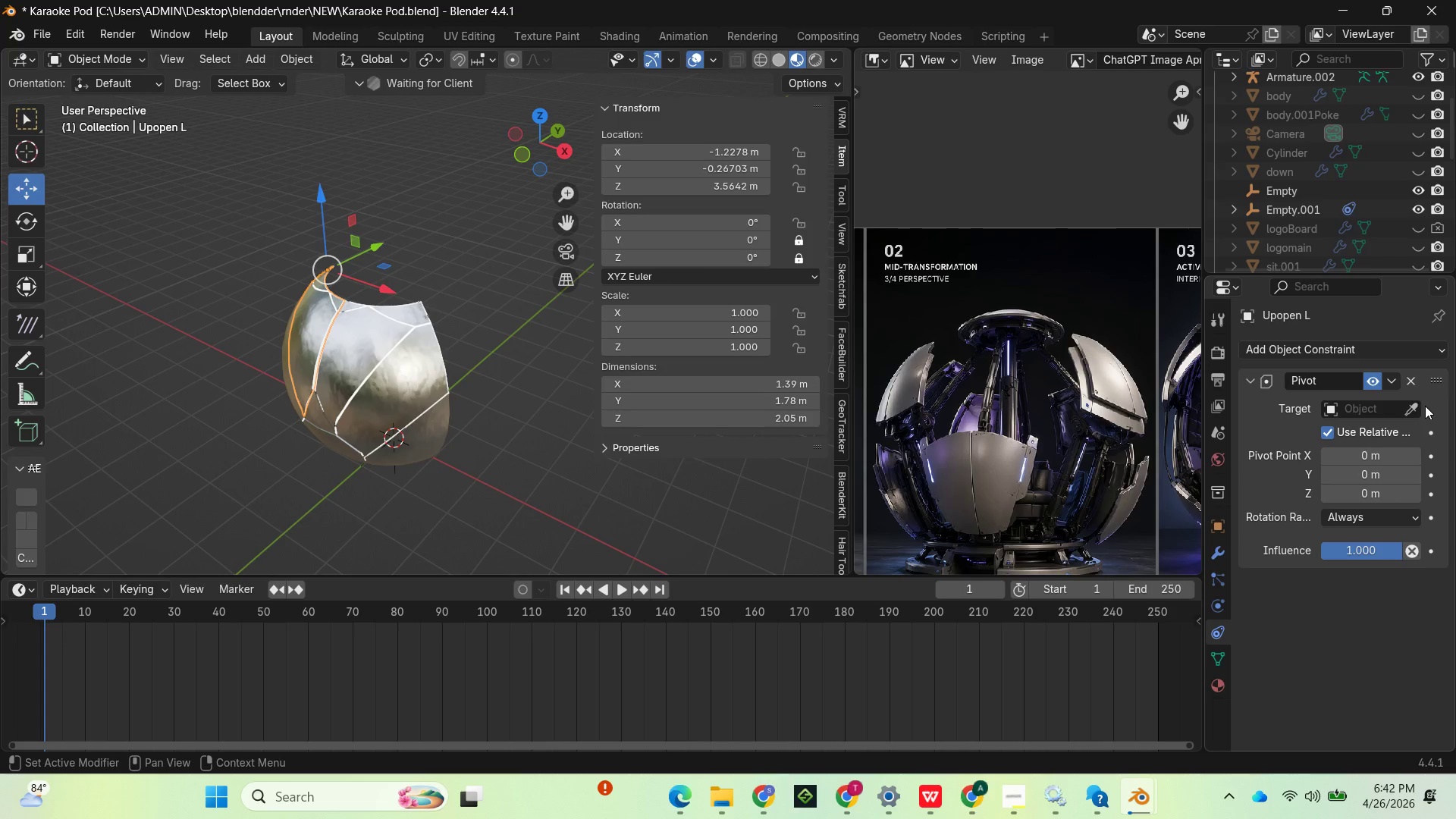 
left_click([1411, 405])
 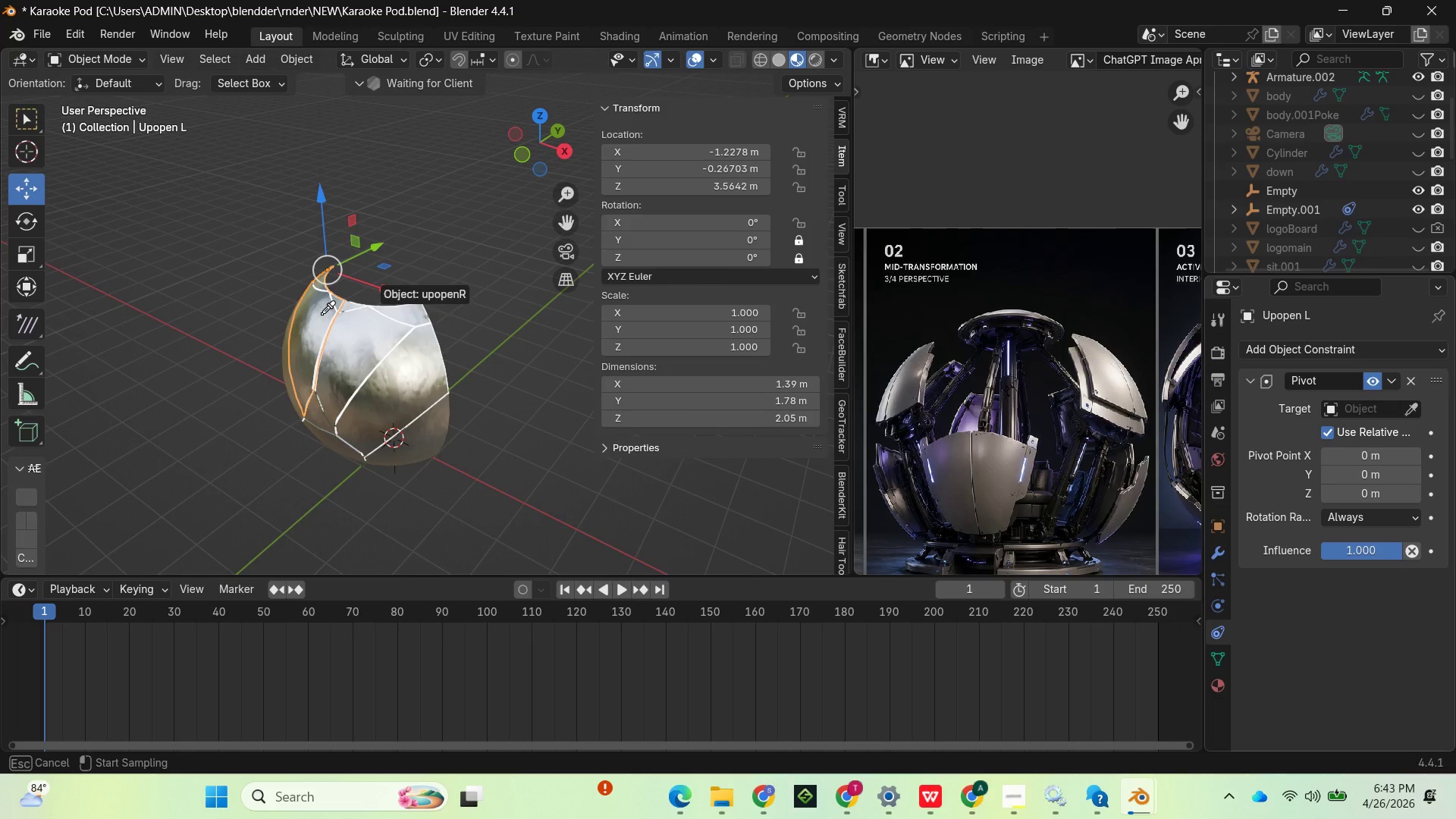 
left_click([317, 304])
 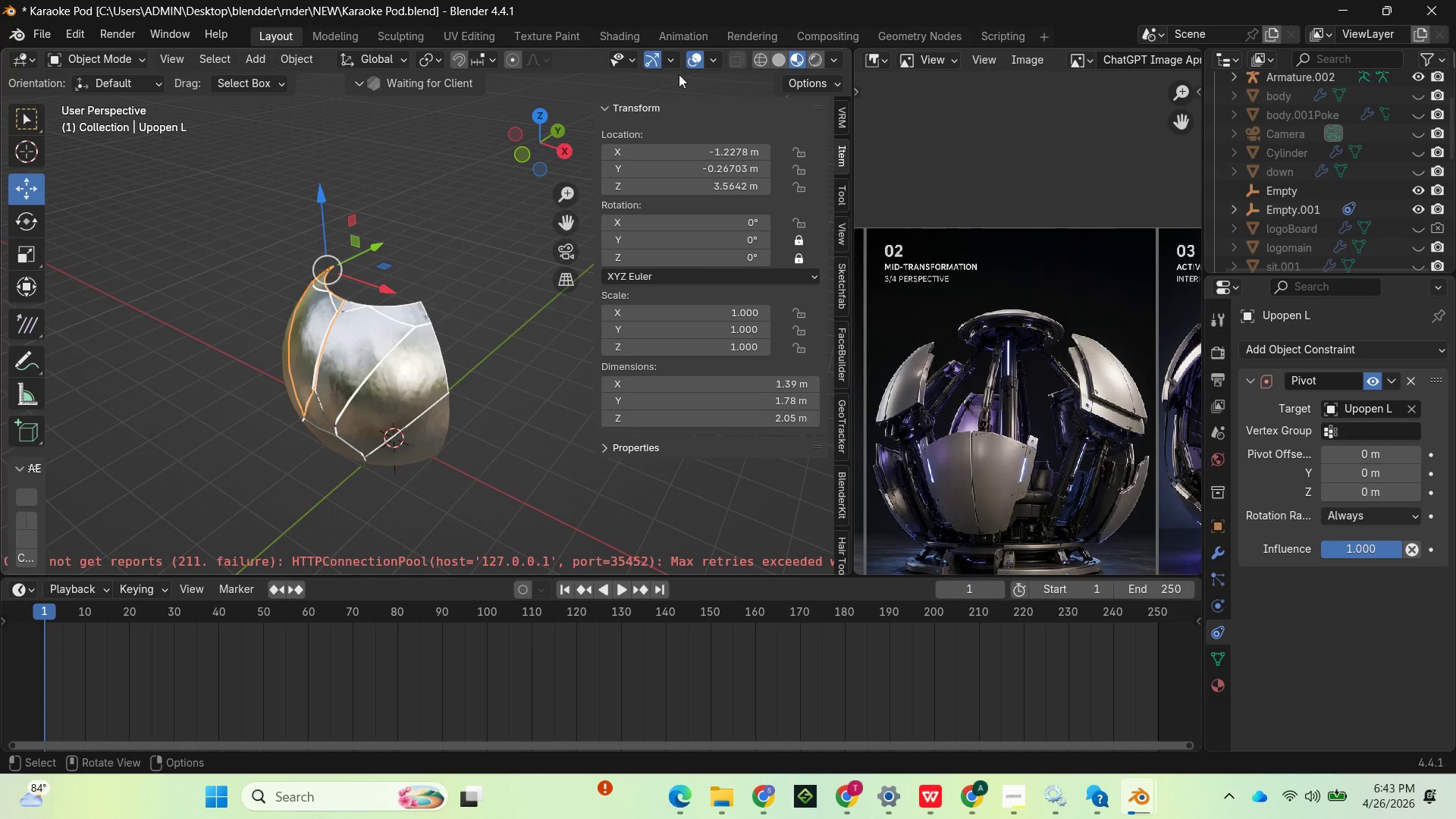 
left_click_drag(start_coordinate=[538, 121], to_coordinate=[739, 70])
 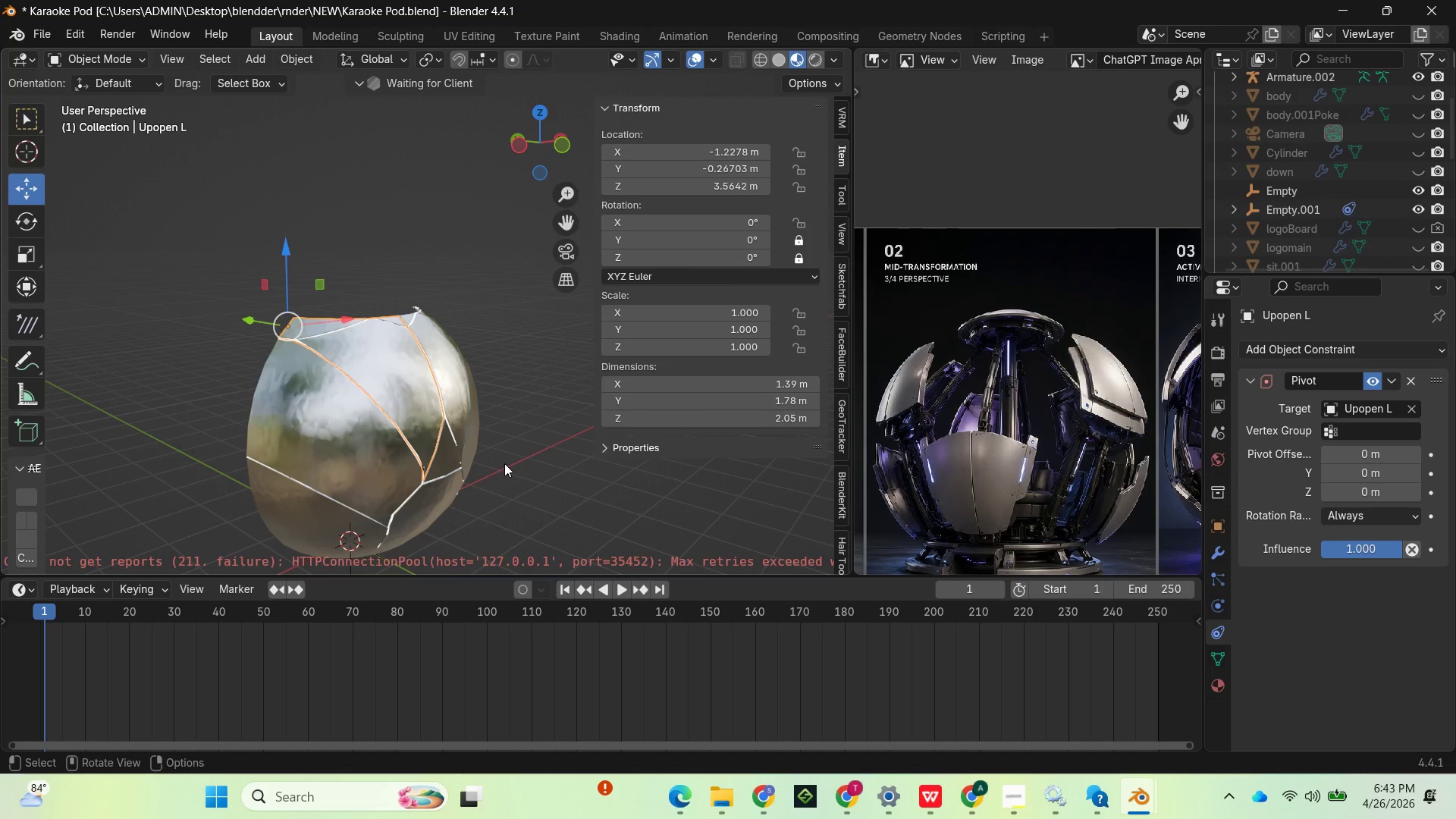 
key(R)
 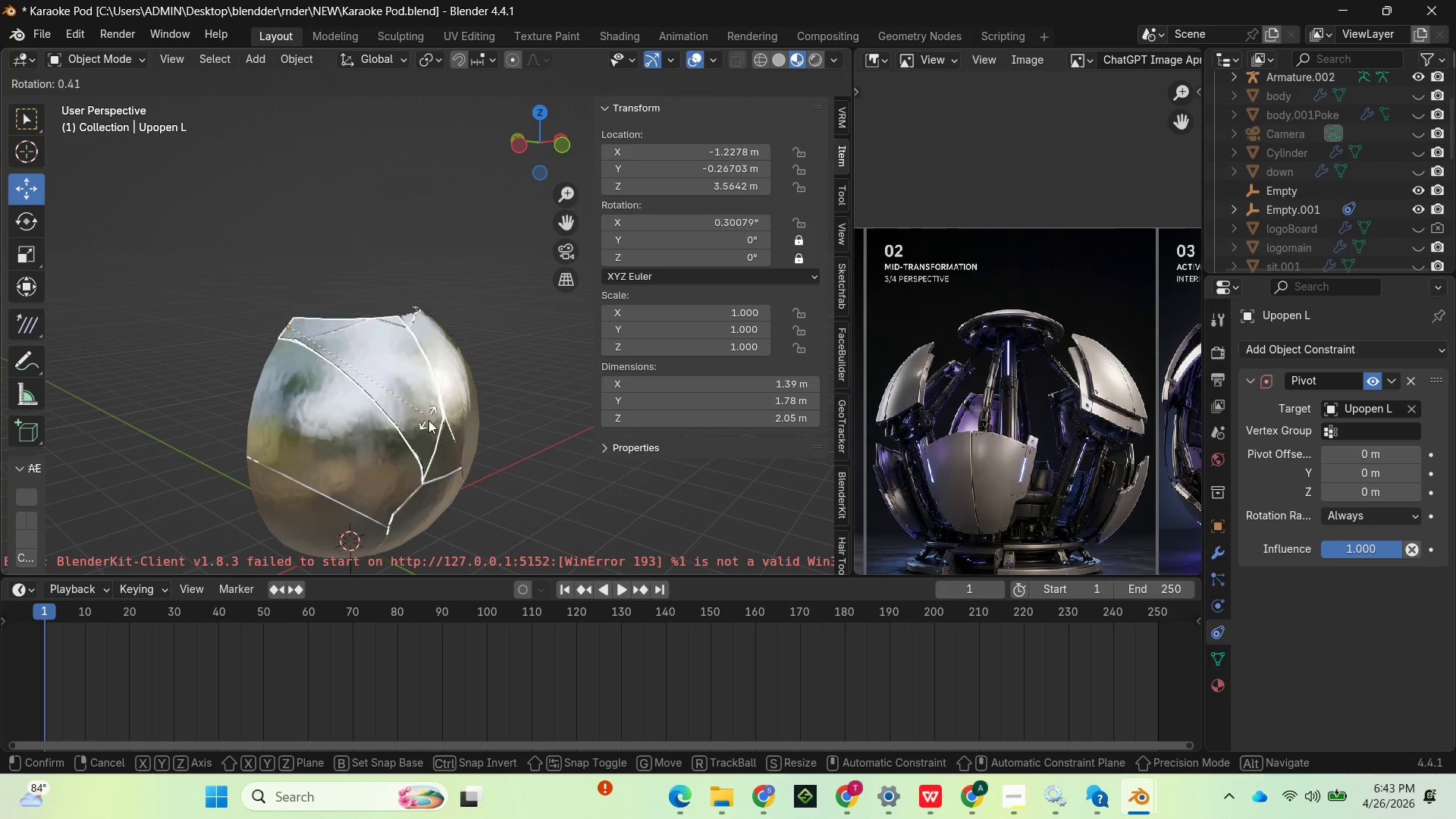 
left_click([438, 431])
 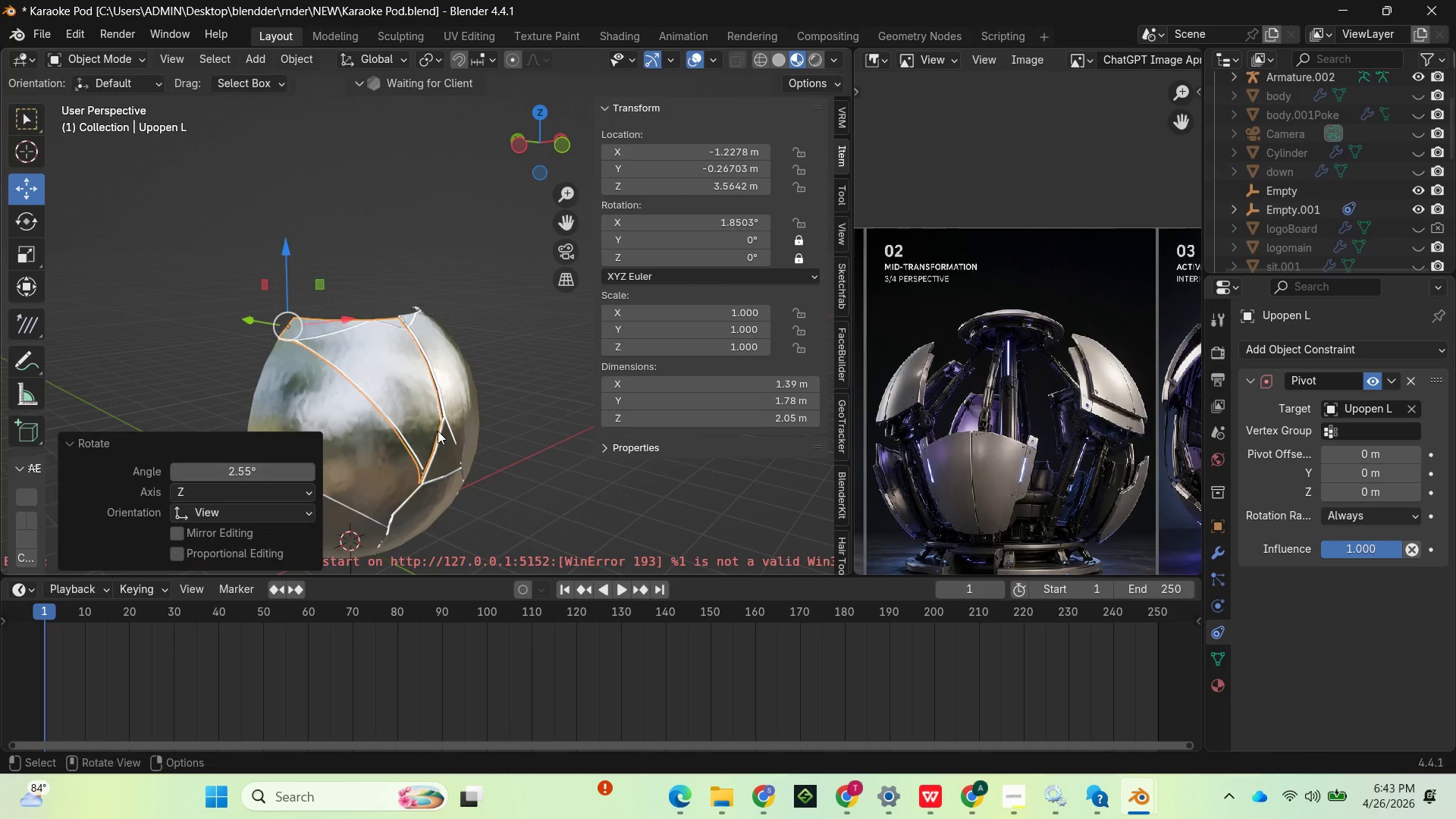 
key(Control+Z)
 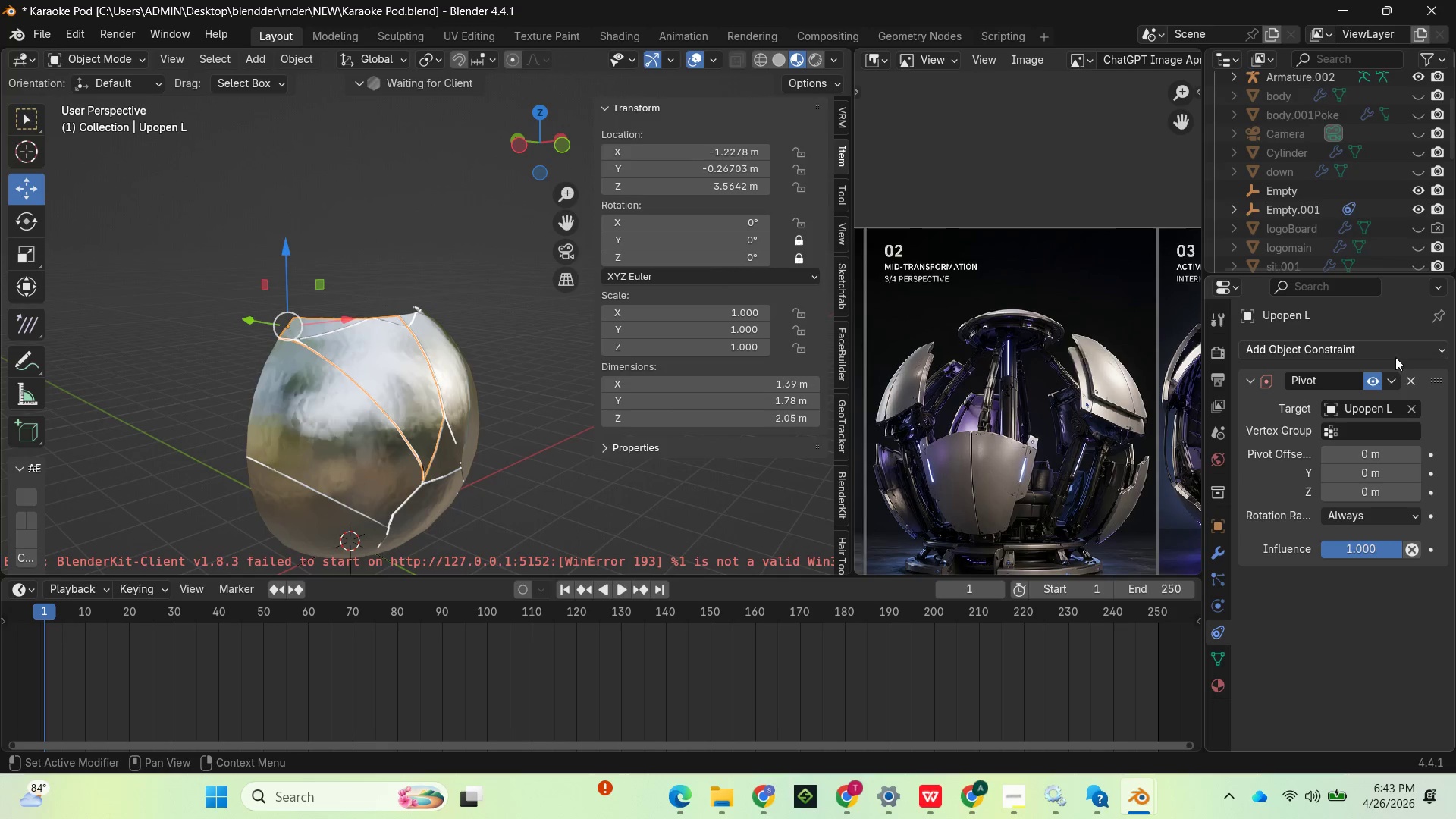 
left_click([1398, 345])
 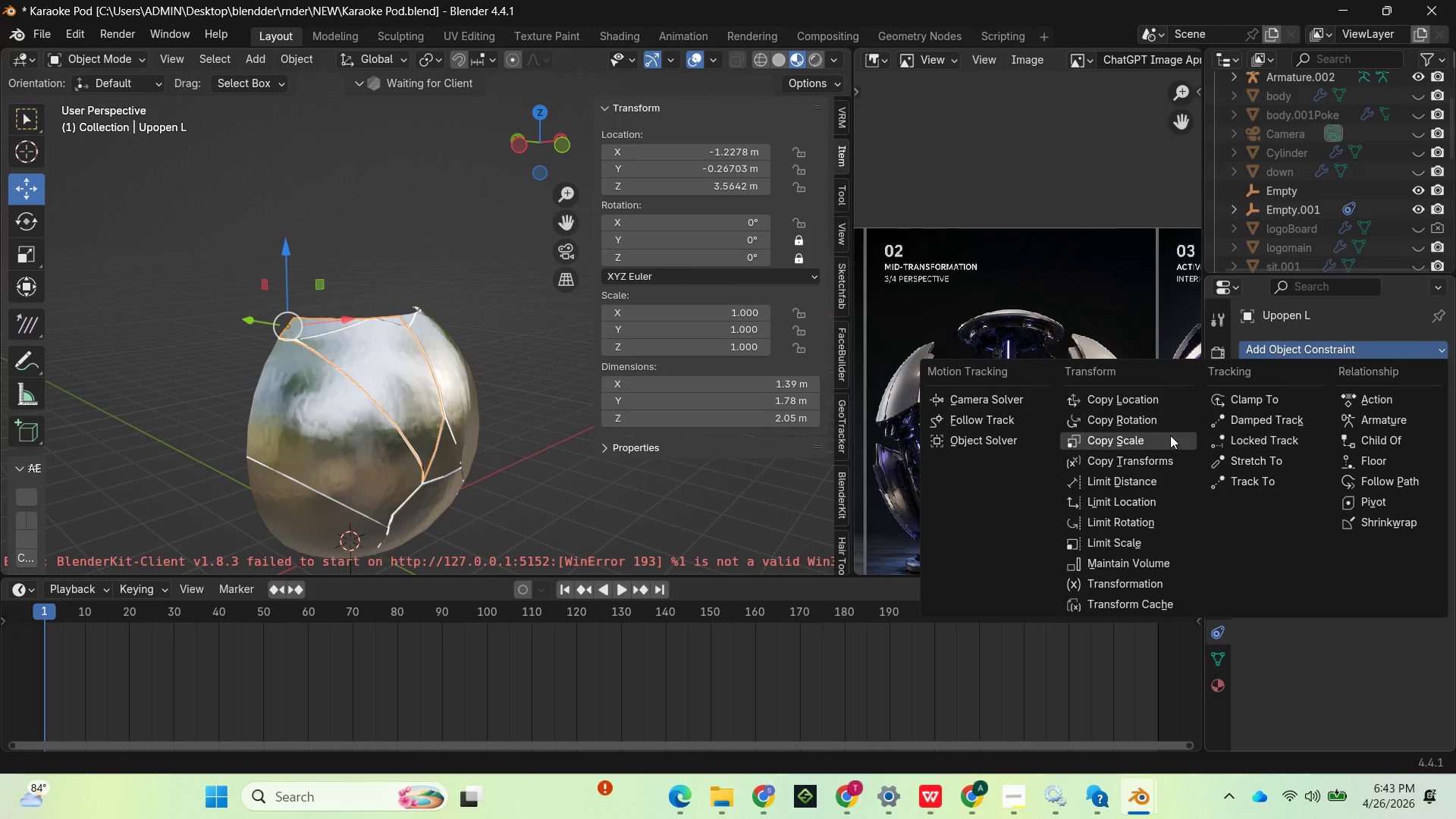 
mouse_move([1117, 509])
 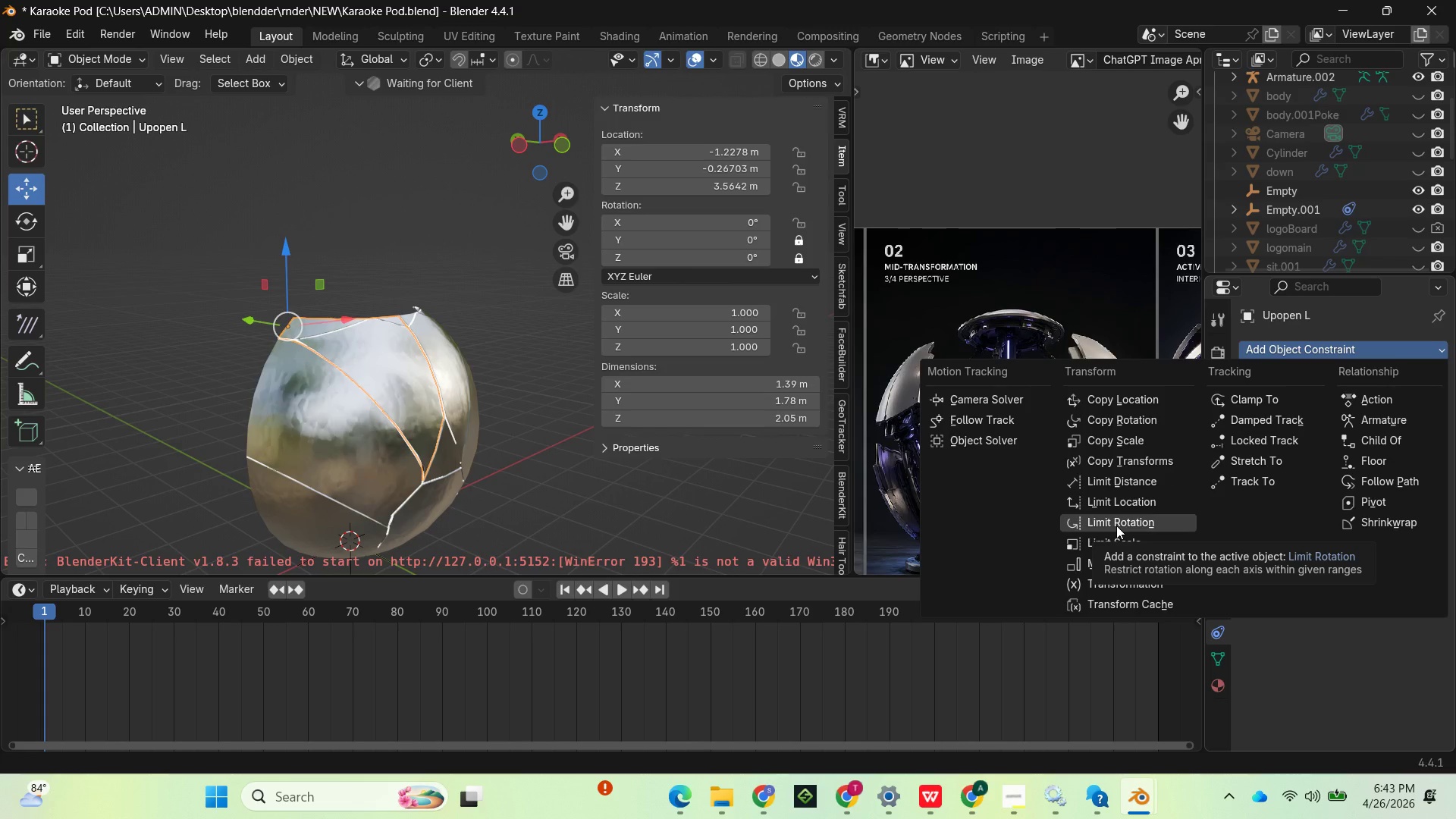 
left_click([1116, 526])
 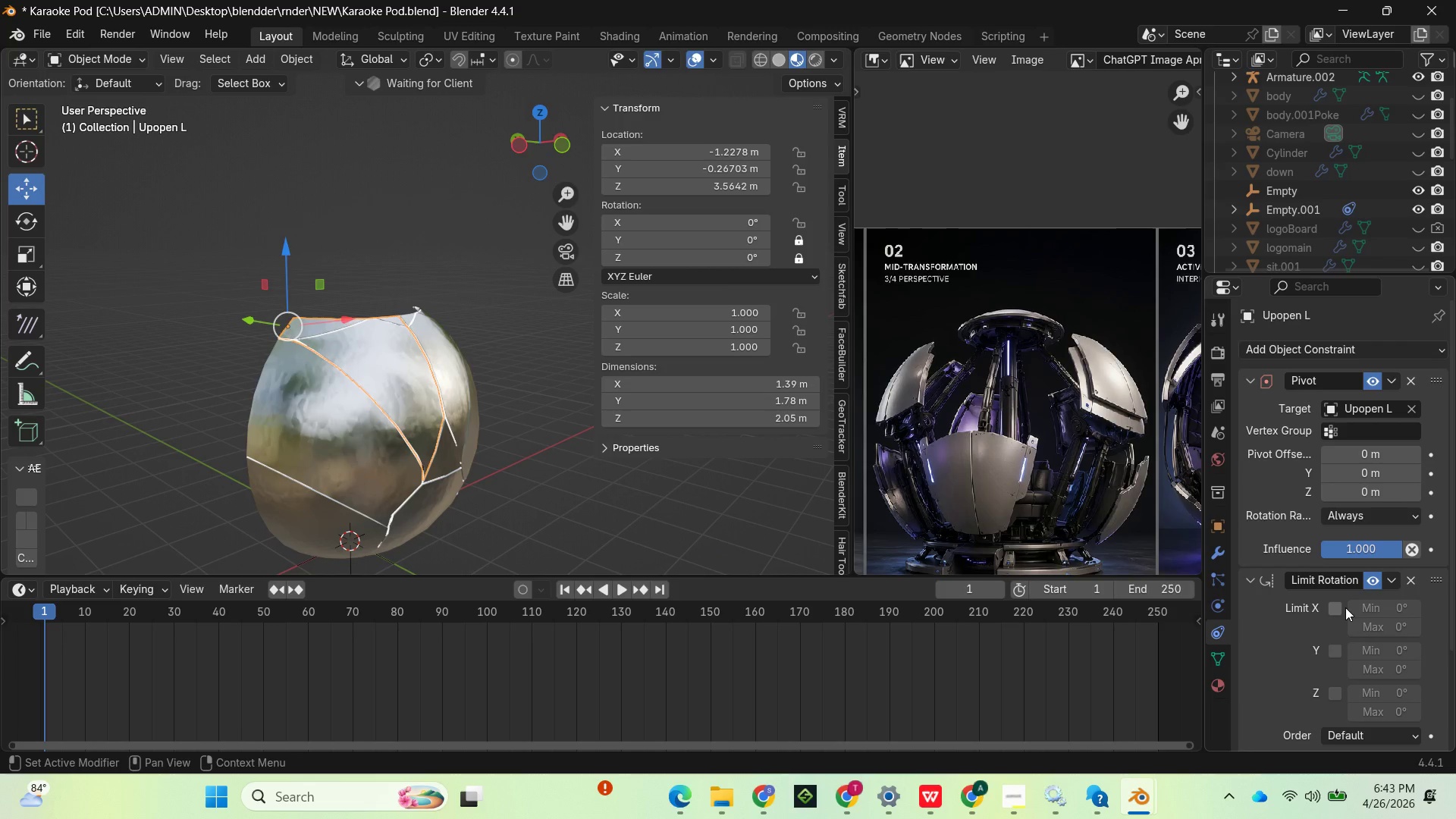 
left_click([1341, 610])
 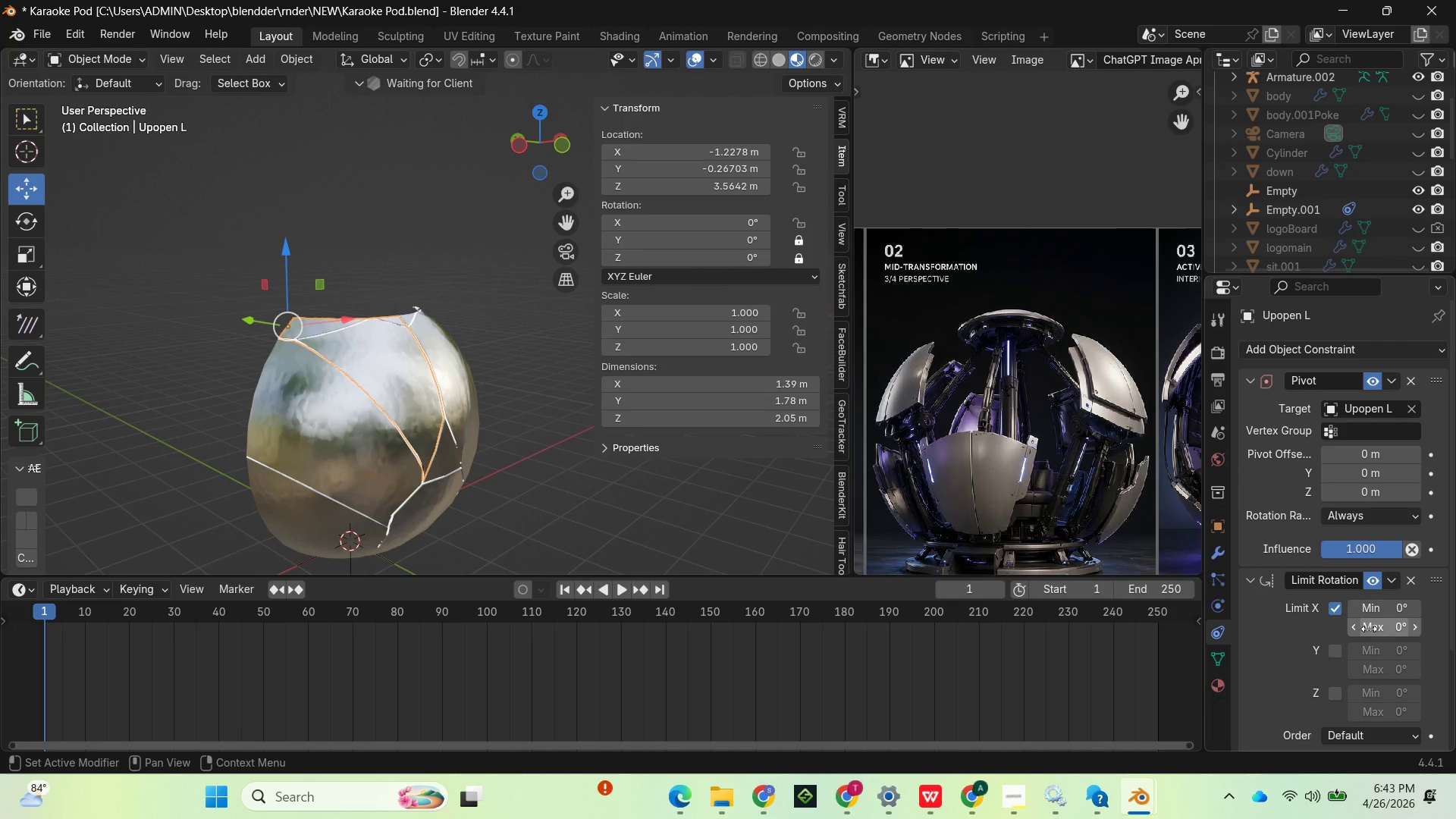 
left_click([1372, 629])
 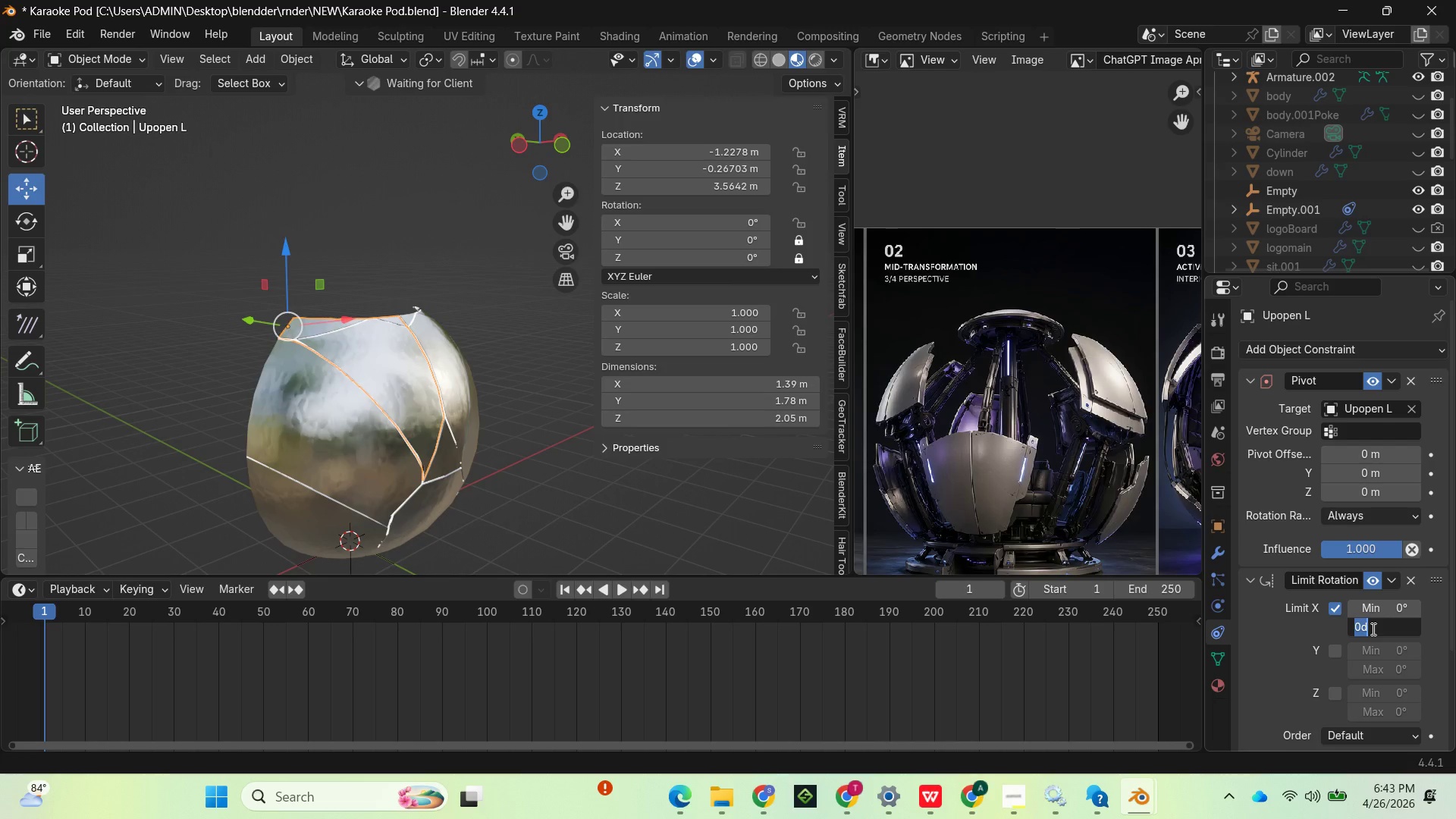 
type(190)
 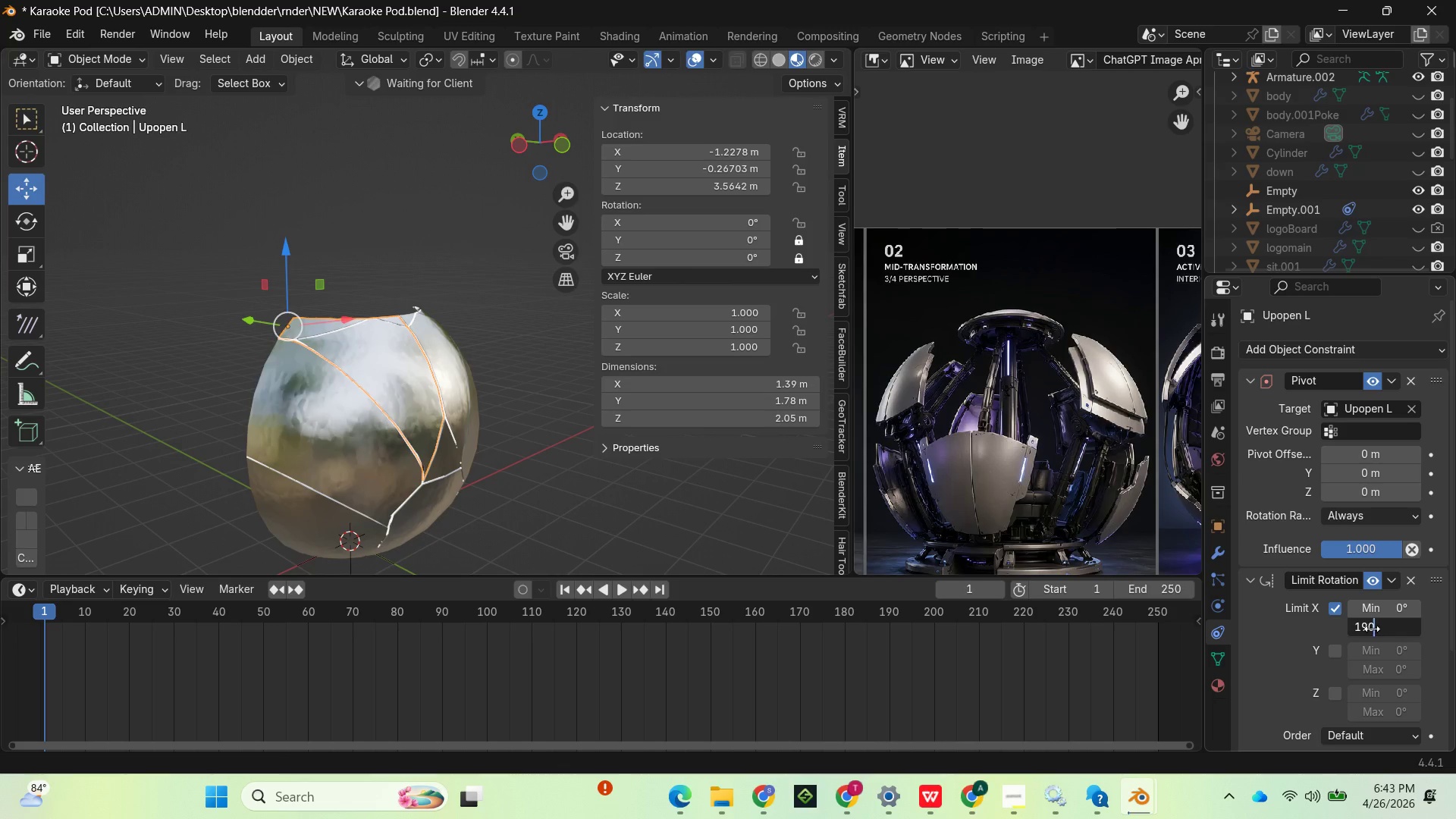 
key(Enter)
 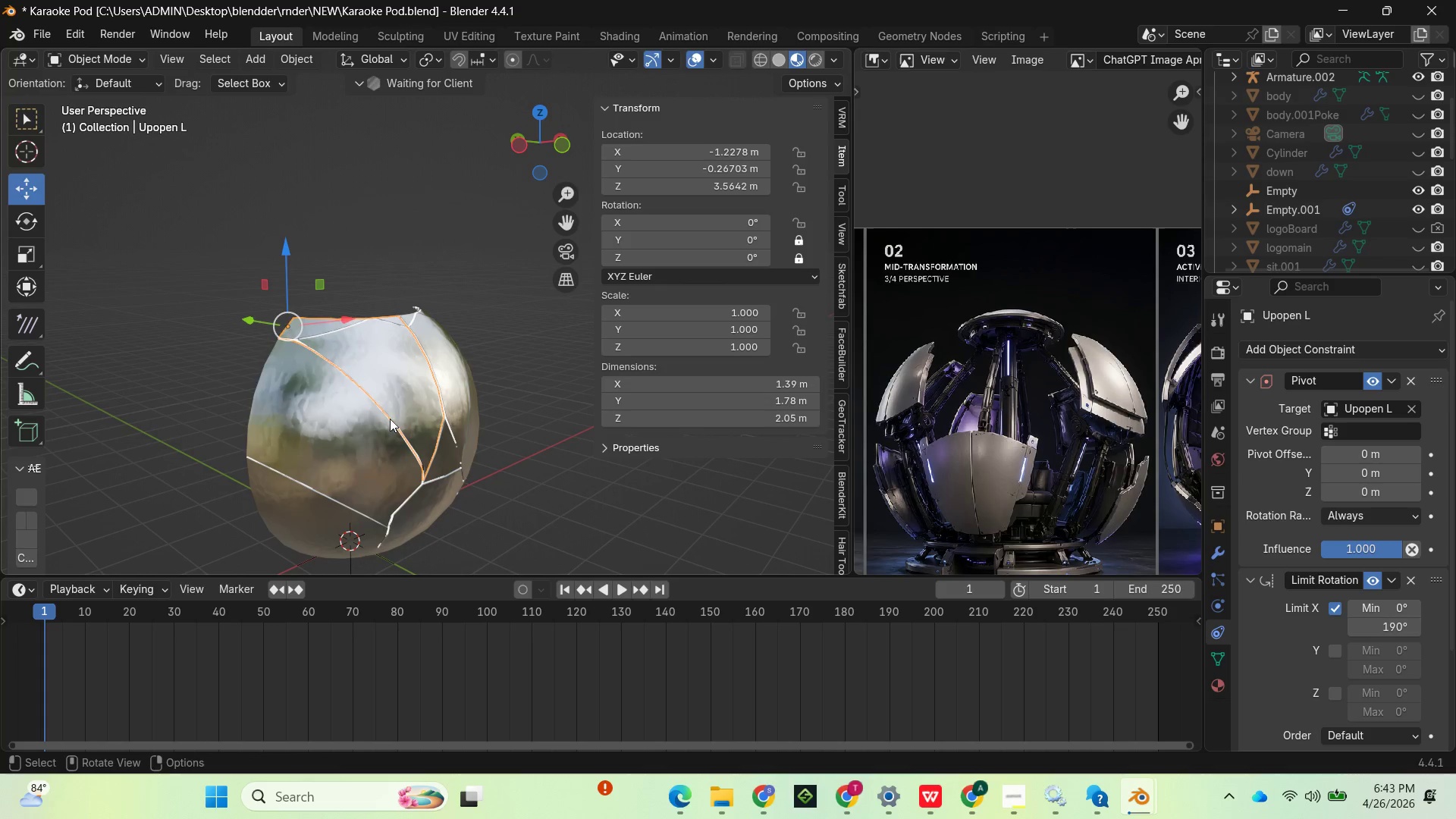 
key(R)
 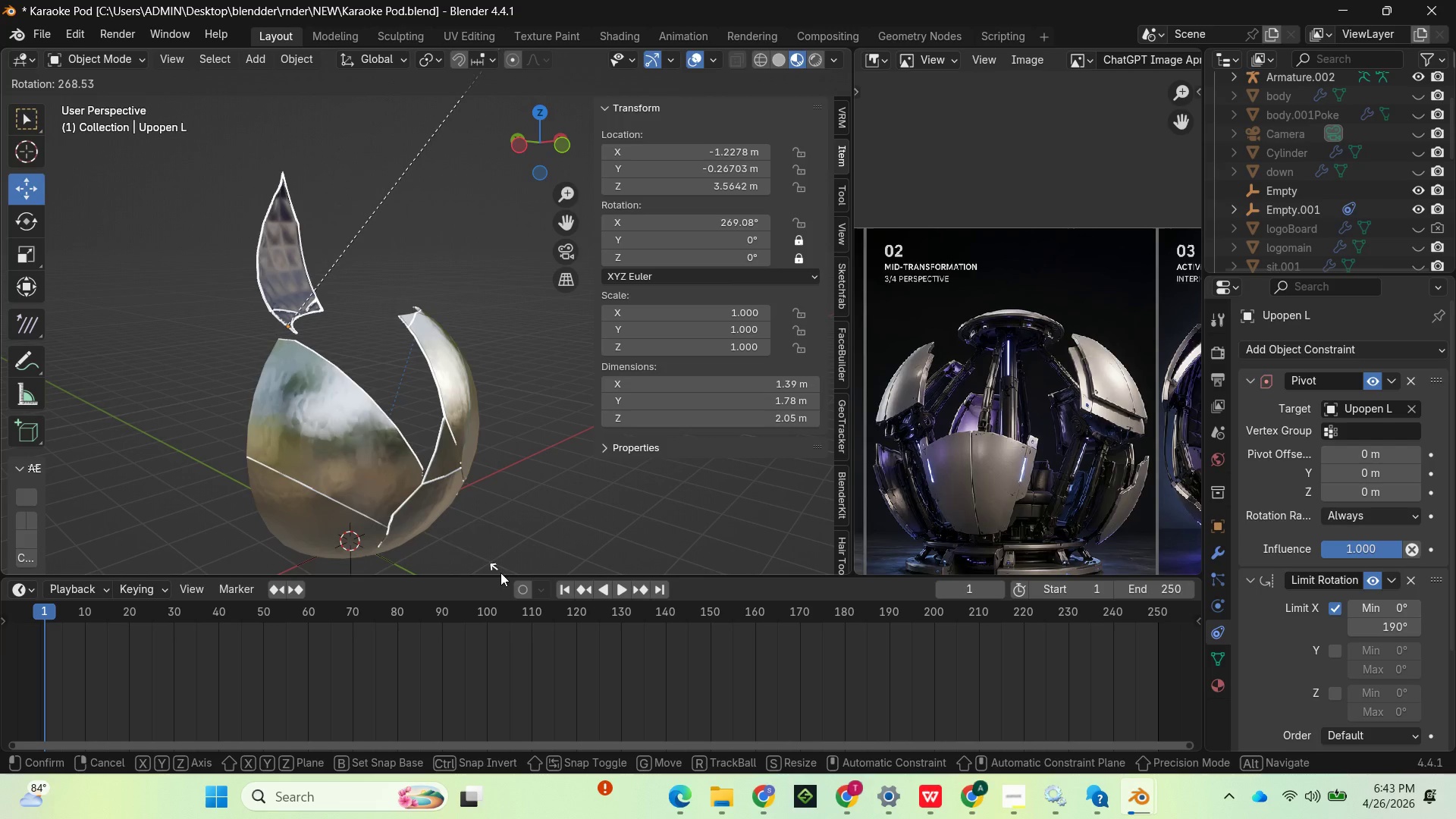 
wait(11.64)
 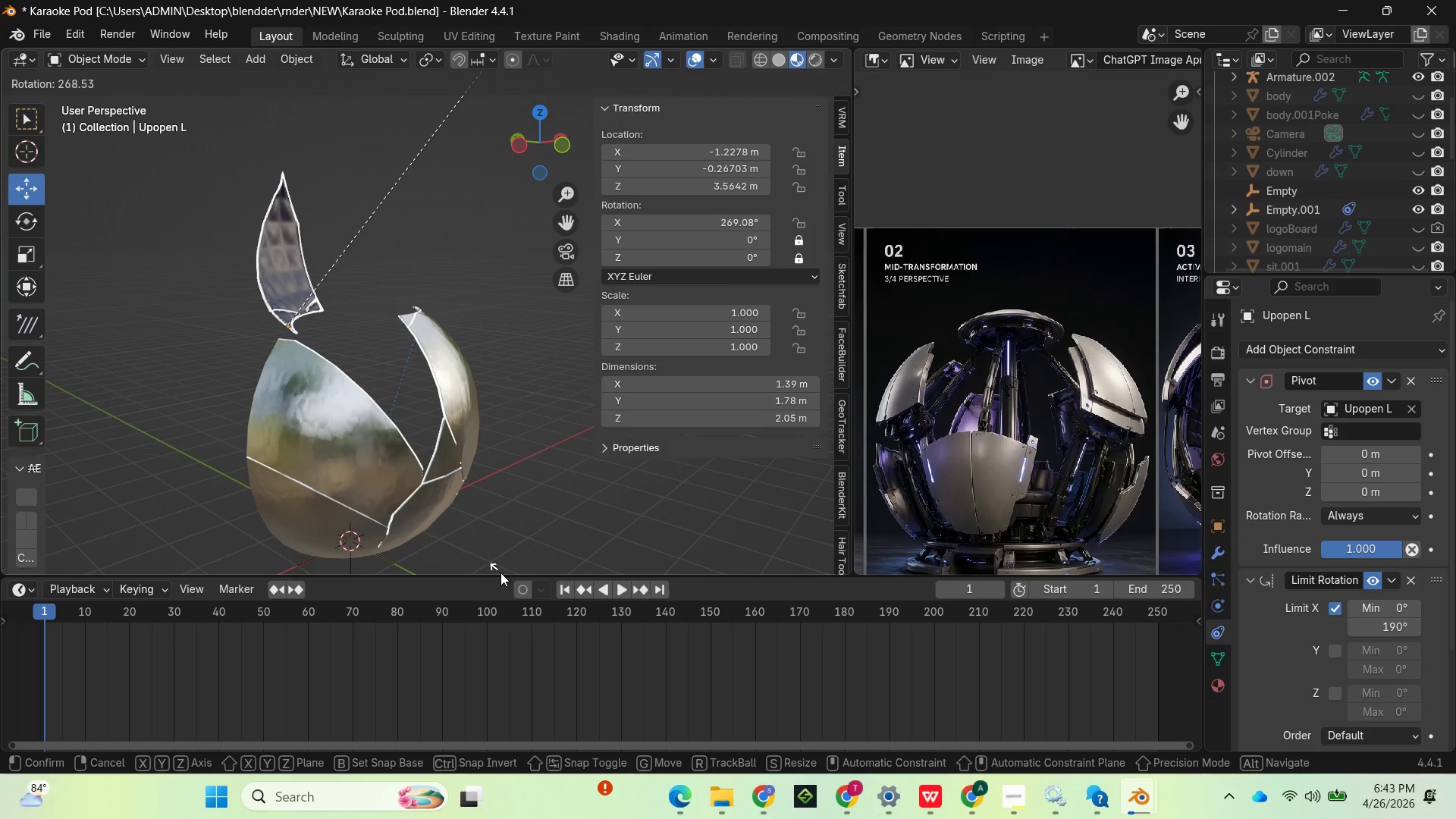 
left_click([438, 127])
 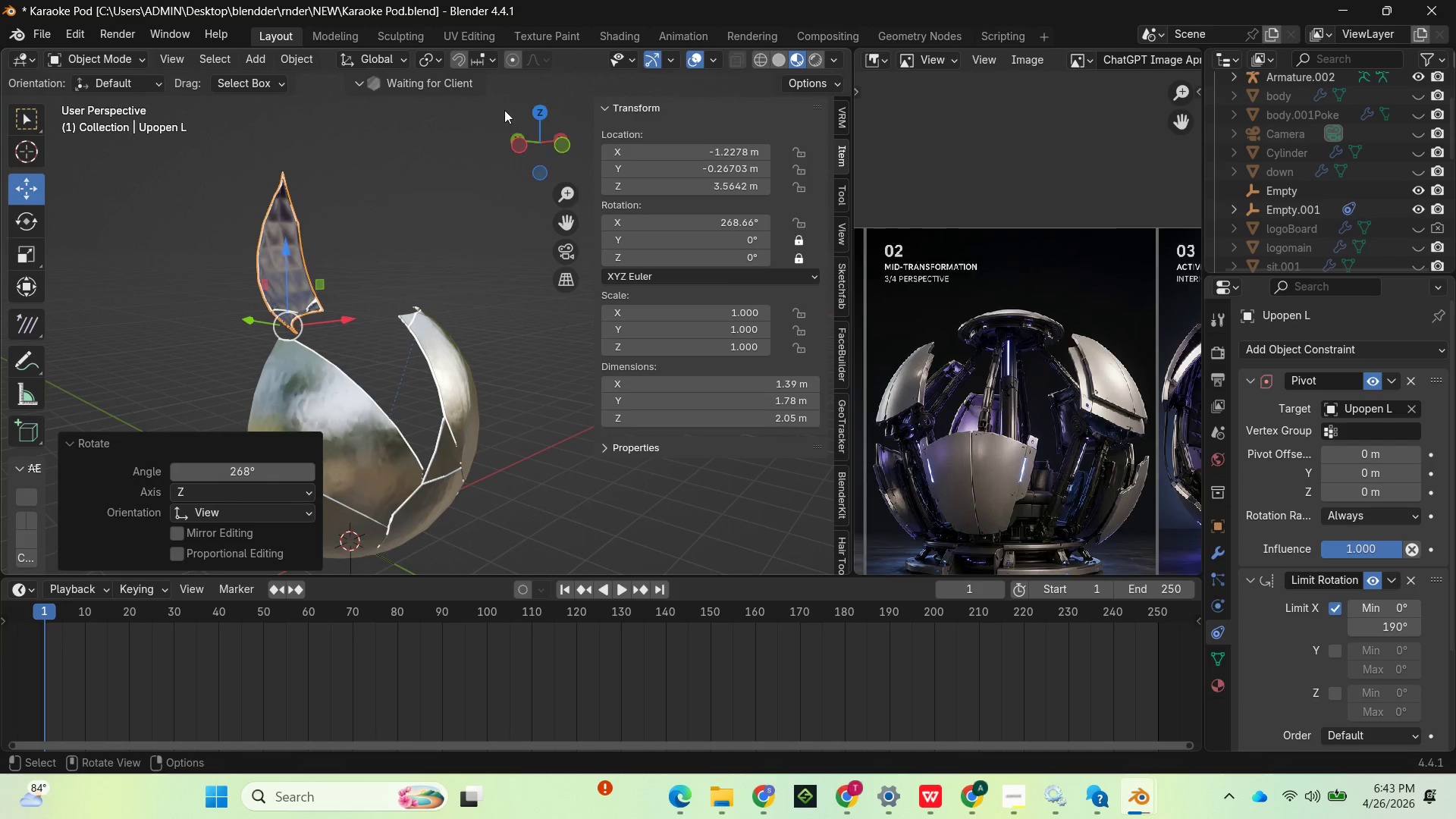 
key(Control+Z)
 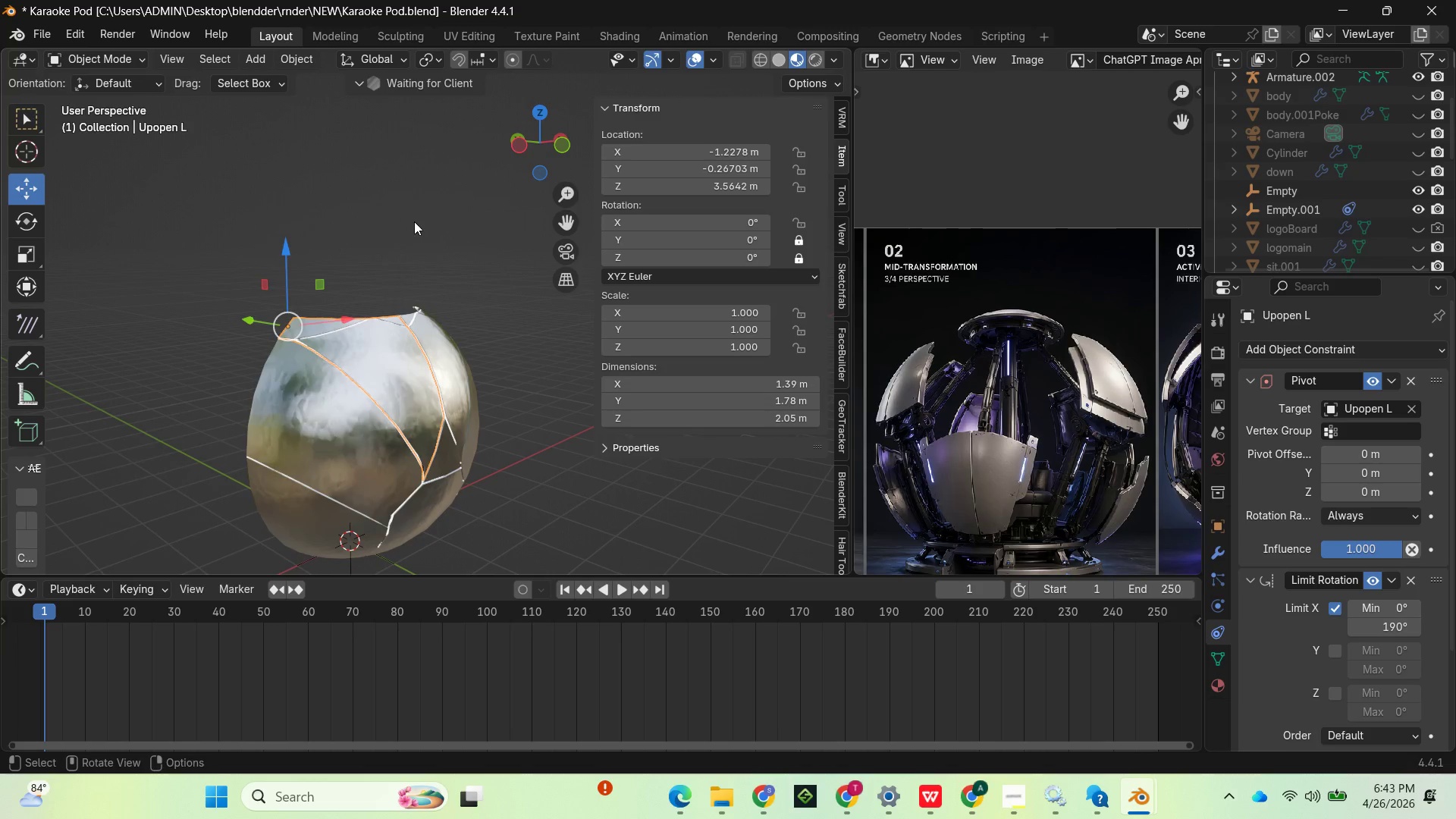 
key(Control+Z)
 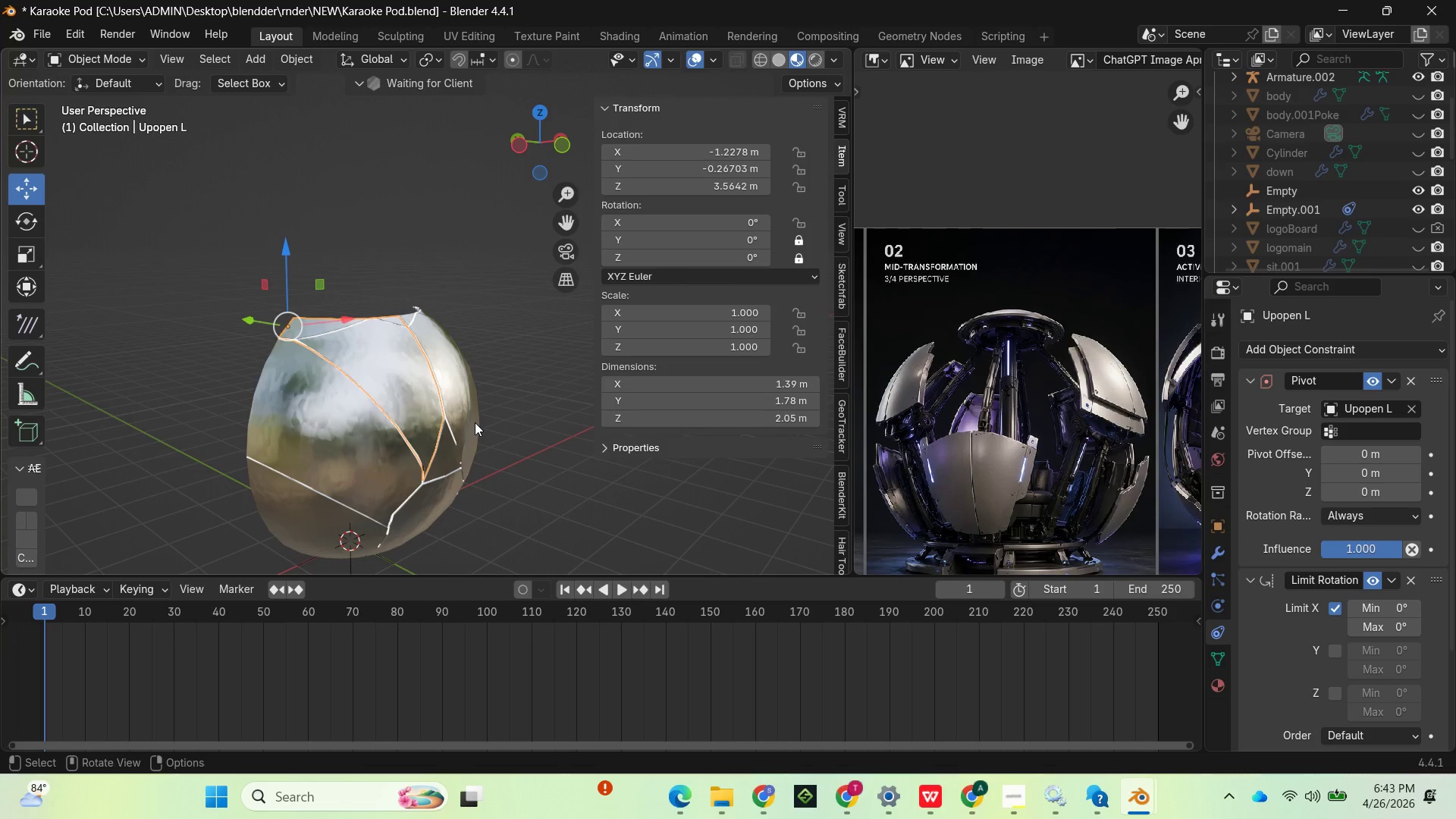 
key(R)
 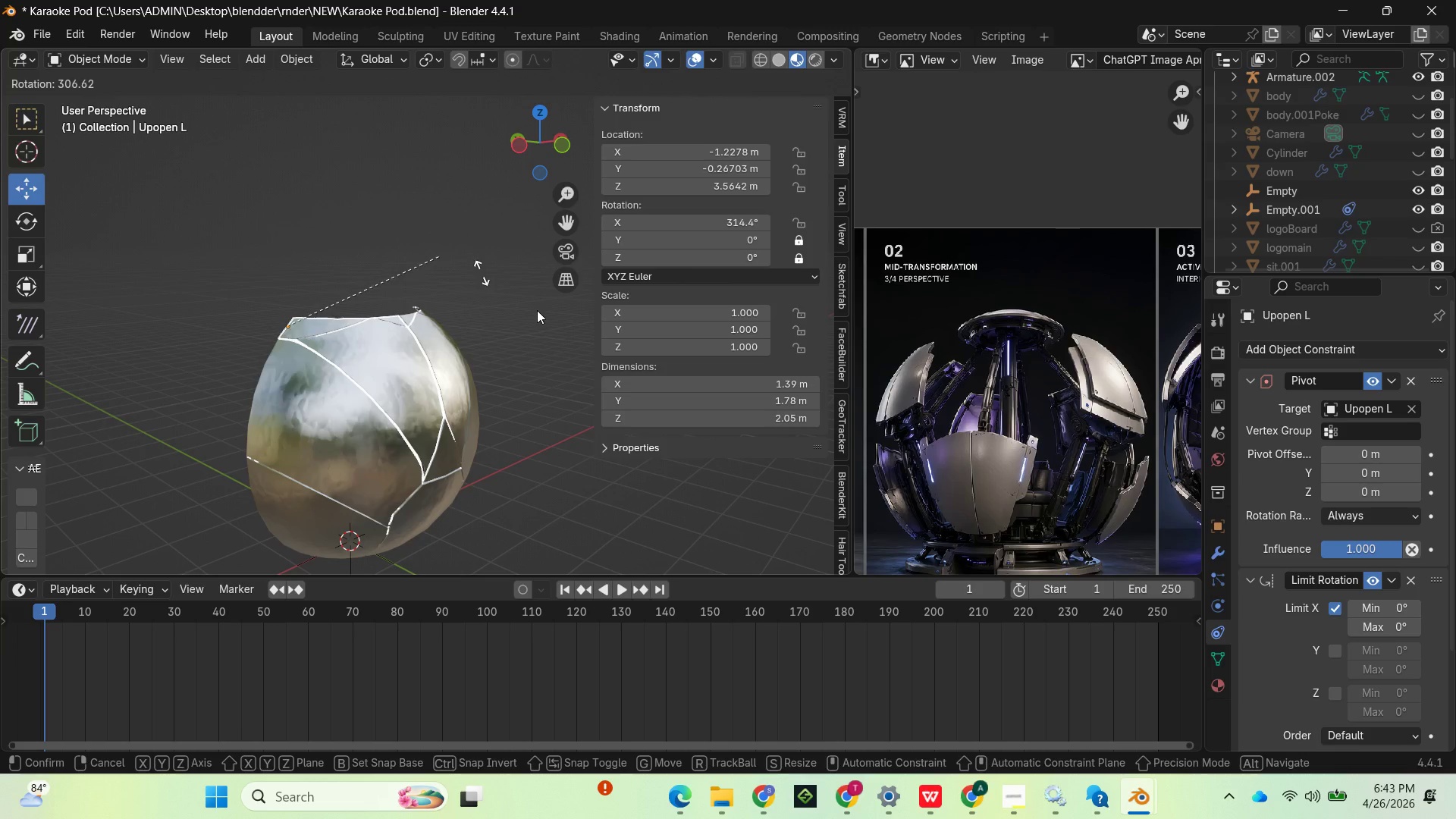 
left_click([451, 483])
 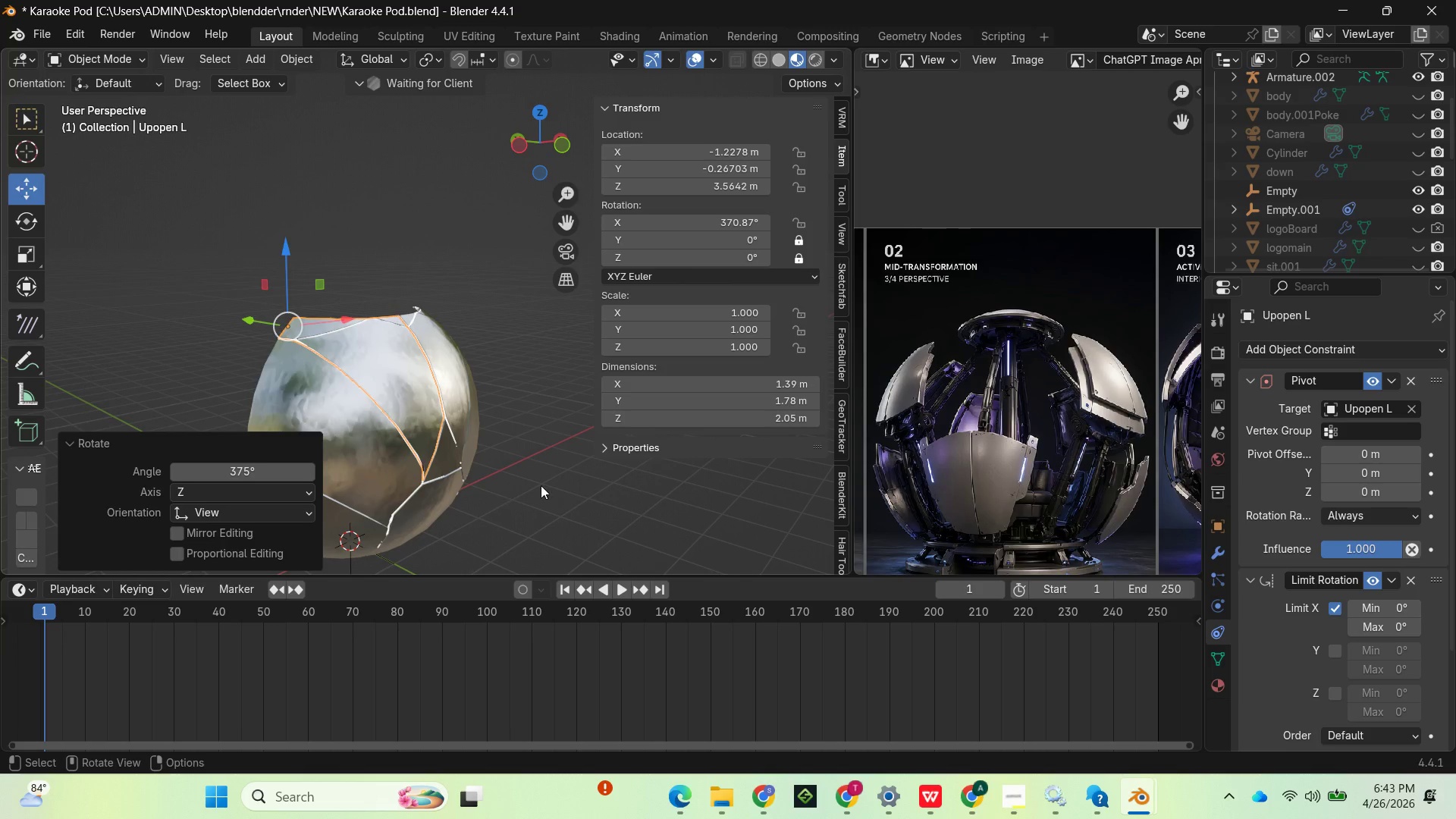 
key(Control+ControlLeft)
 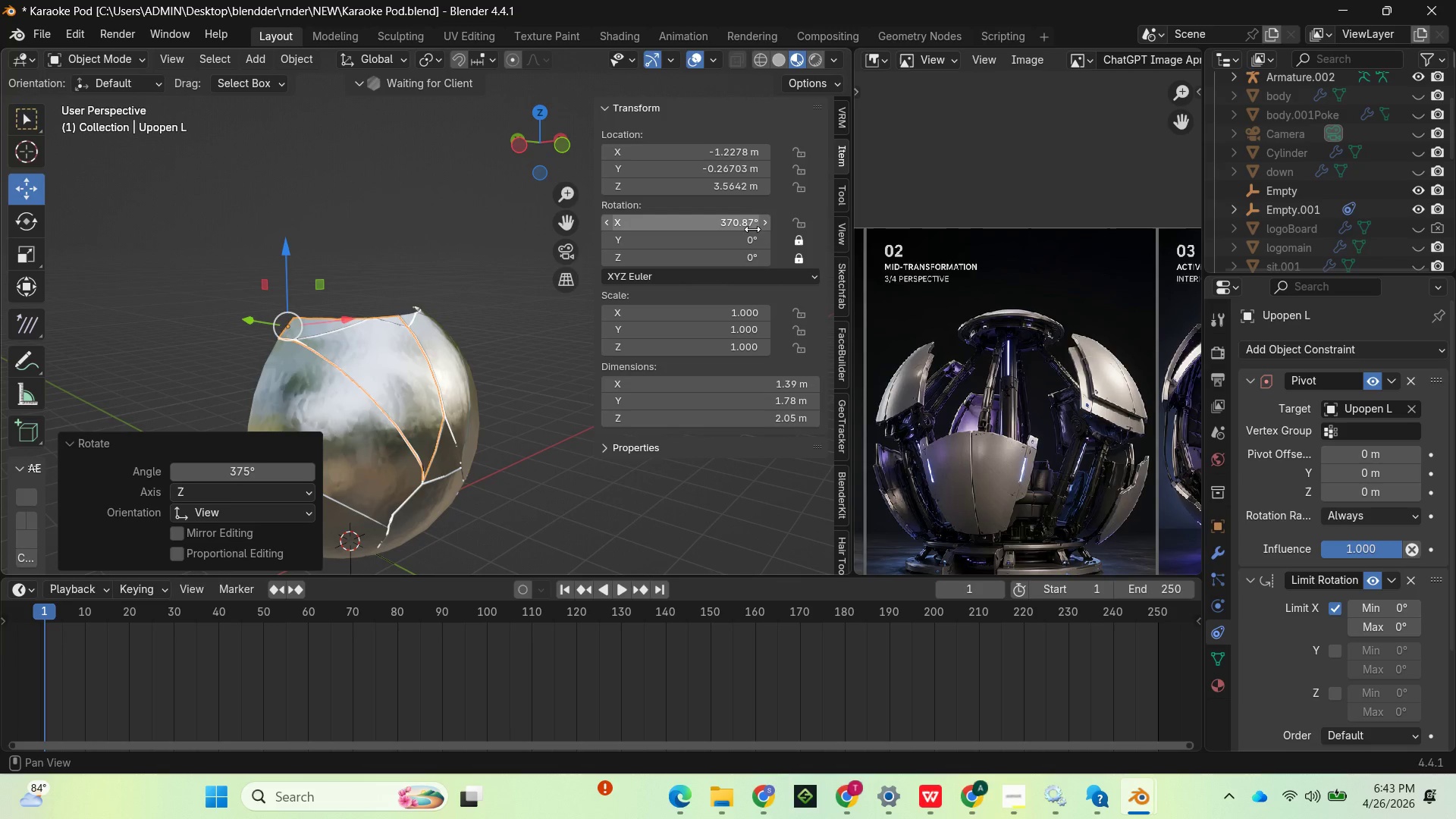 
left_click([750, 227])
 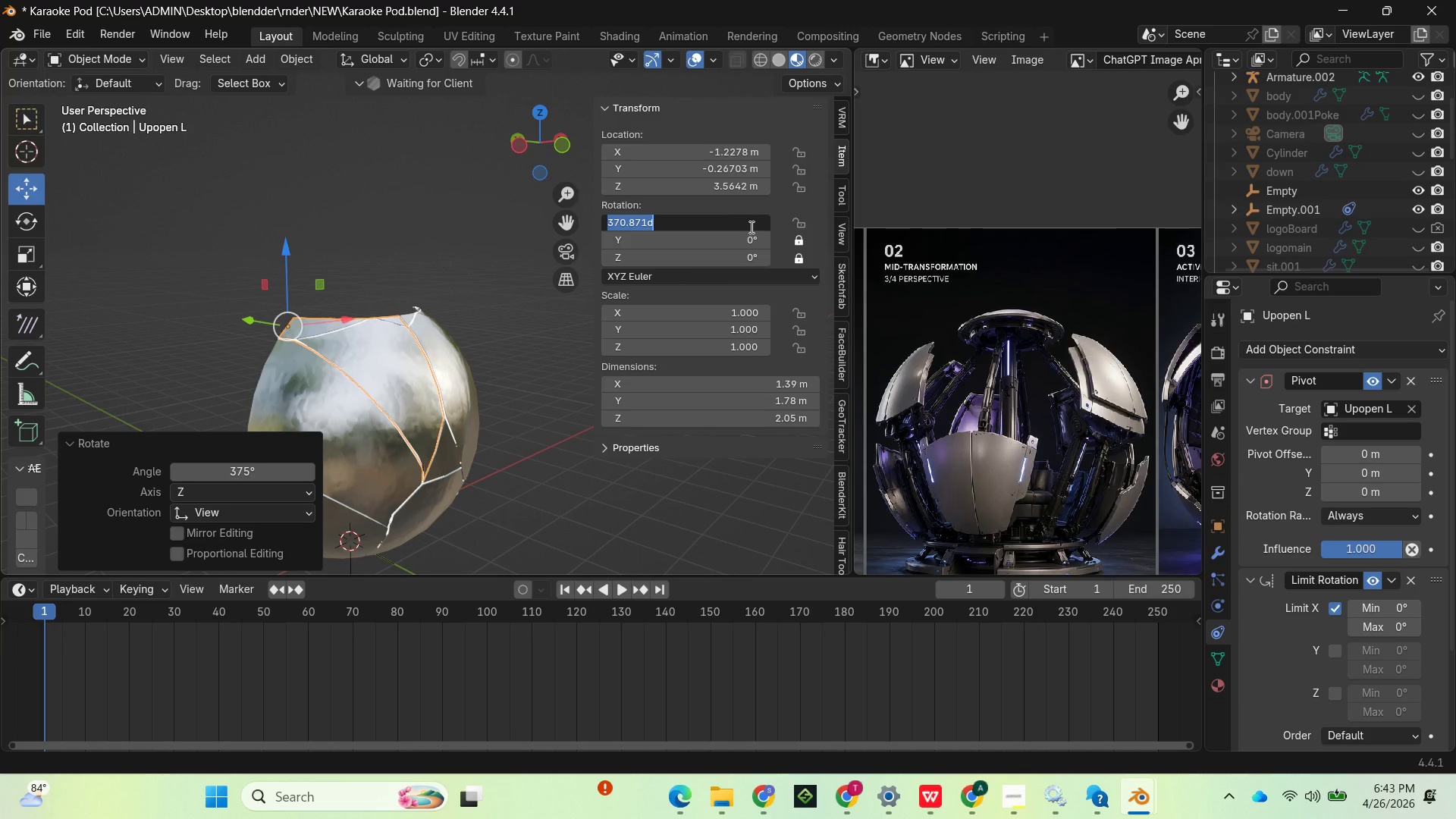 
key(0)
 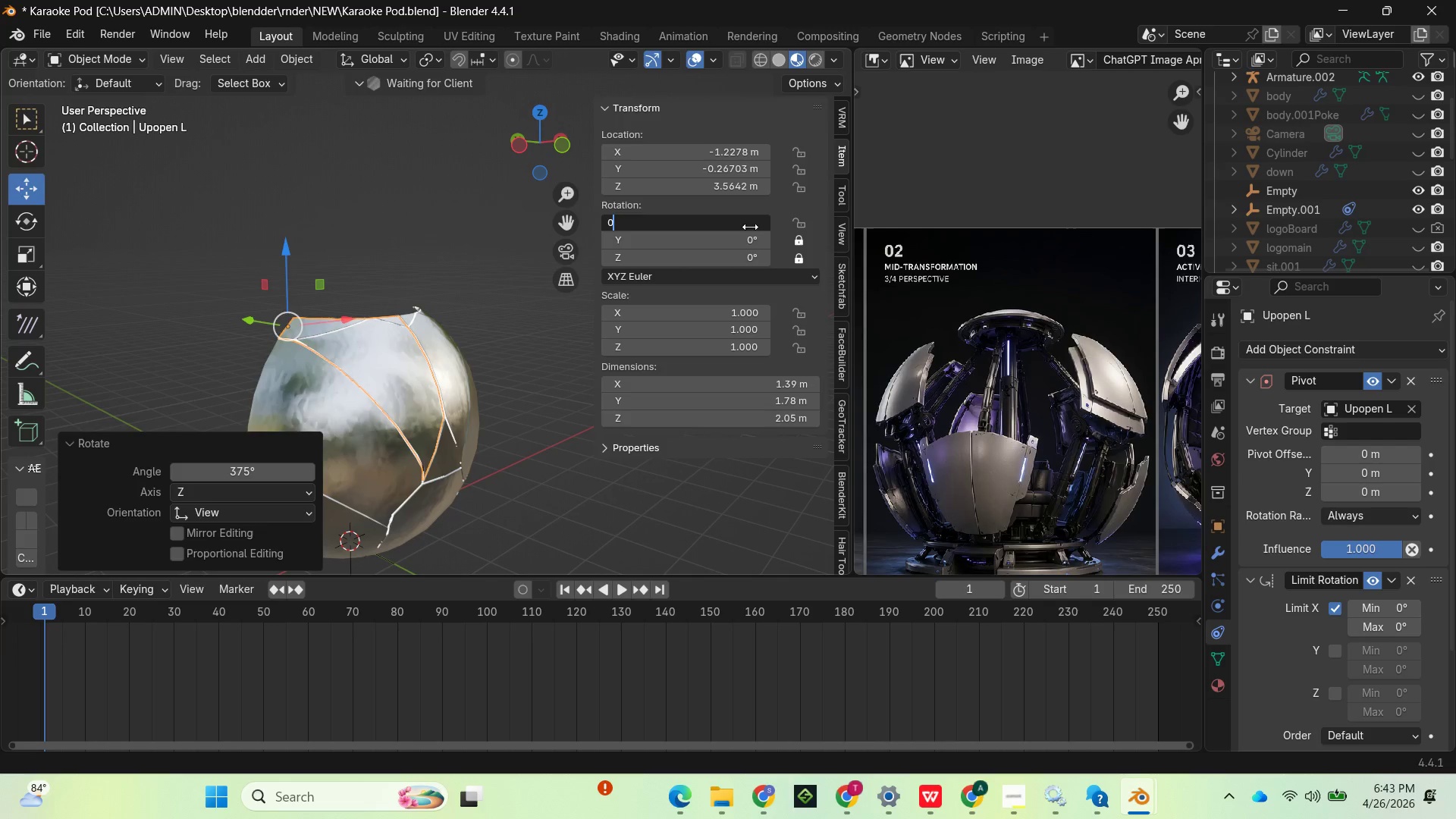 
key(Enter)
 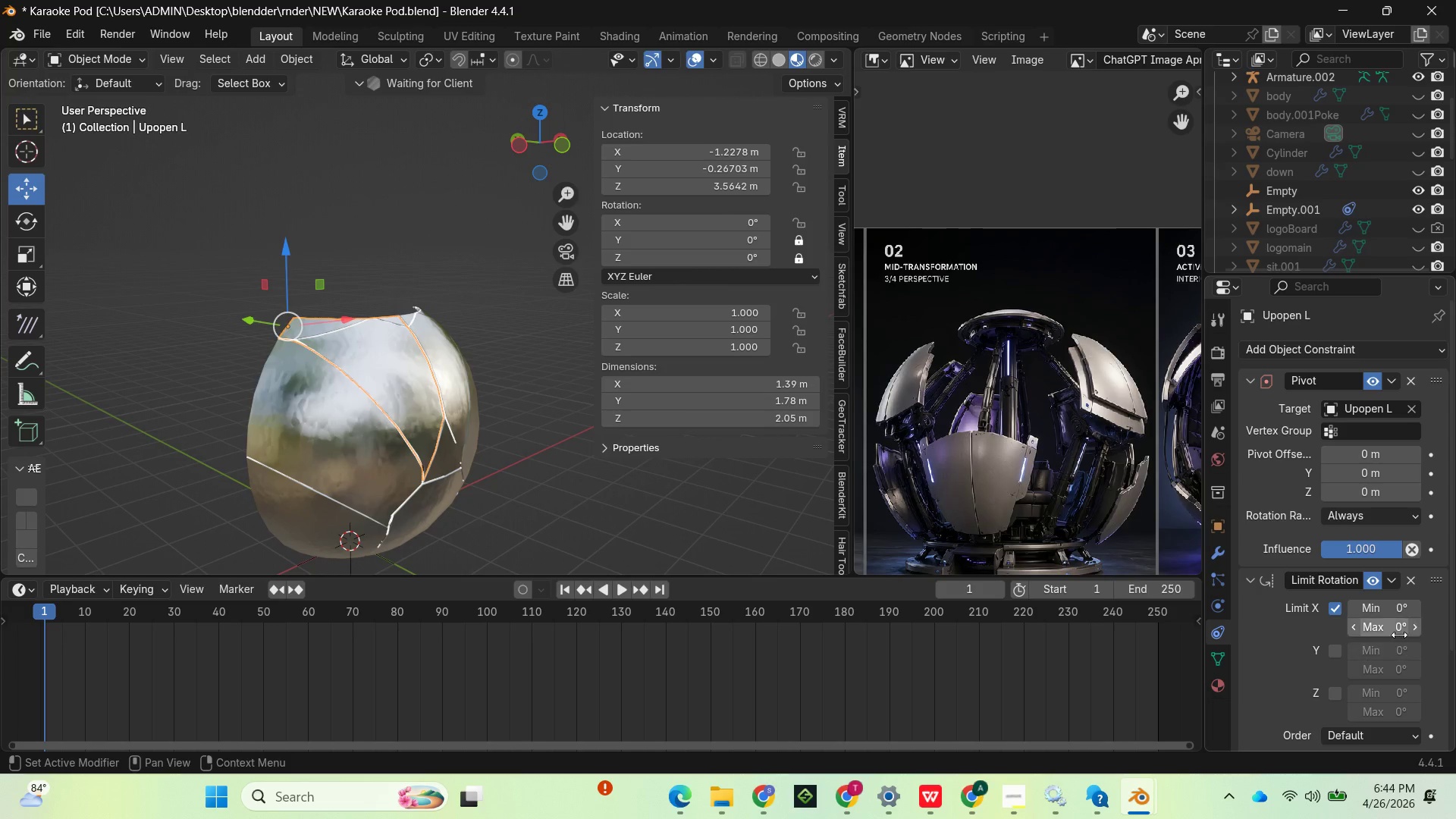 
left_click([1390, 626])
 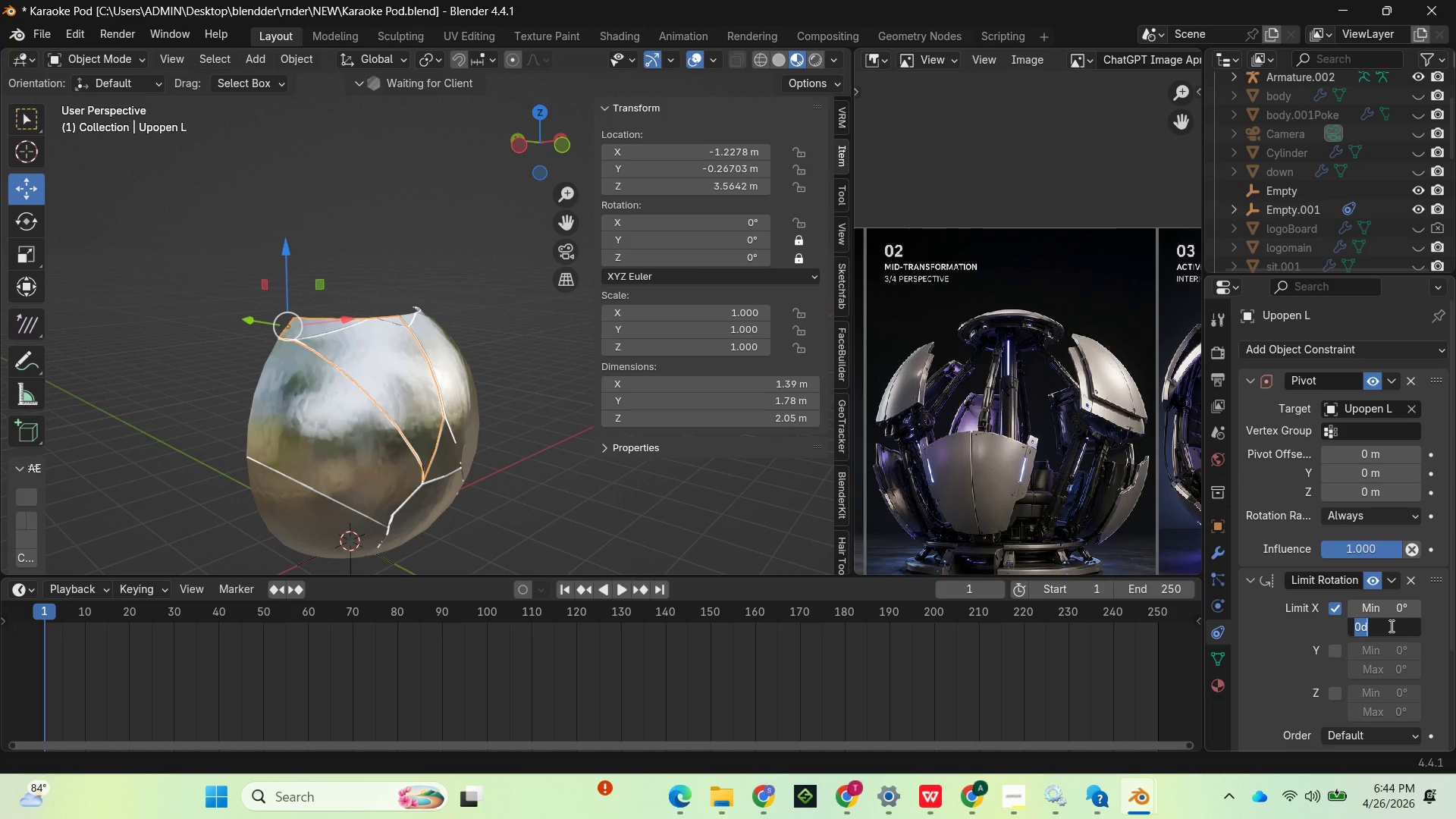 
wait(5.53)
 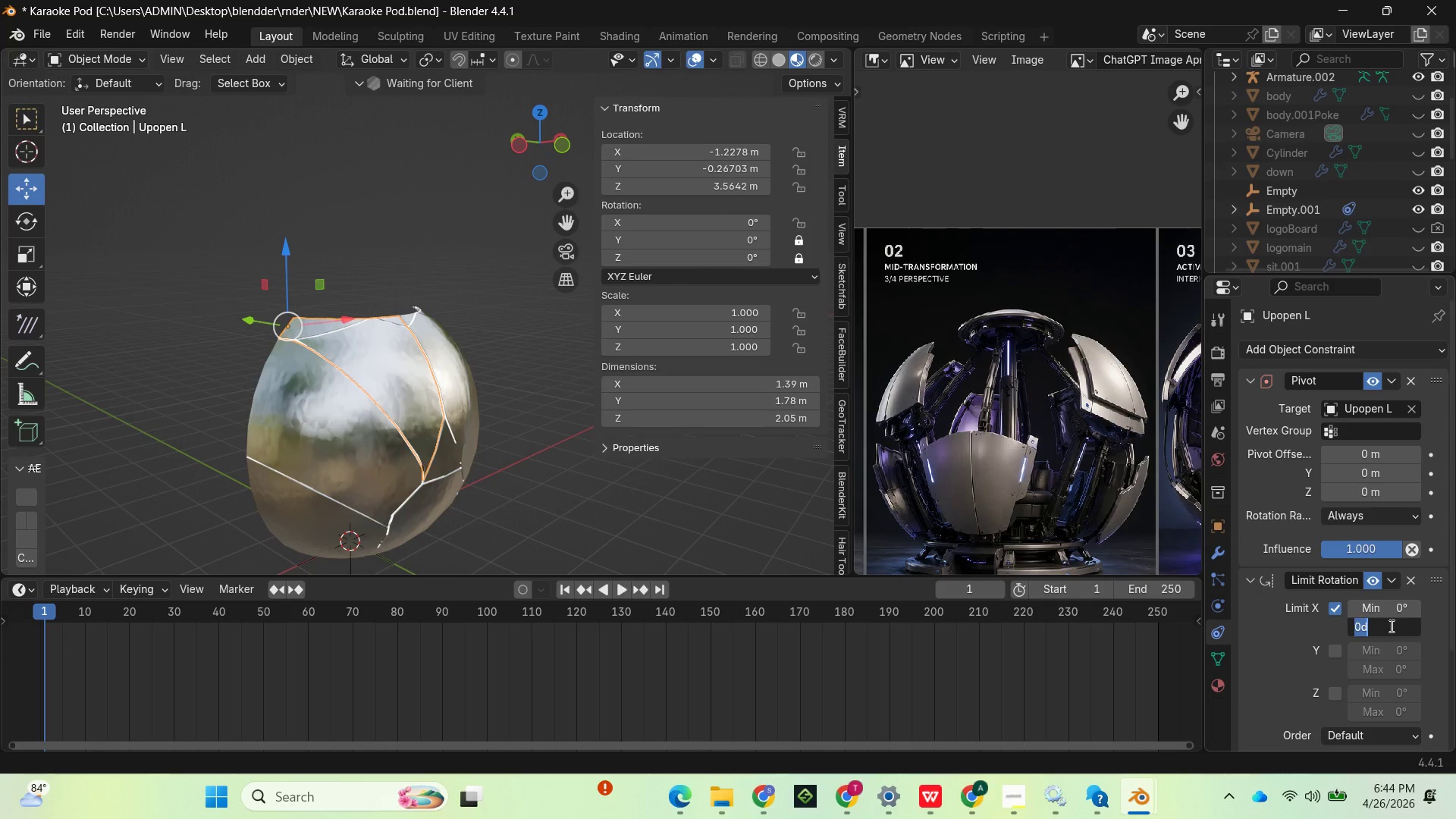 
type(19)
key(Backspace)
key(Backspace)
 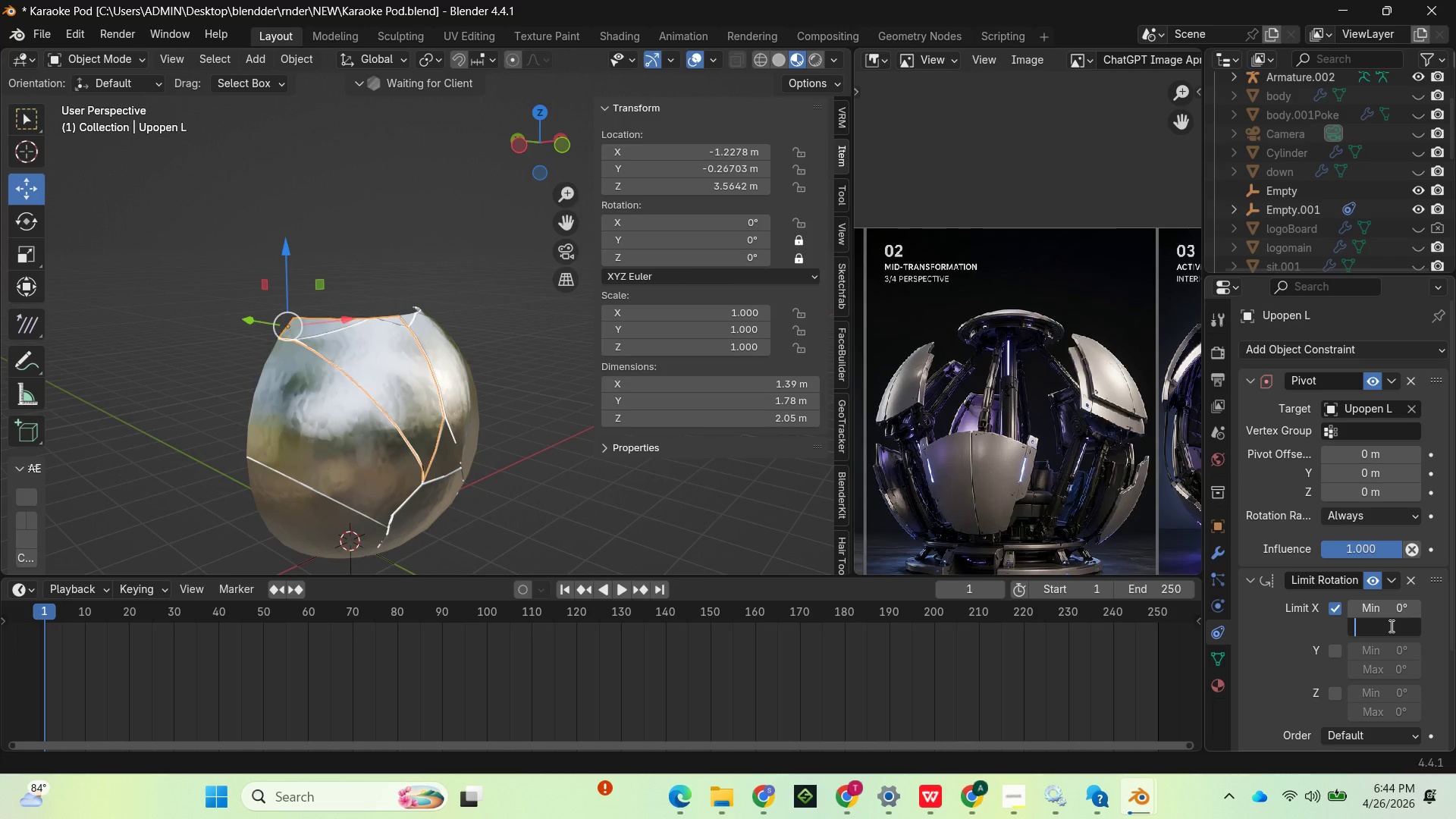 
wait(5.23)
 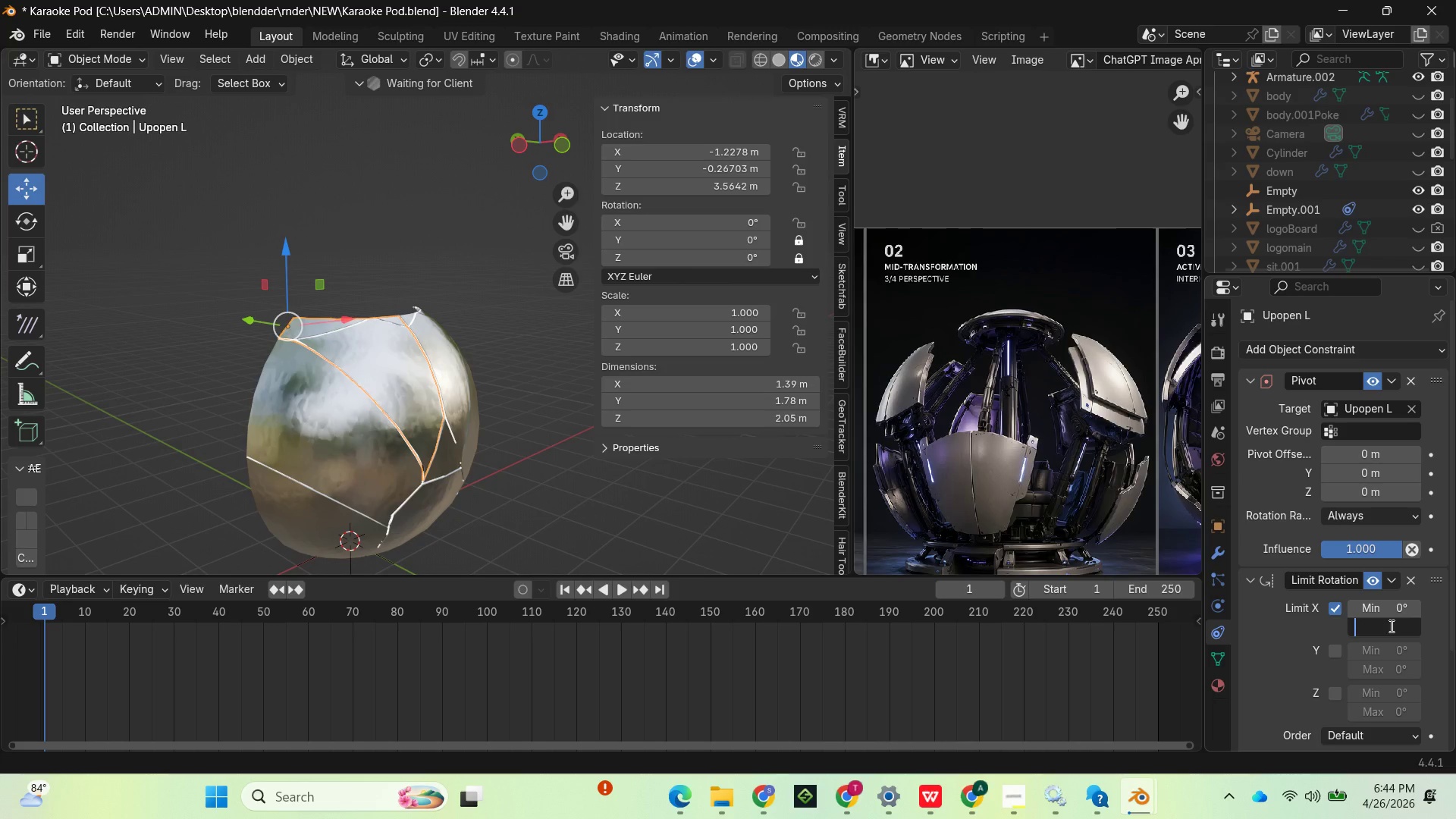 
type(90)
 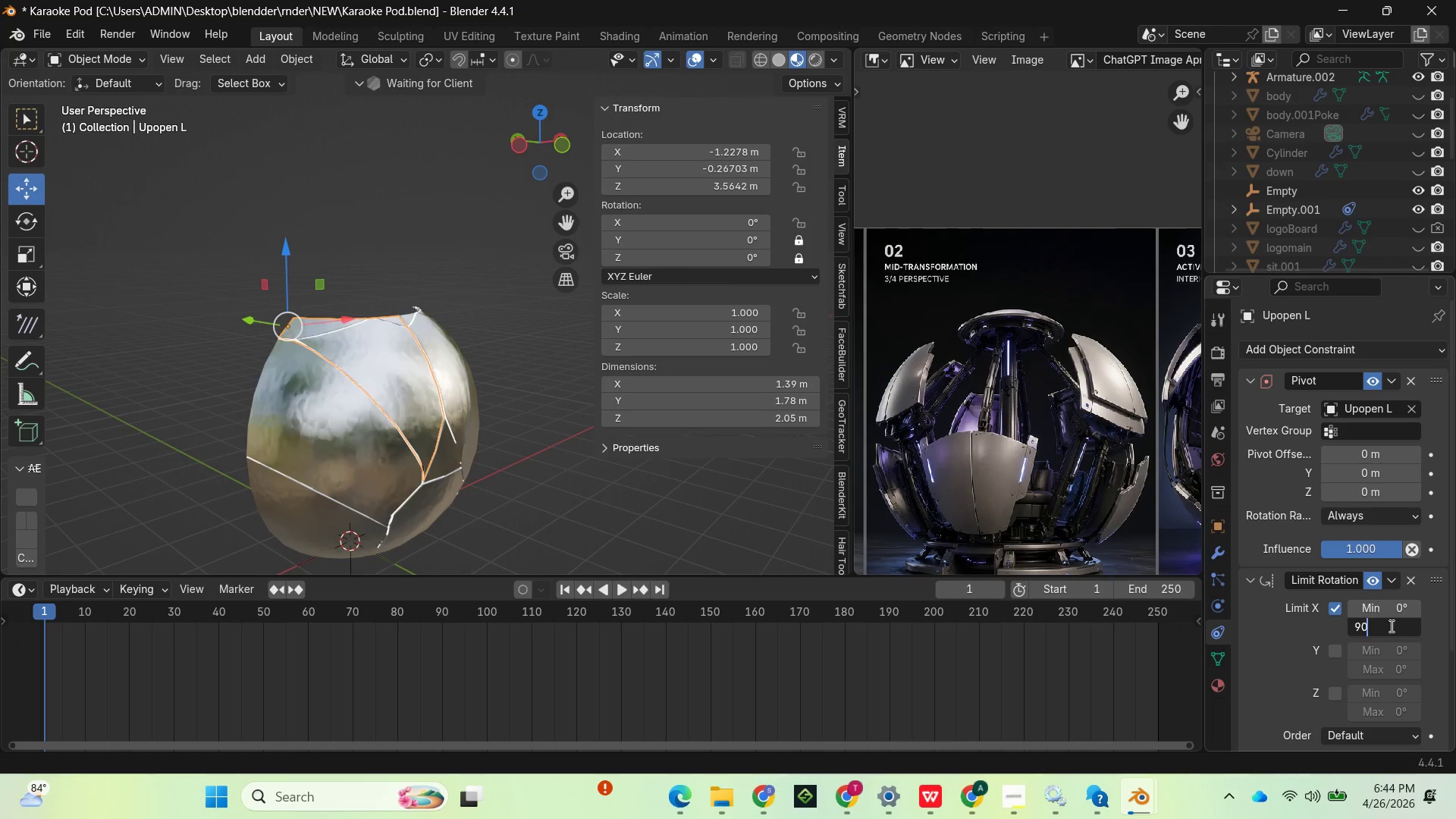 
key(Enter)
 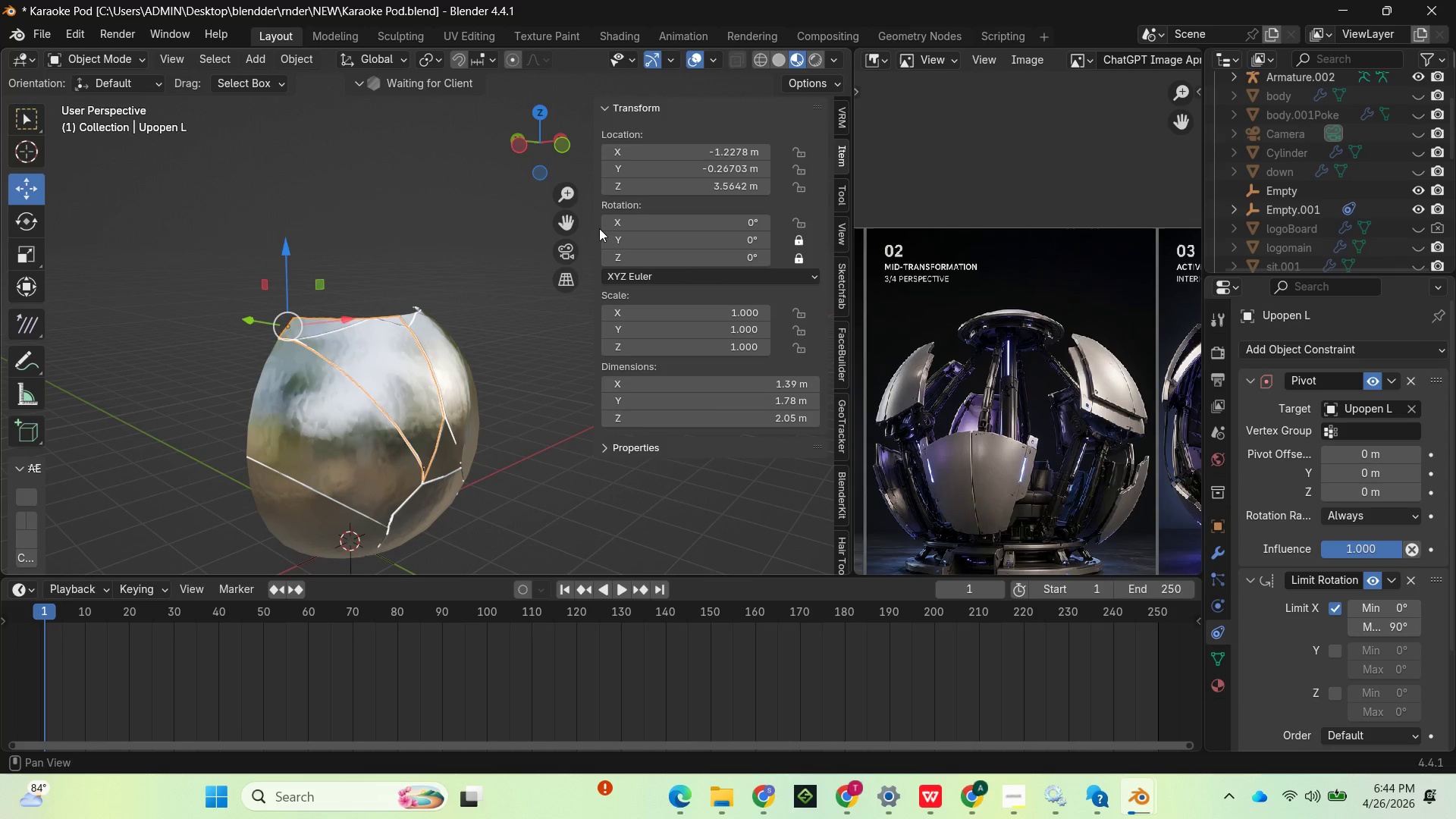 
left_click_drag(start_coordinate=[520, 140], to_coordinate=[429, 105])
 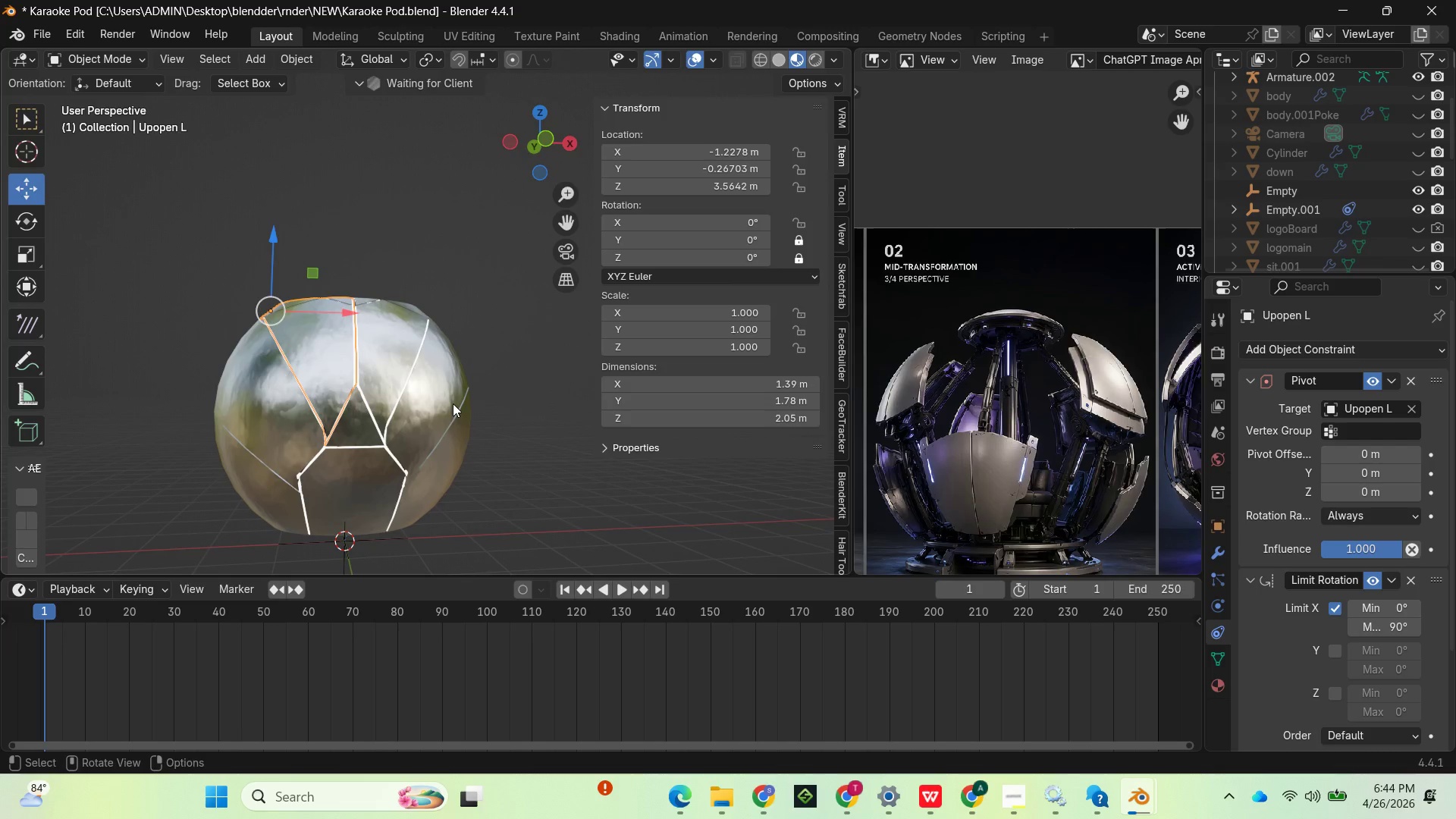 
key(R)
 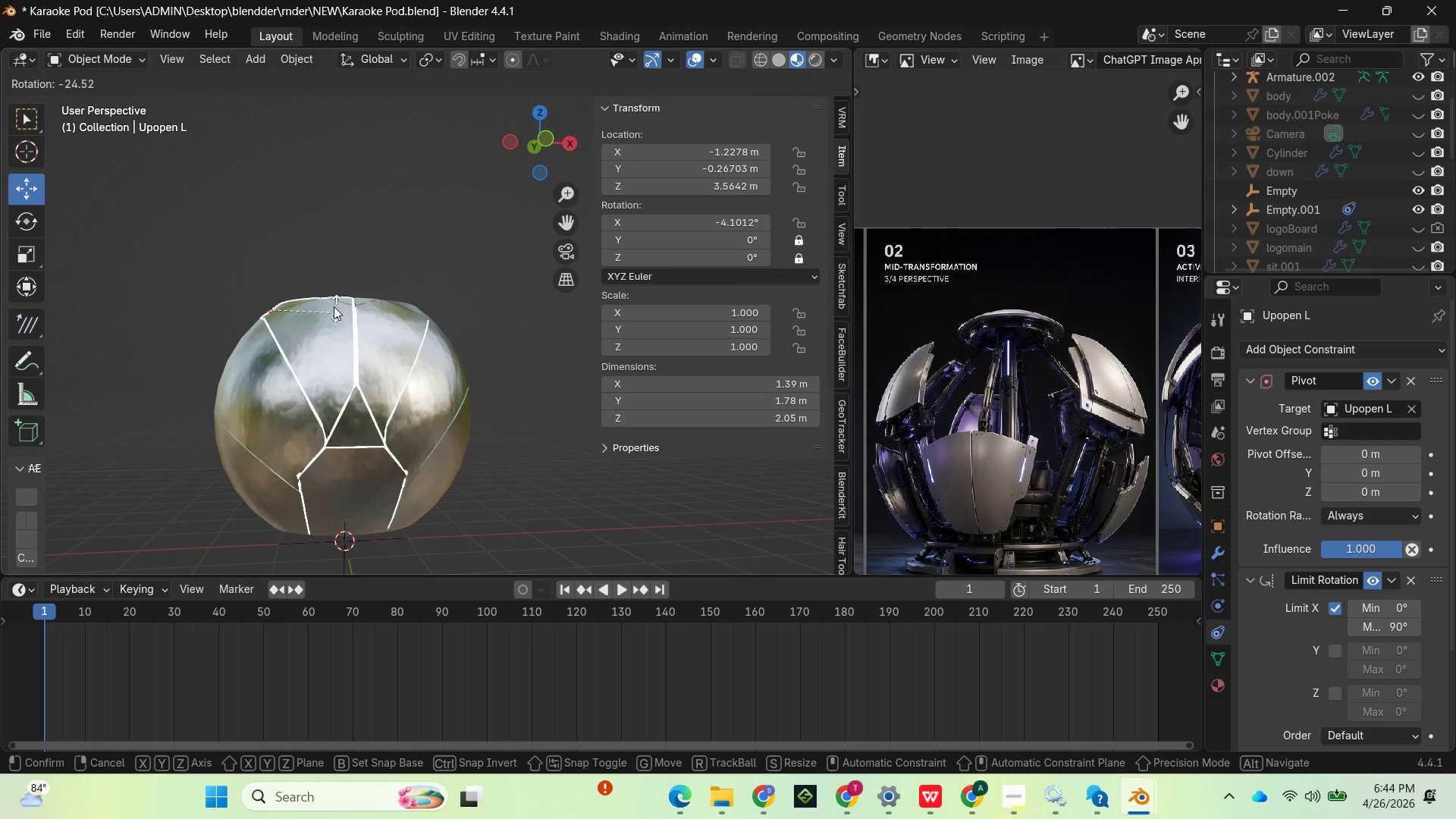 
wait(5.22)
 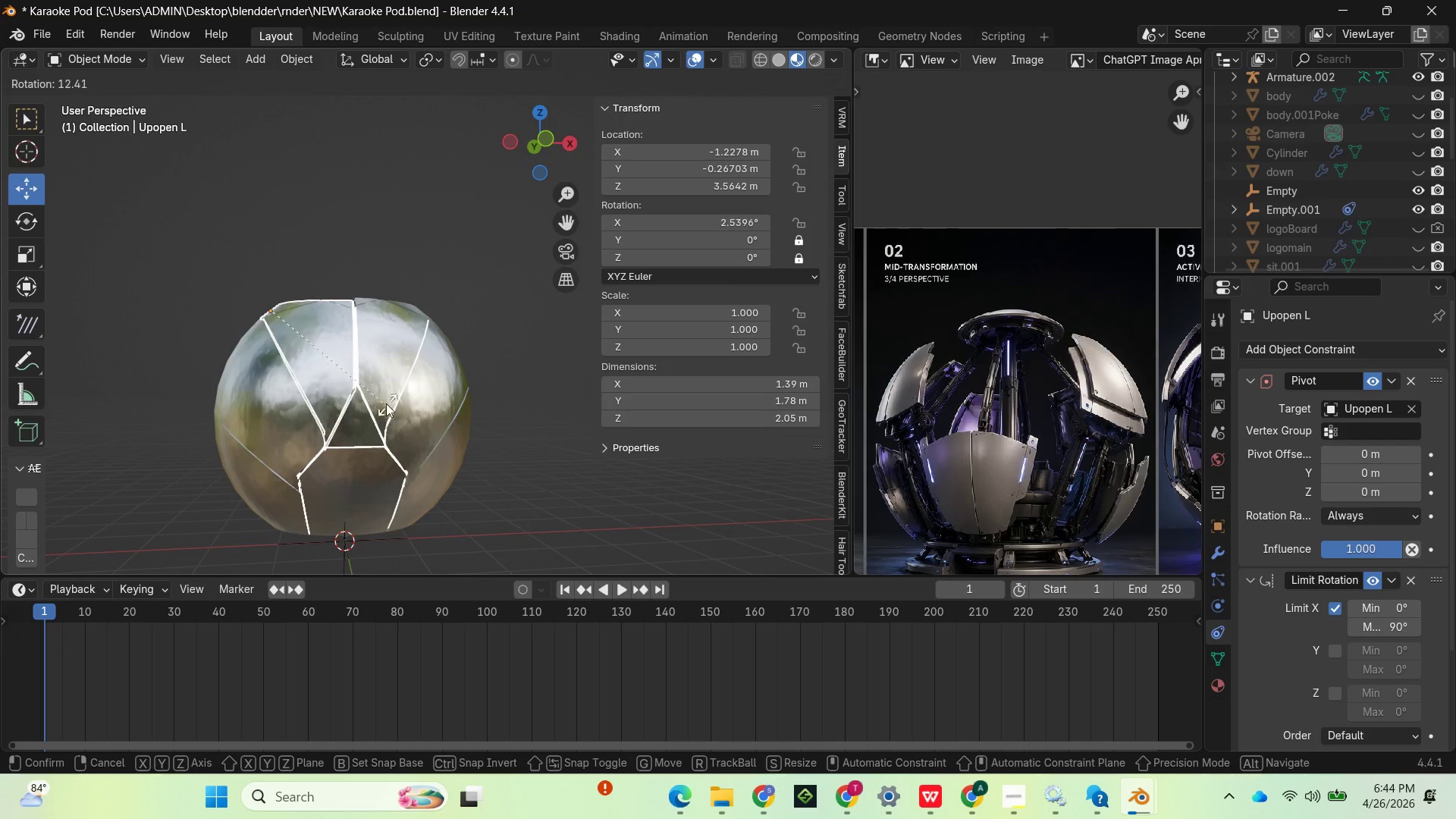 
left_click([331, 298])
 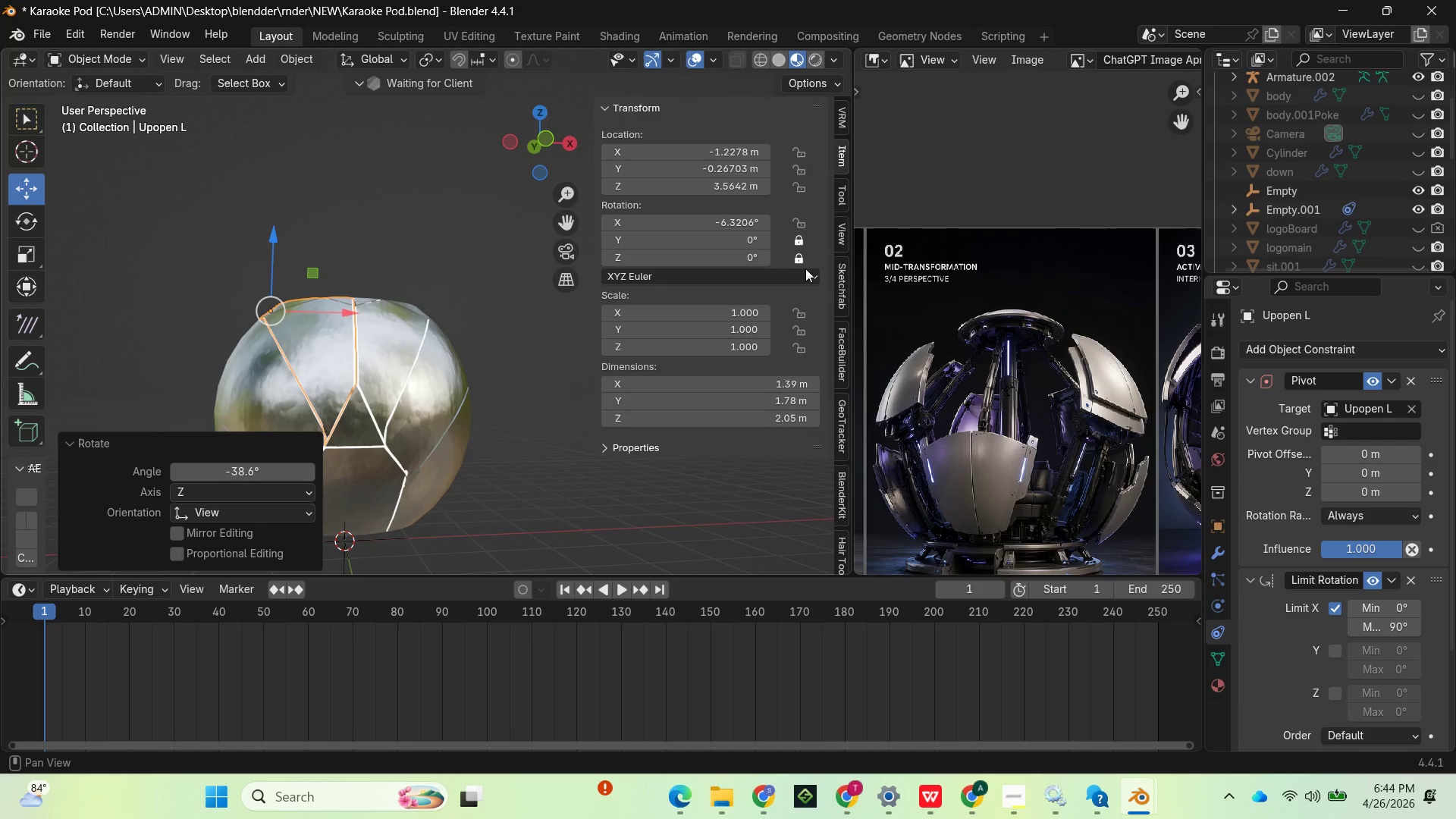 
left_click([737, 231])
 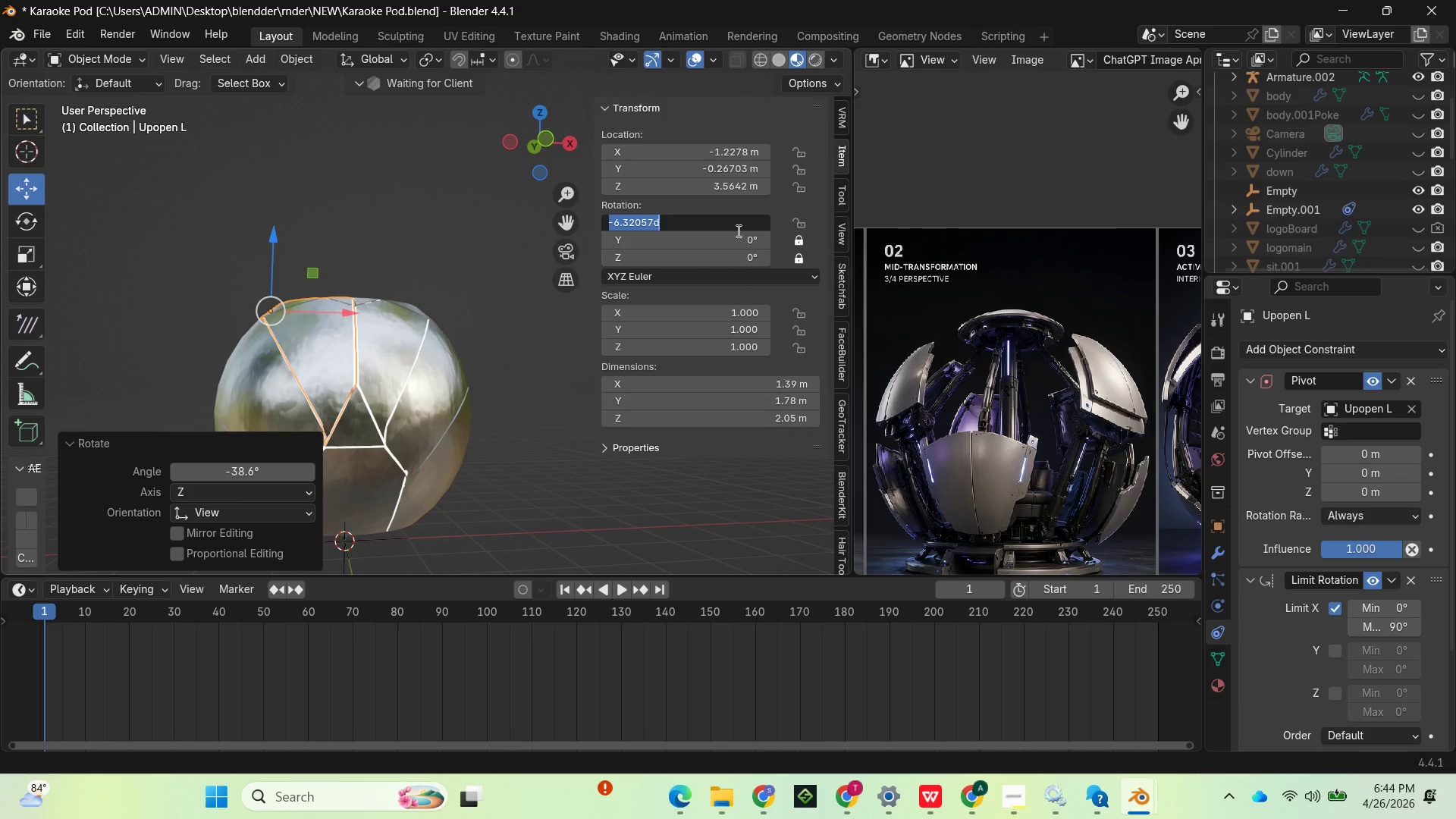 
key(0)
 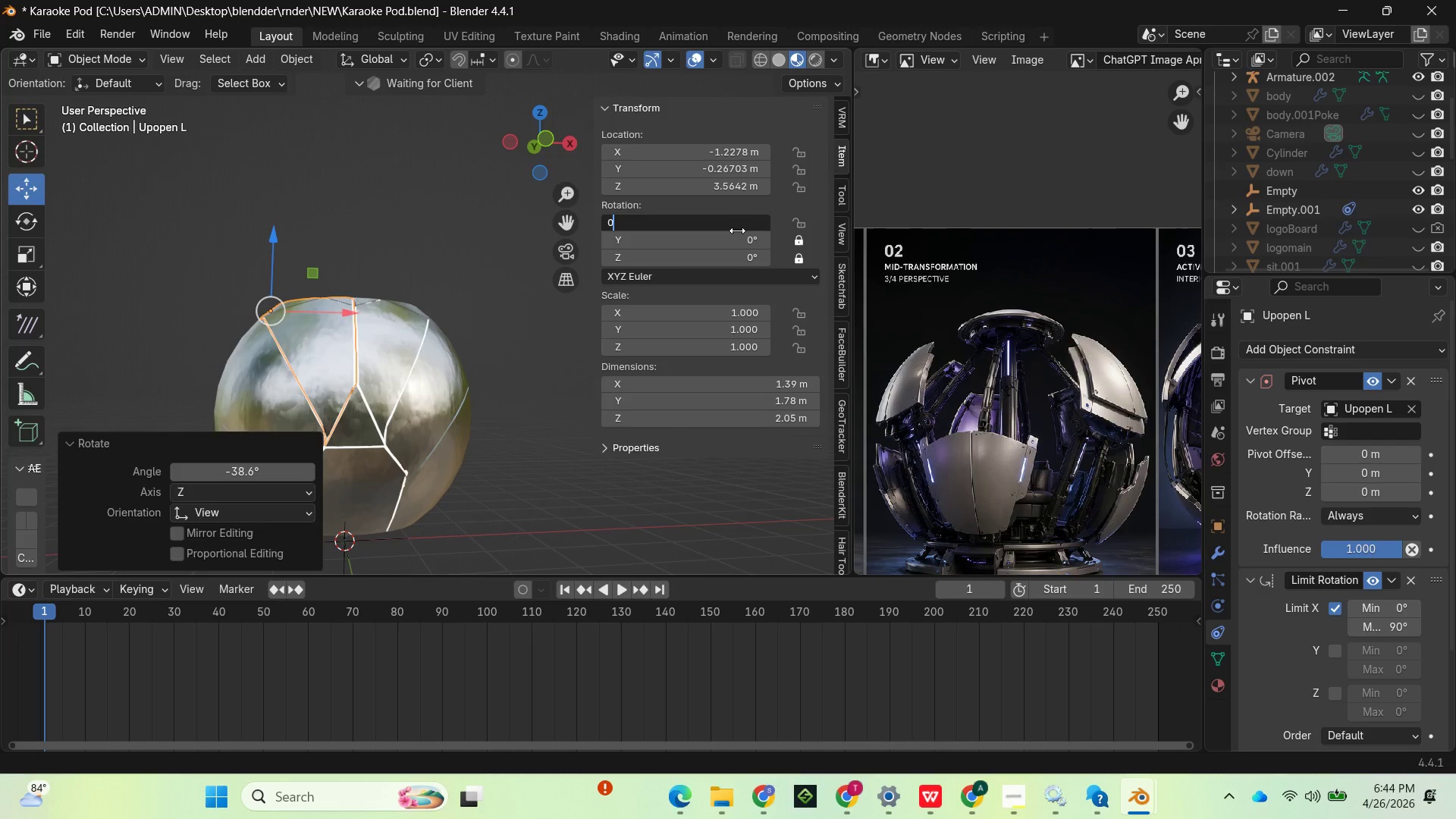 
key(Enter)
 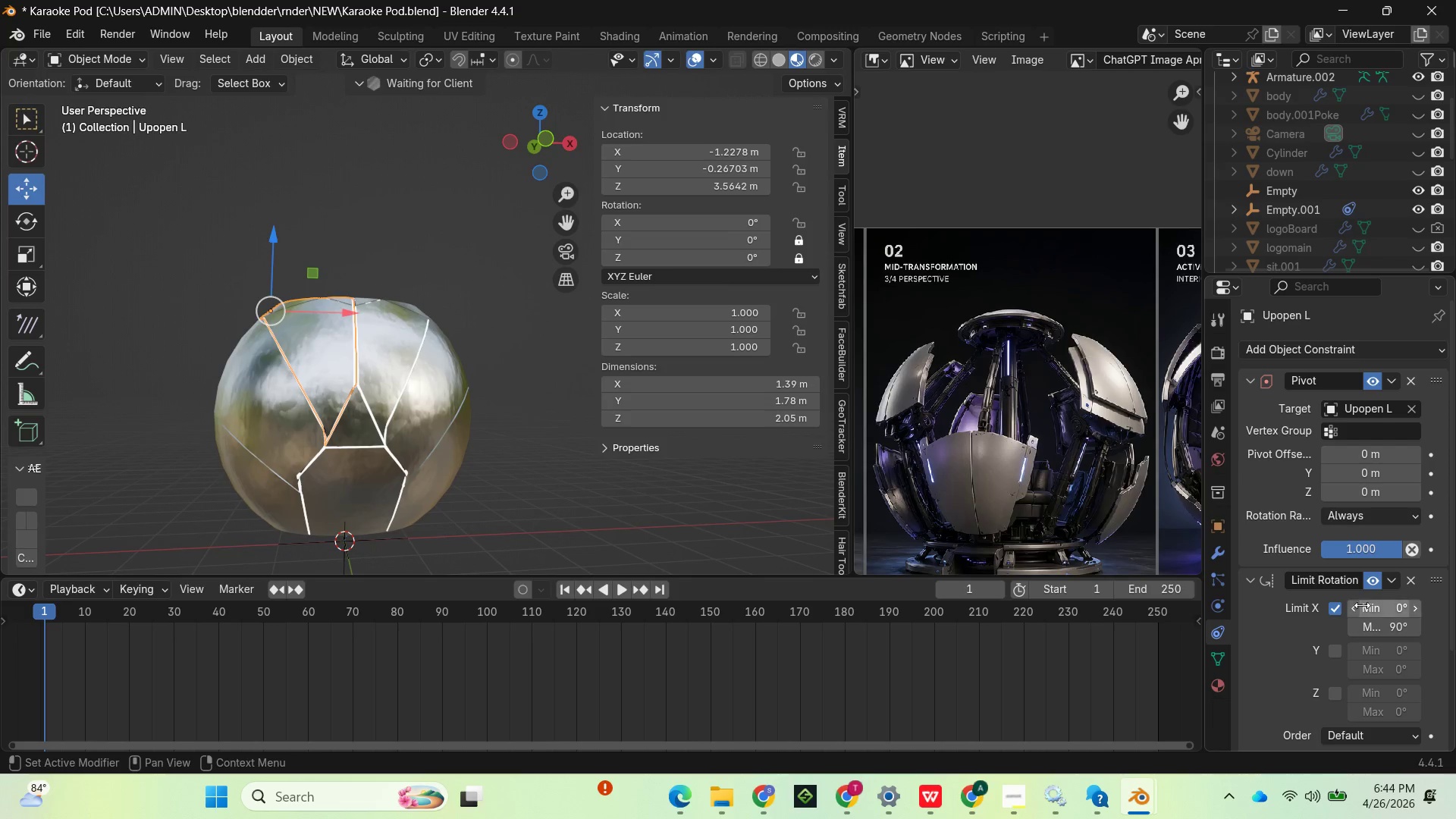 
left_click([1377, 620])
 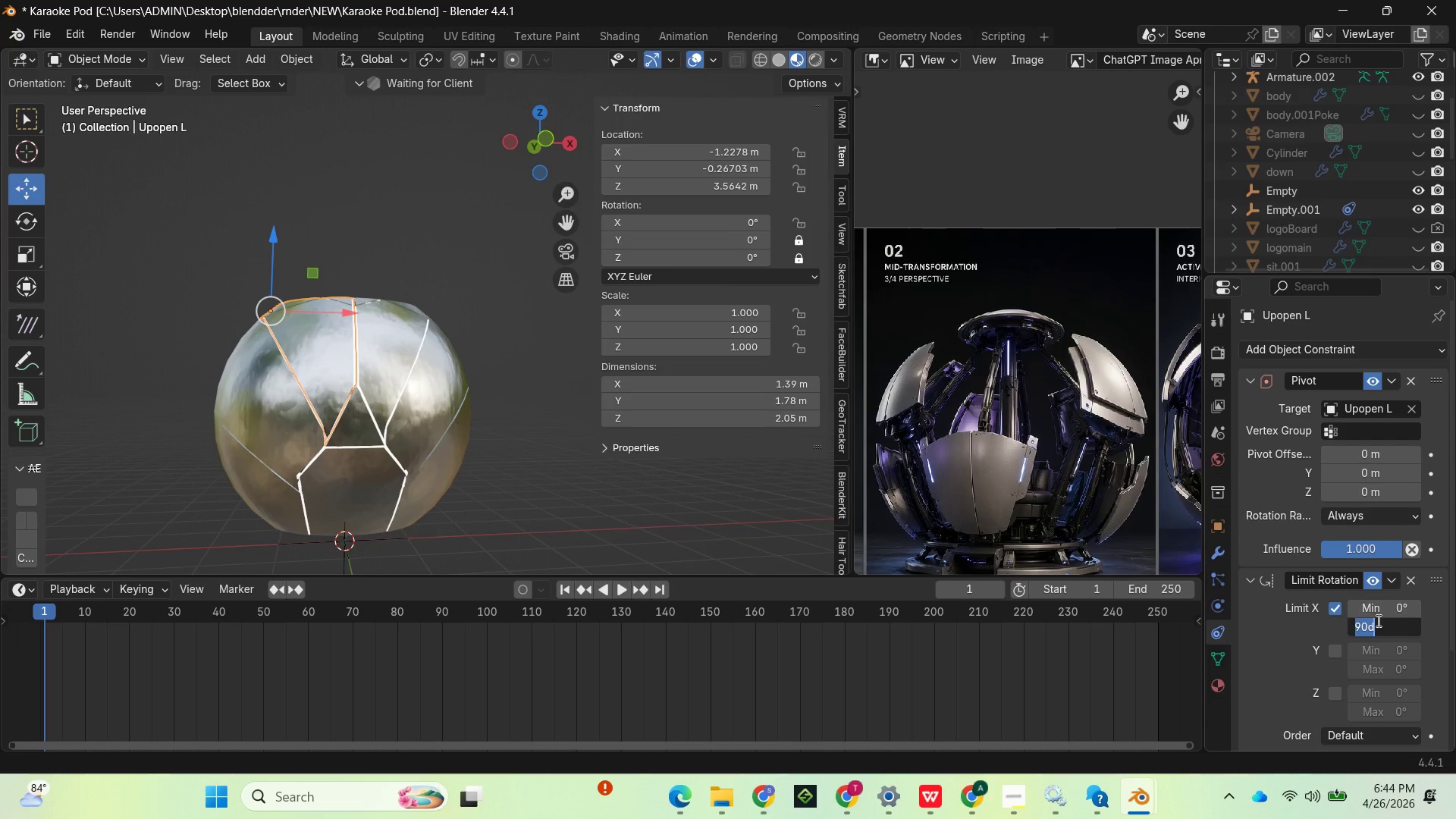 
type(-90)
 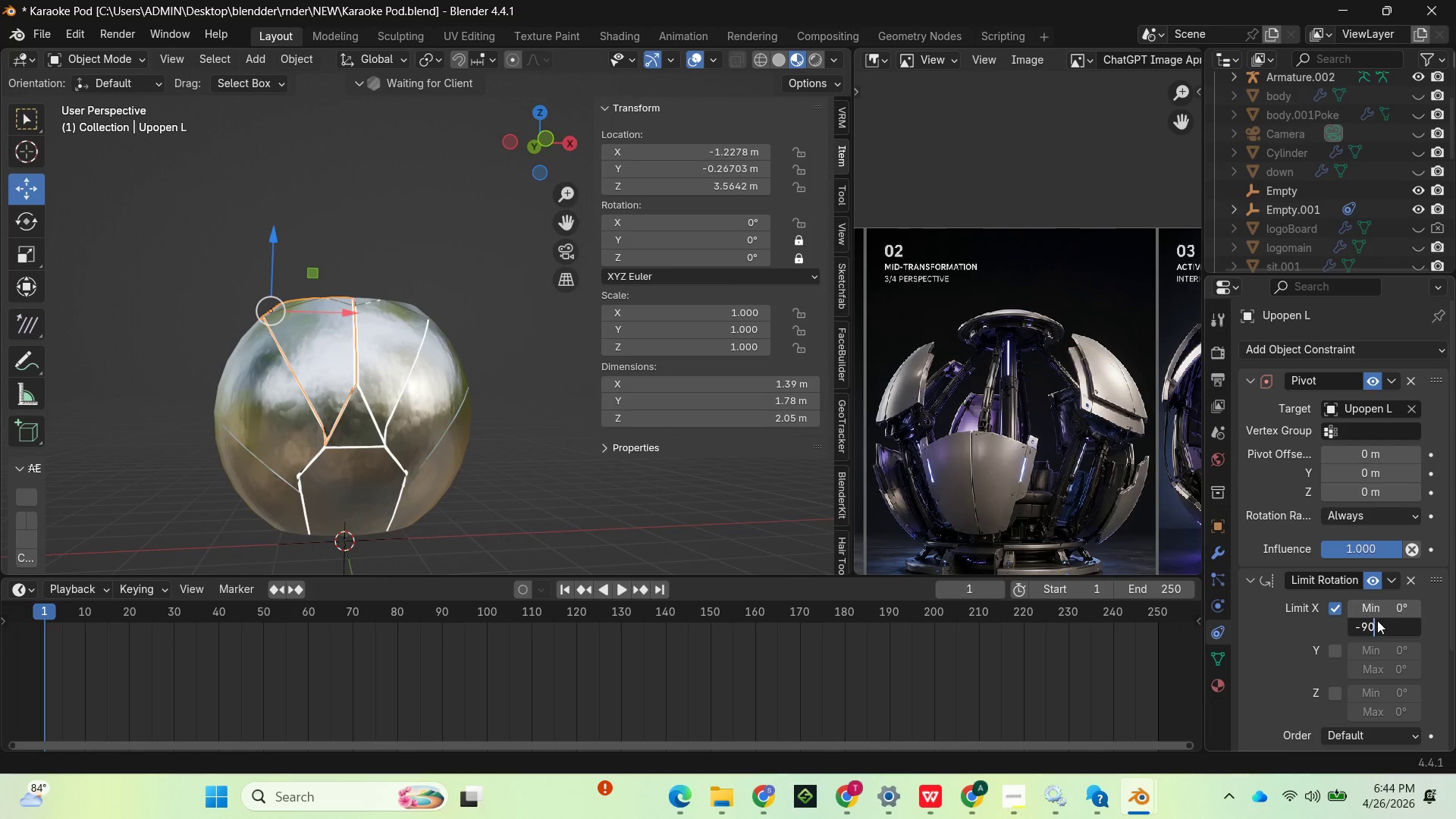 
key(Enter)
 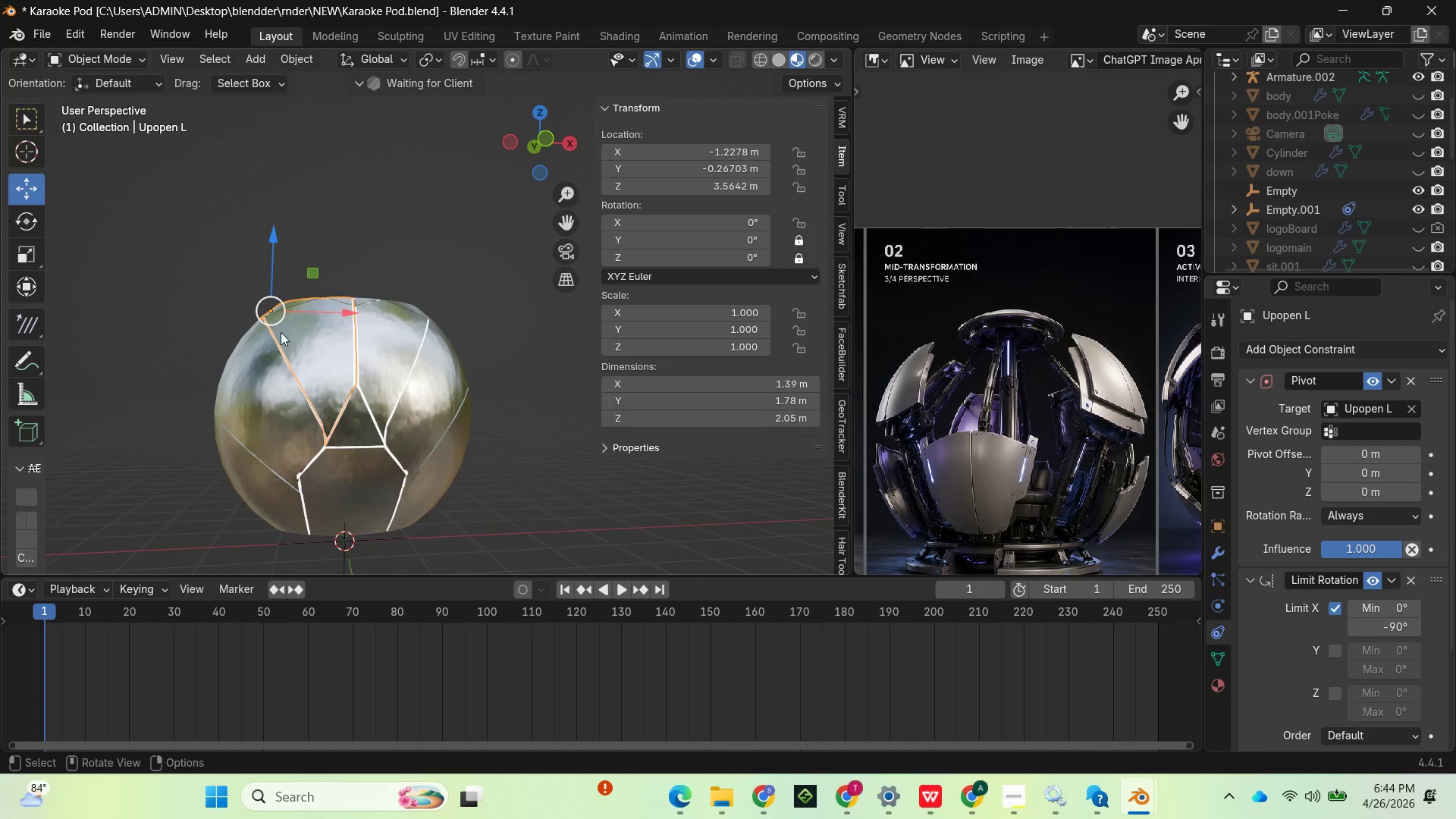 
key(R)
 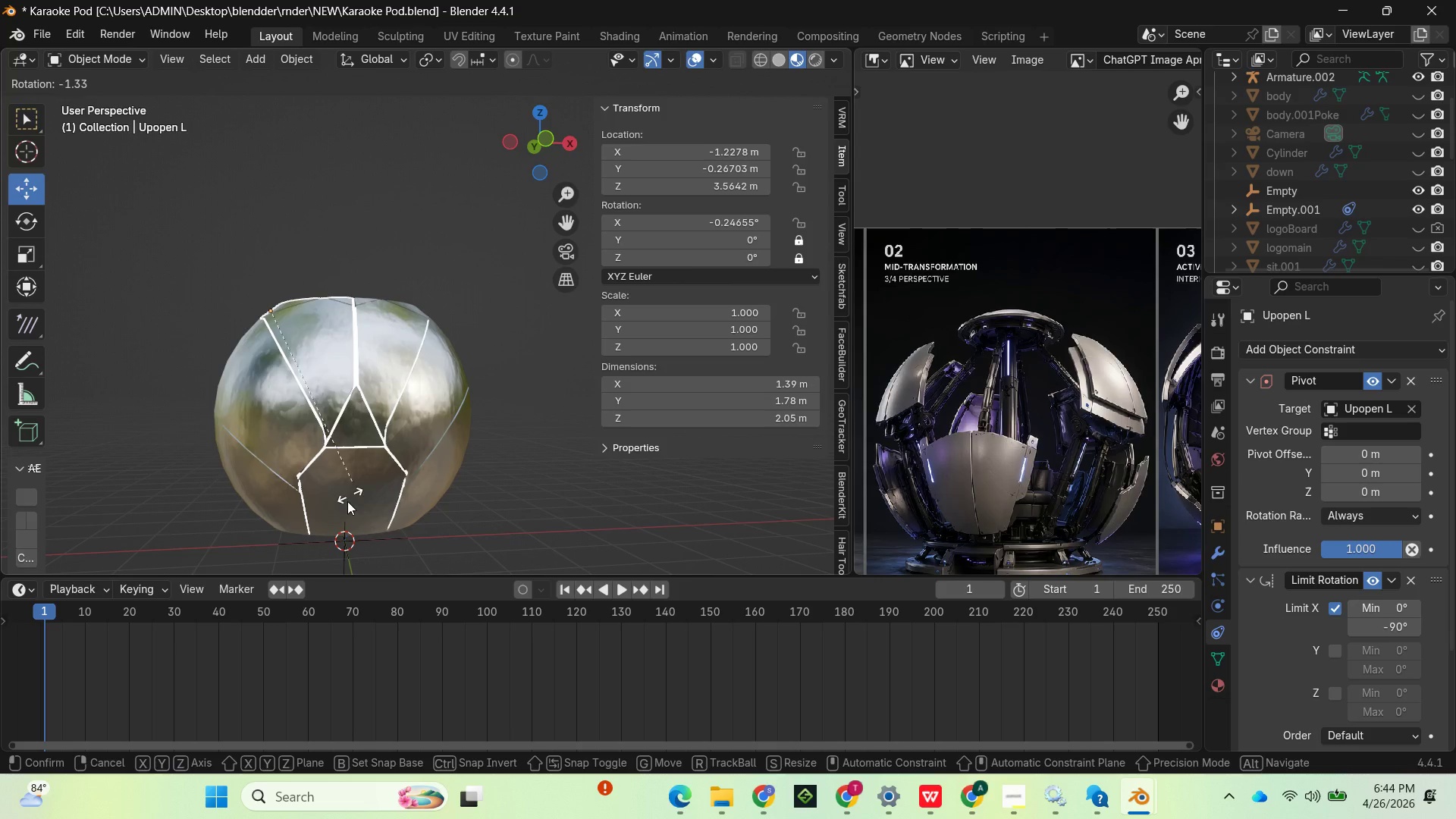 
left_click([338, 473])
 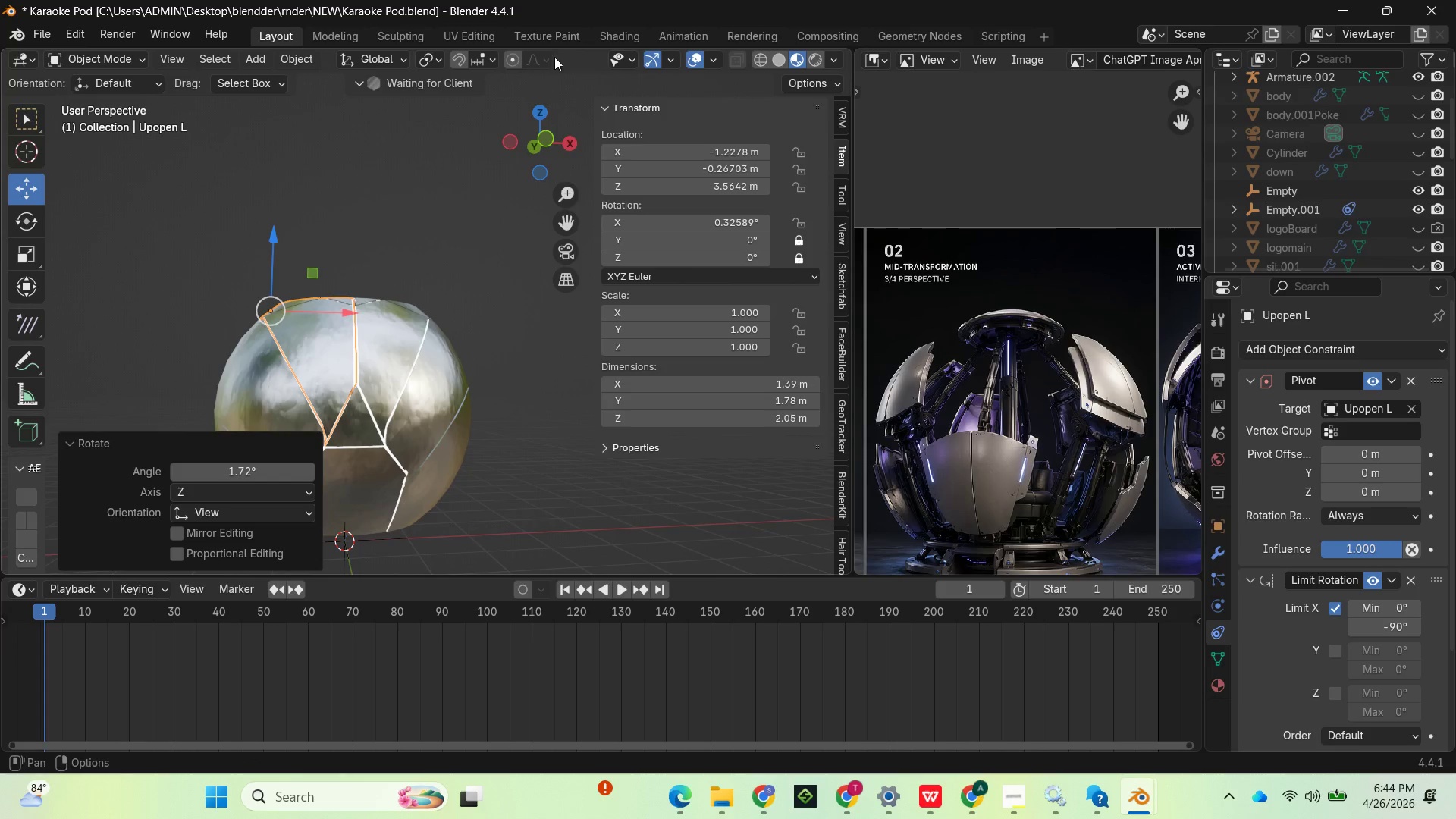 
left_click_drag(start_coordinate=[554, 118], to_coordinate=[346, 222])
 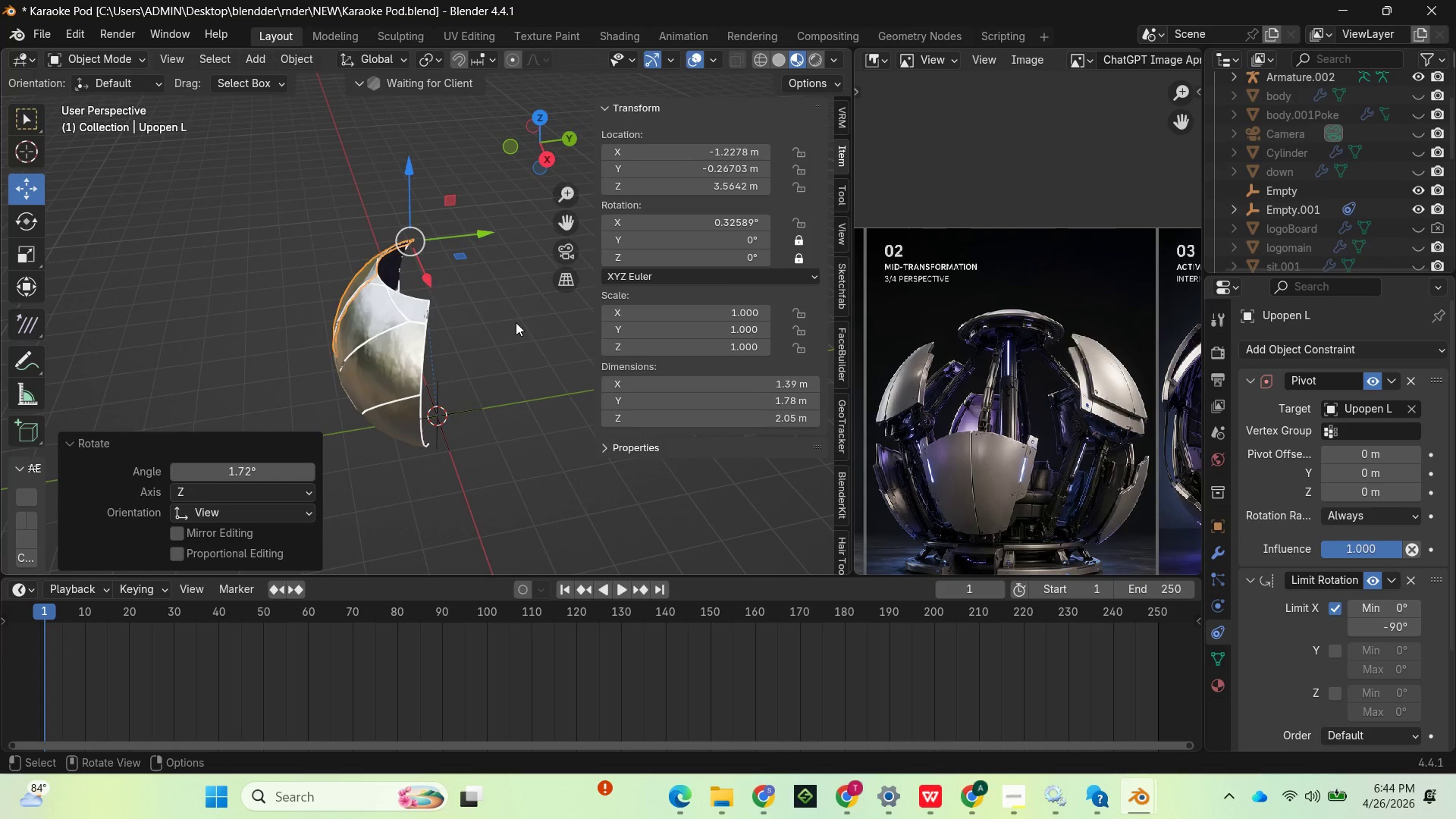 
key(R)
 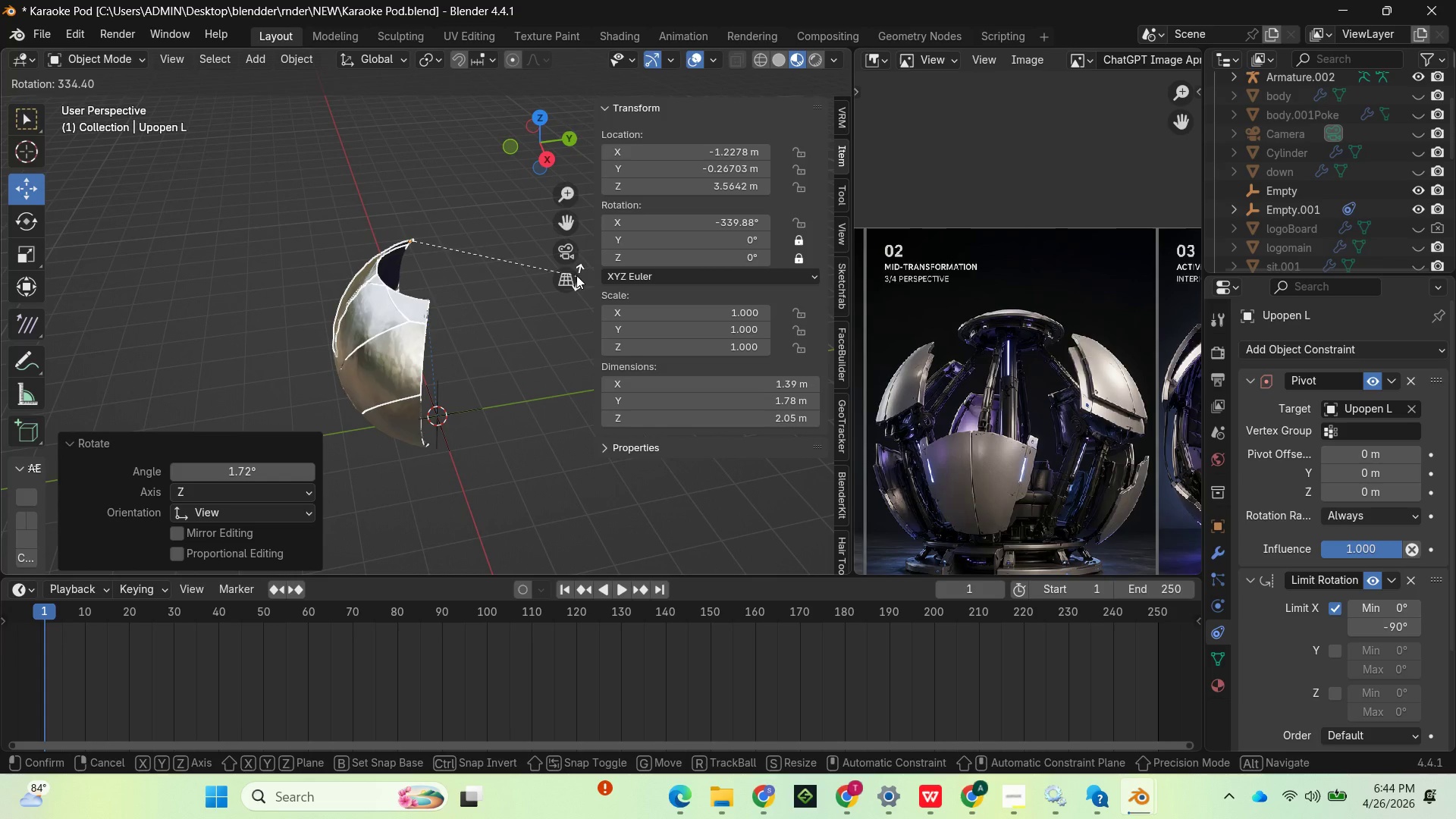 
left_click([471, 209])
 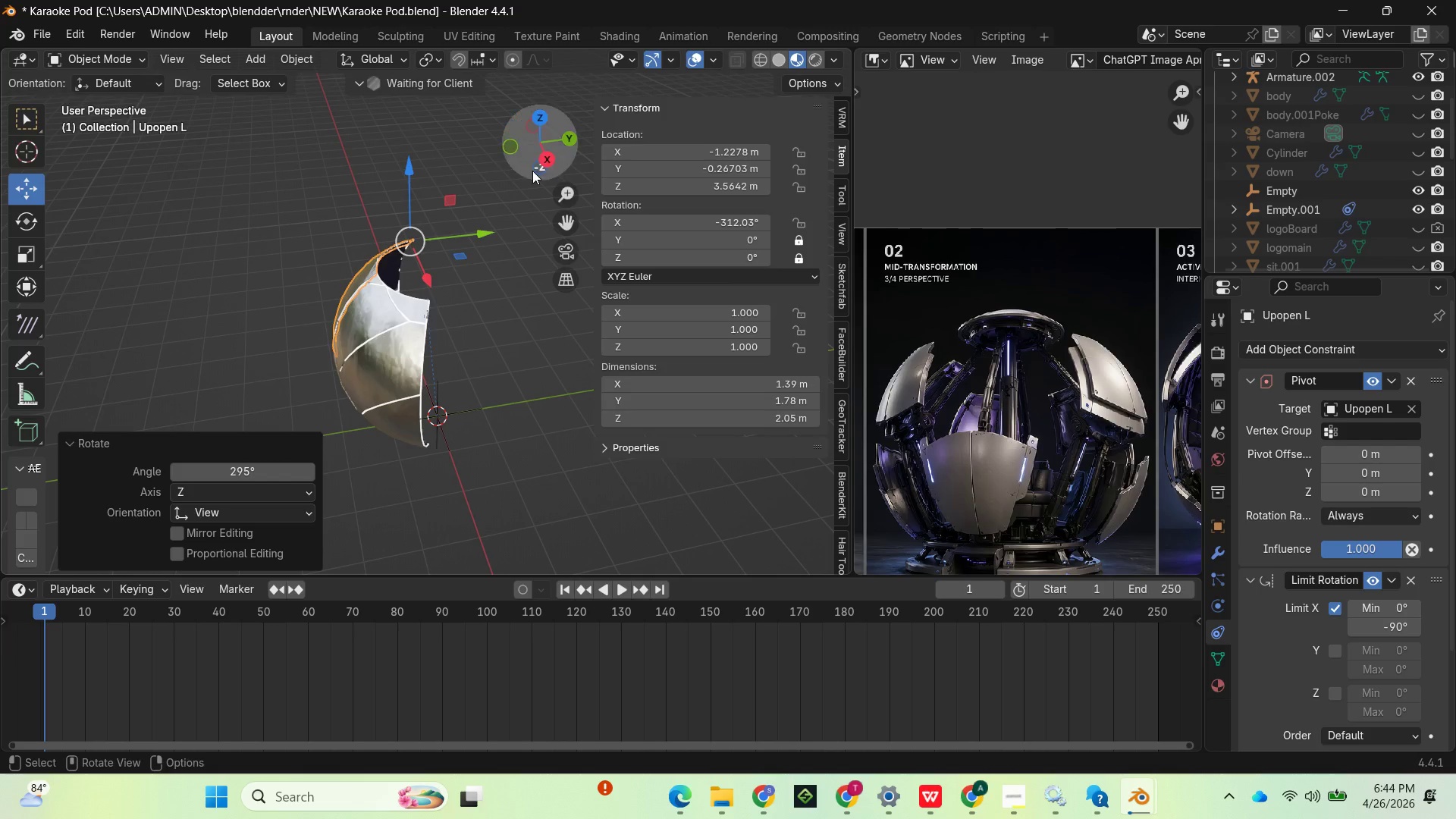 
left_click_drag(start_coordinate=[524, 145], to_coordinate=[774, 570])
 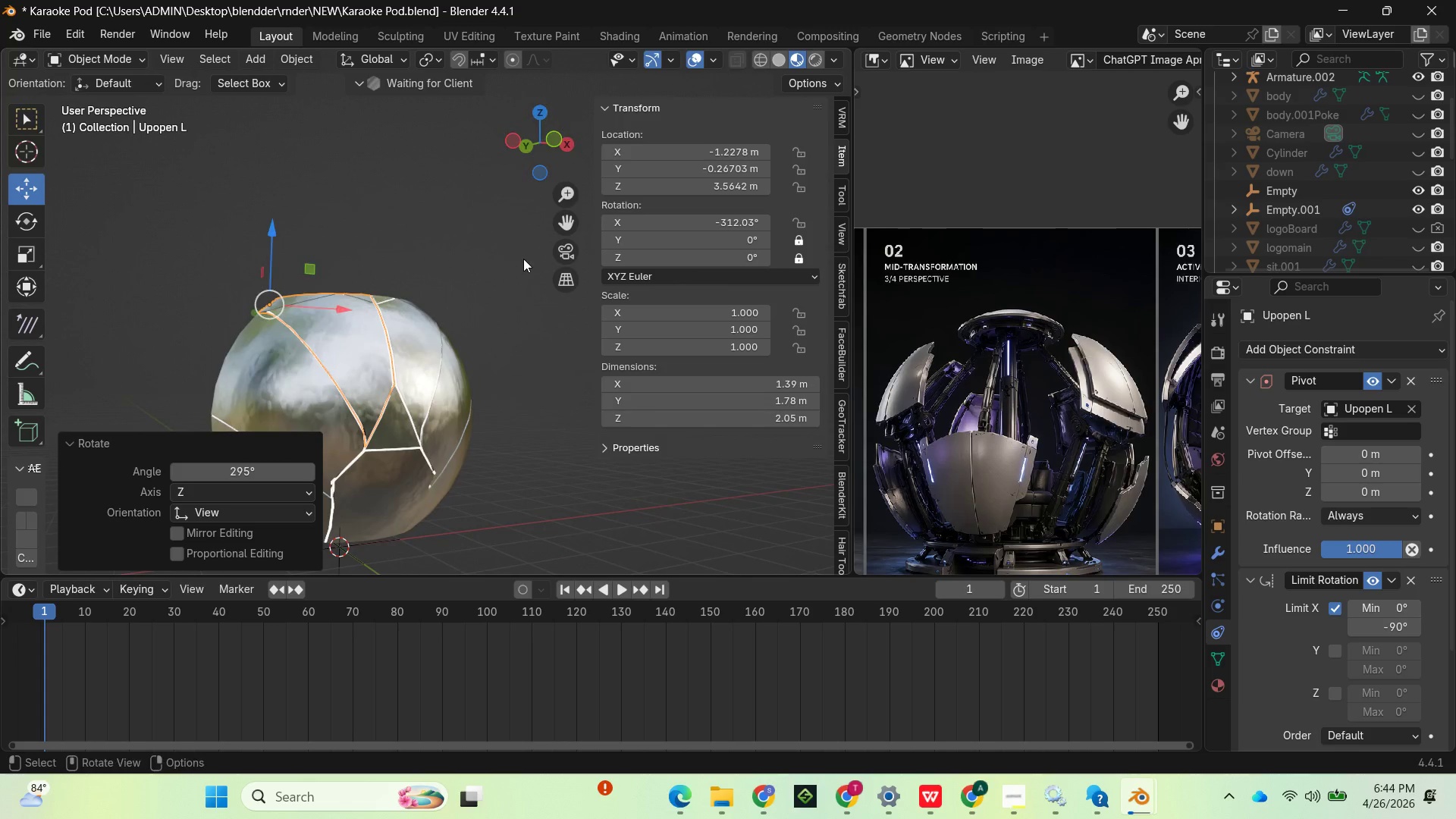 
key(Control+Z)
 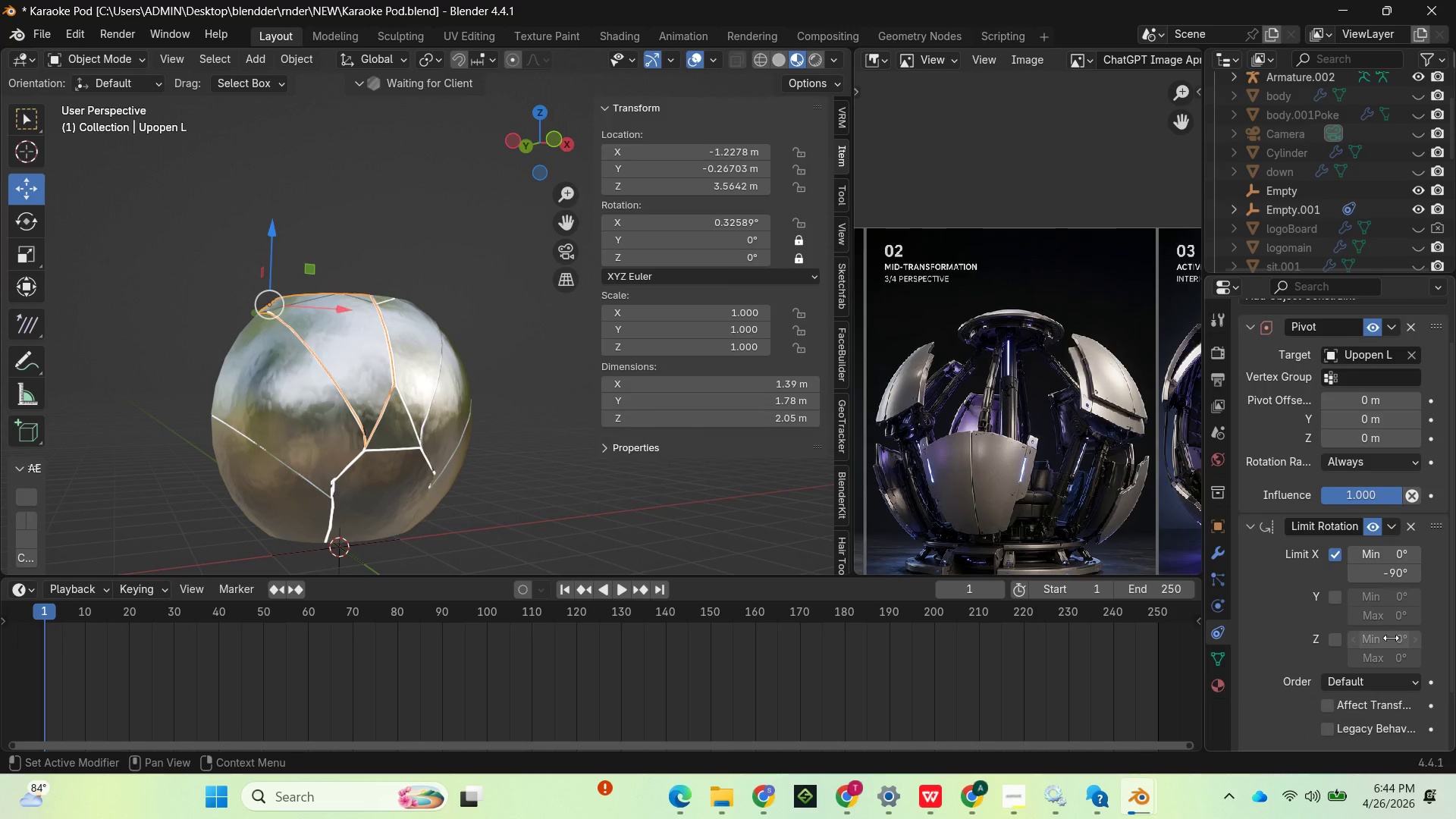 
left_click([1335, 552])
 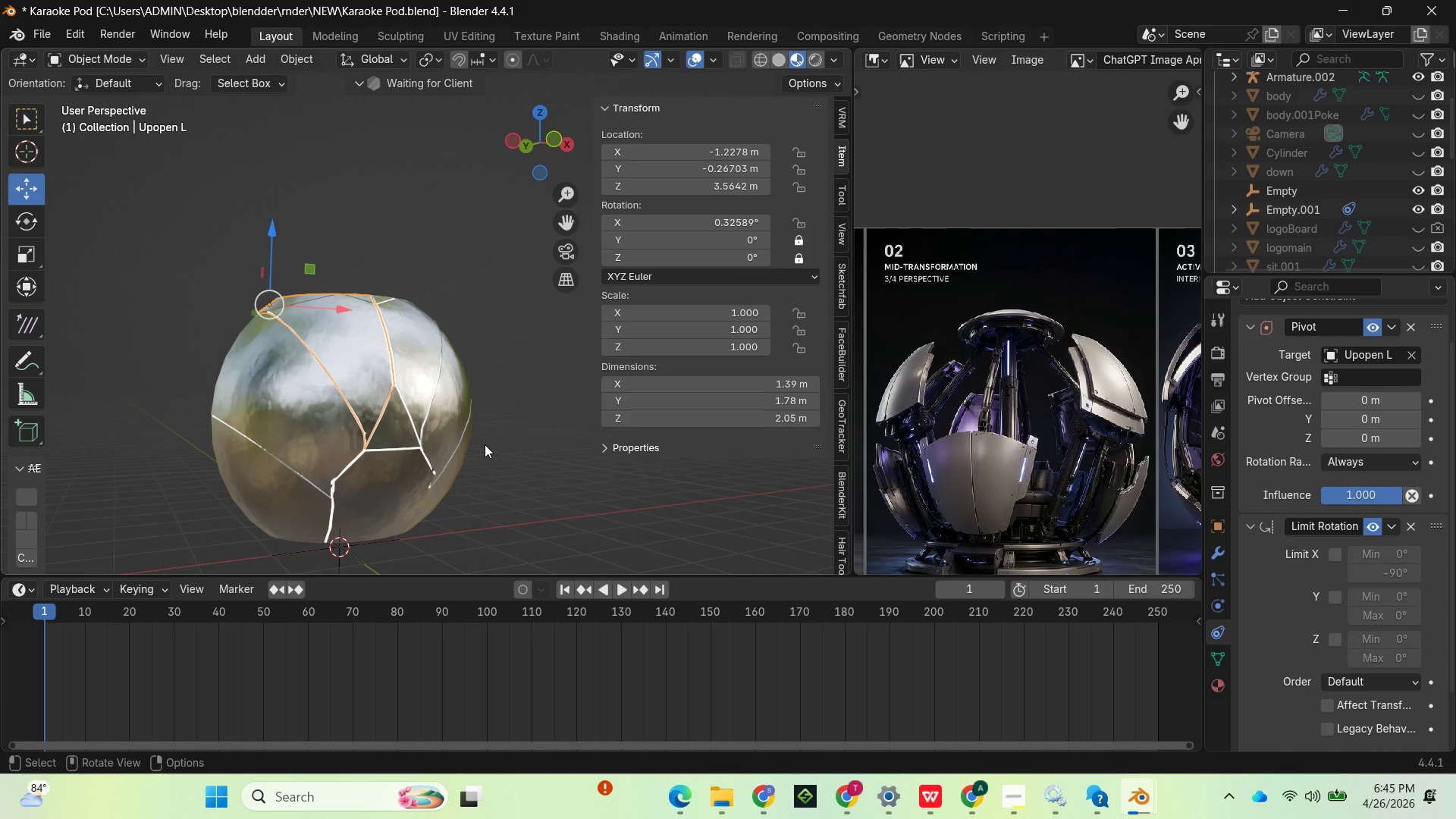 
key(R)
 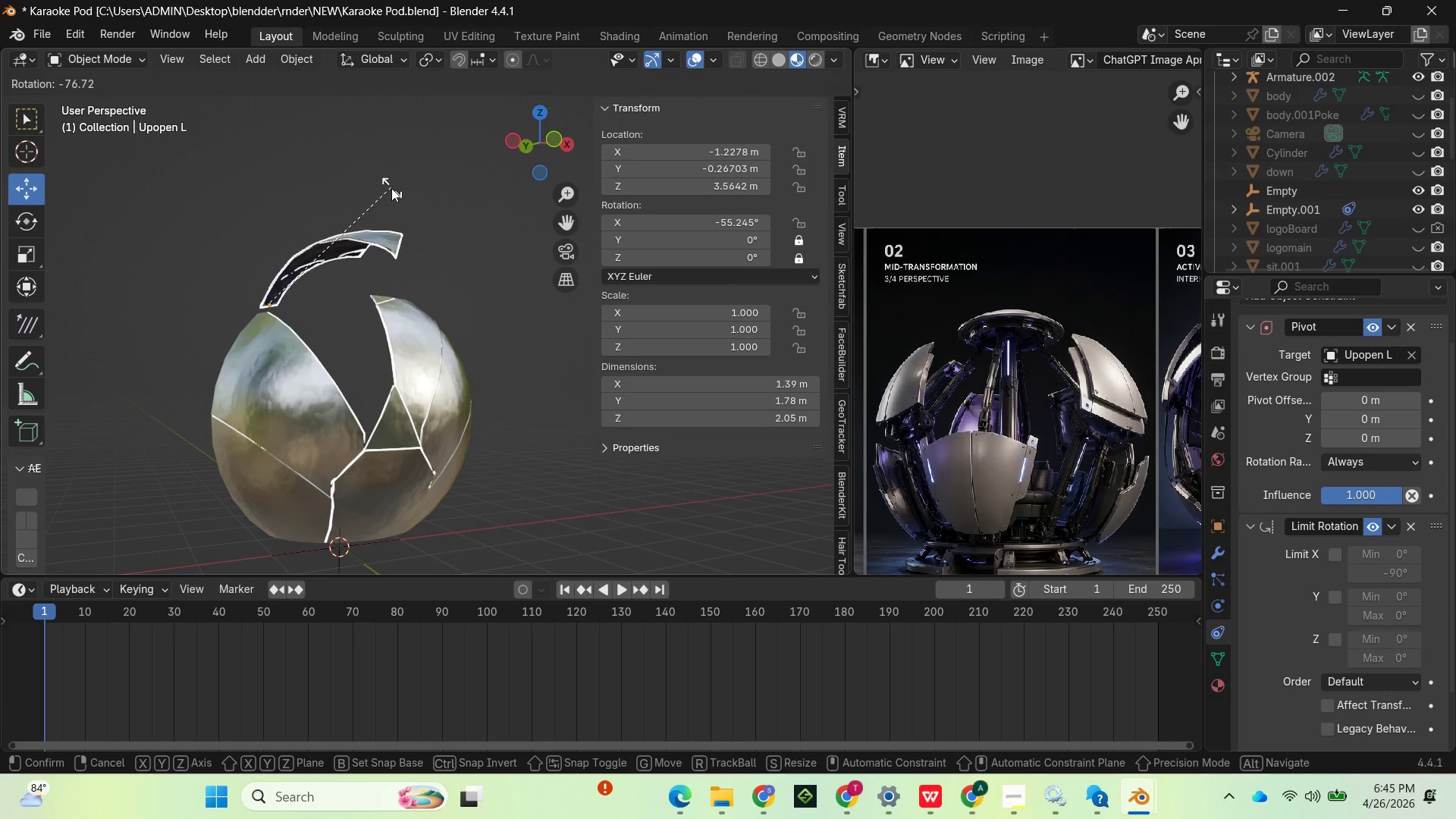 
left_click([391, 188])
 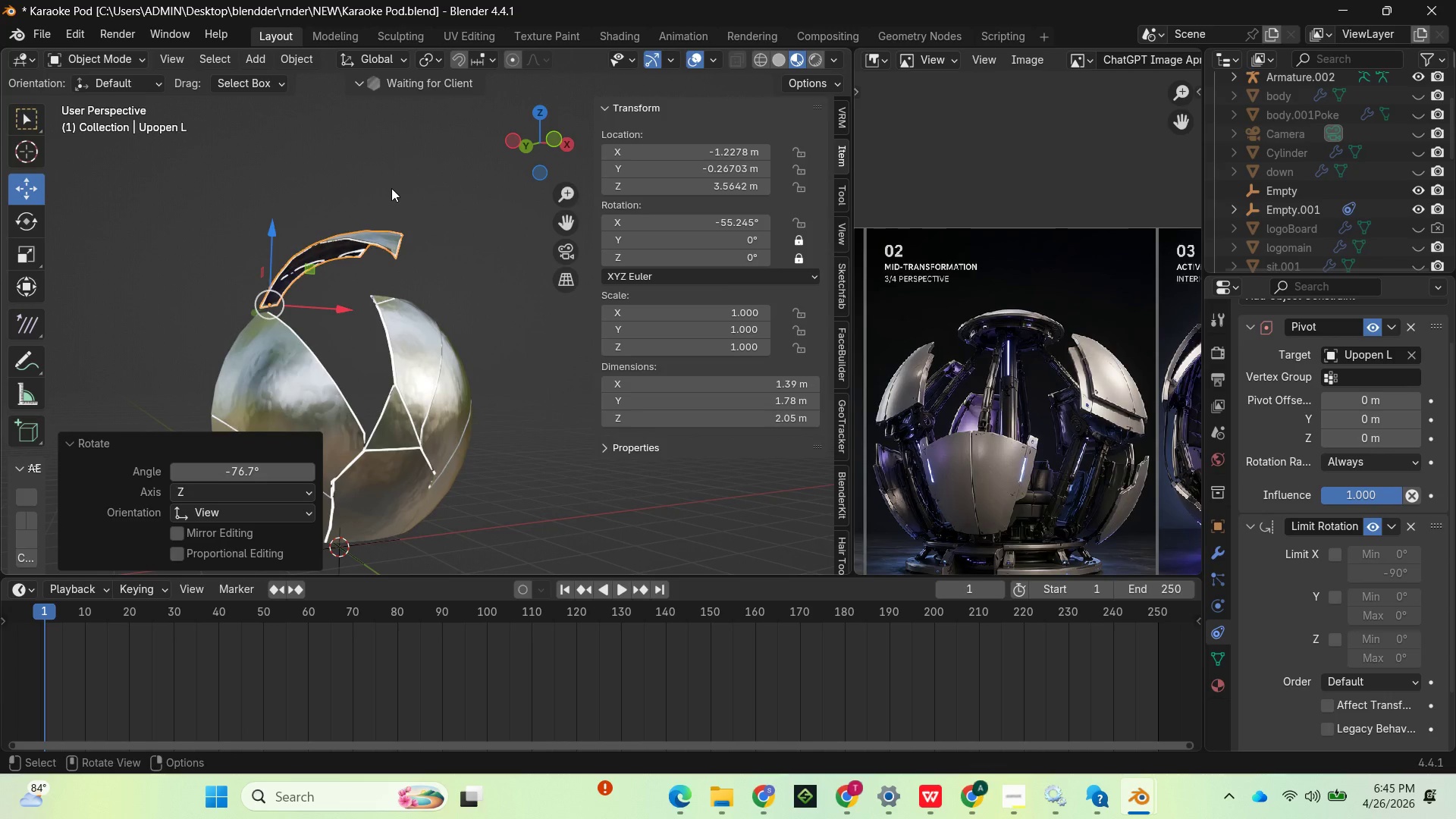 
left_click([739, 221])
 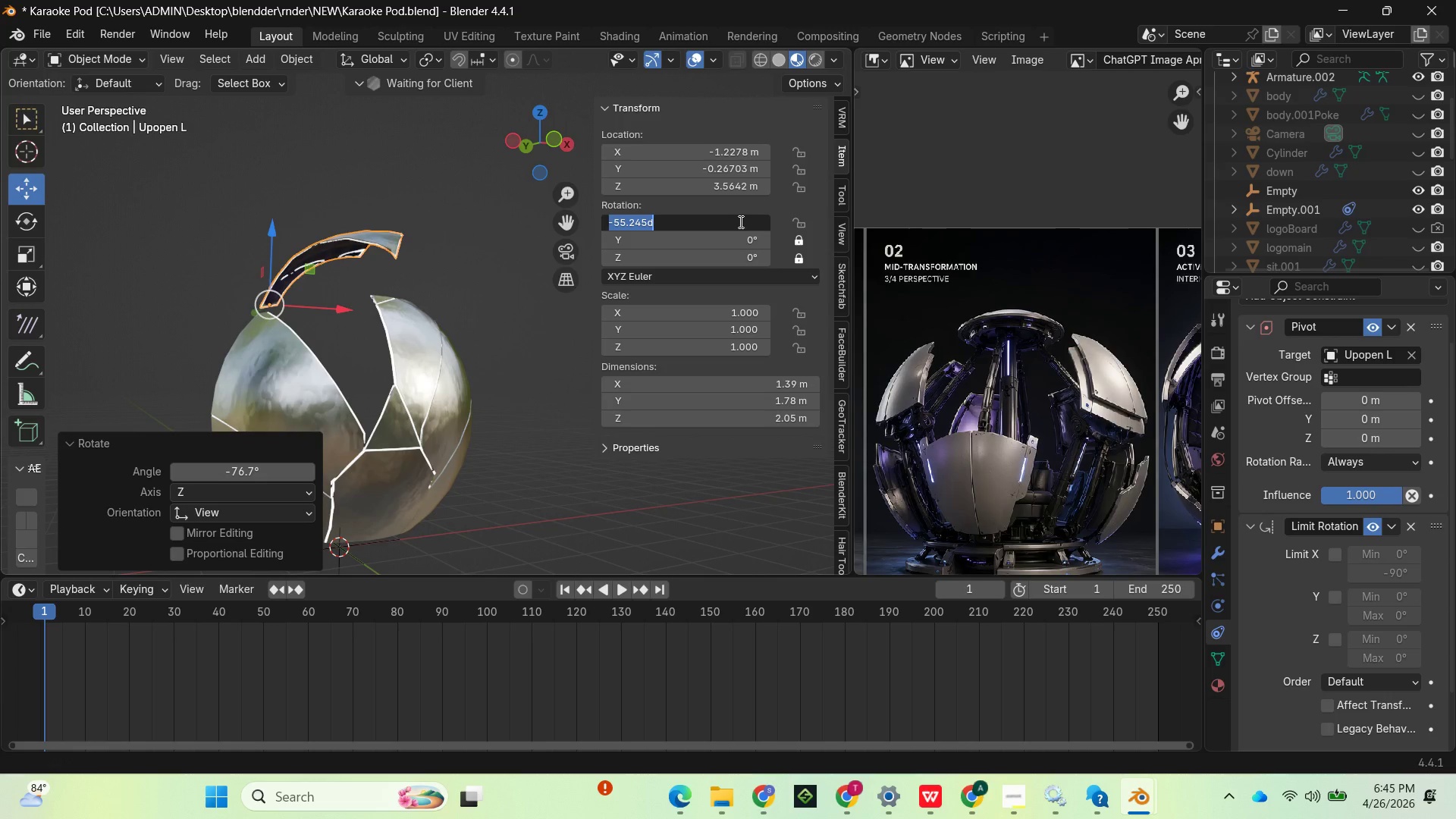 
key(0)
 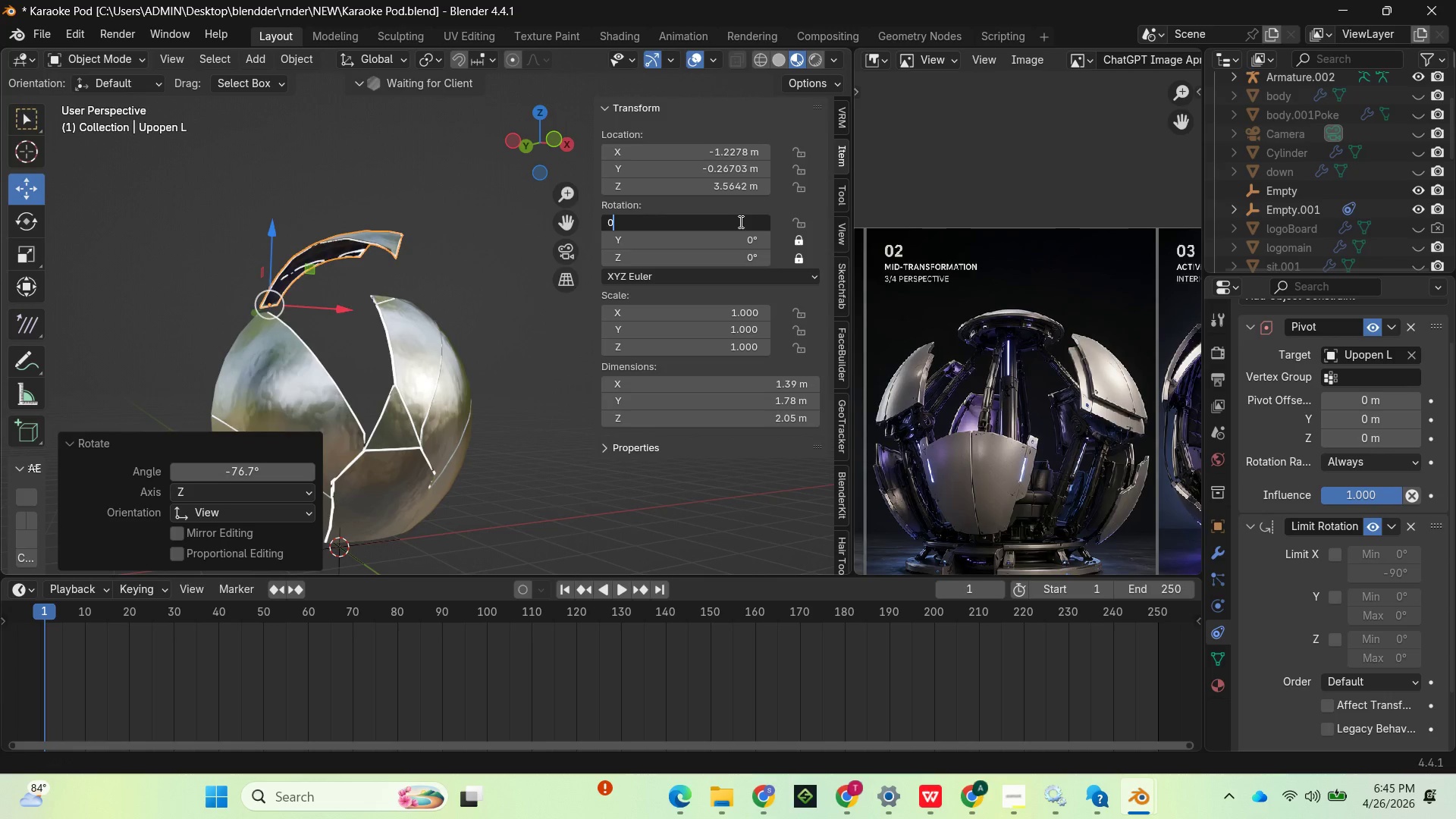 
key(Enter)
 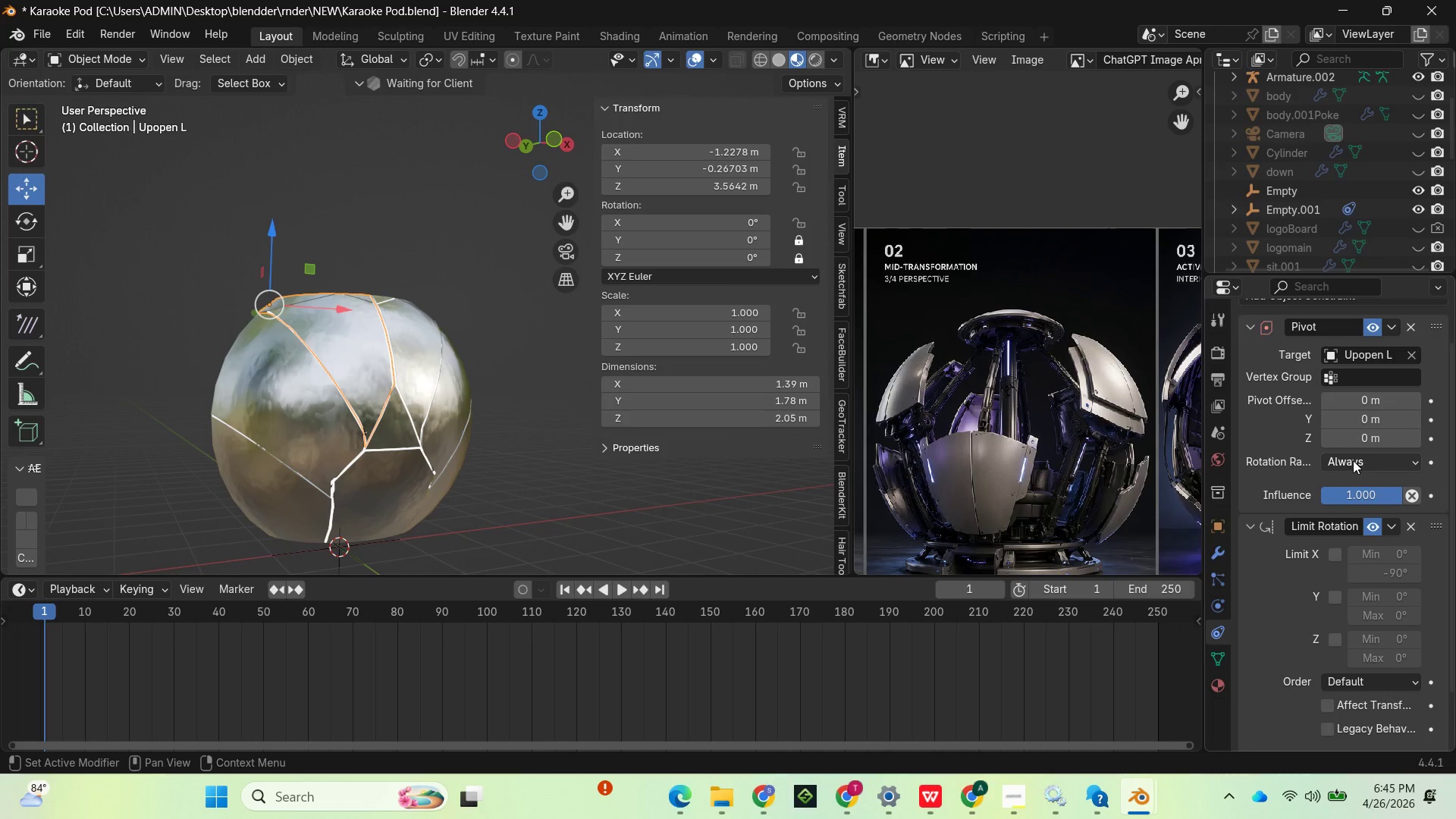 
mouse_move([1383, 402])
 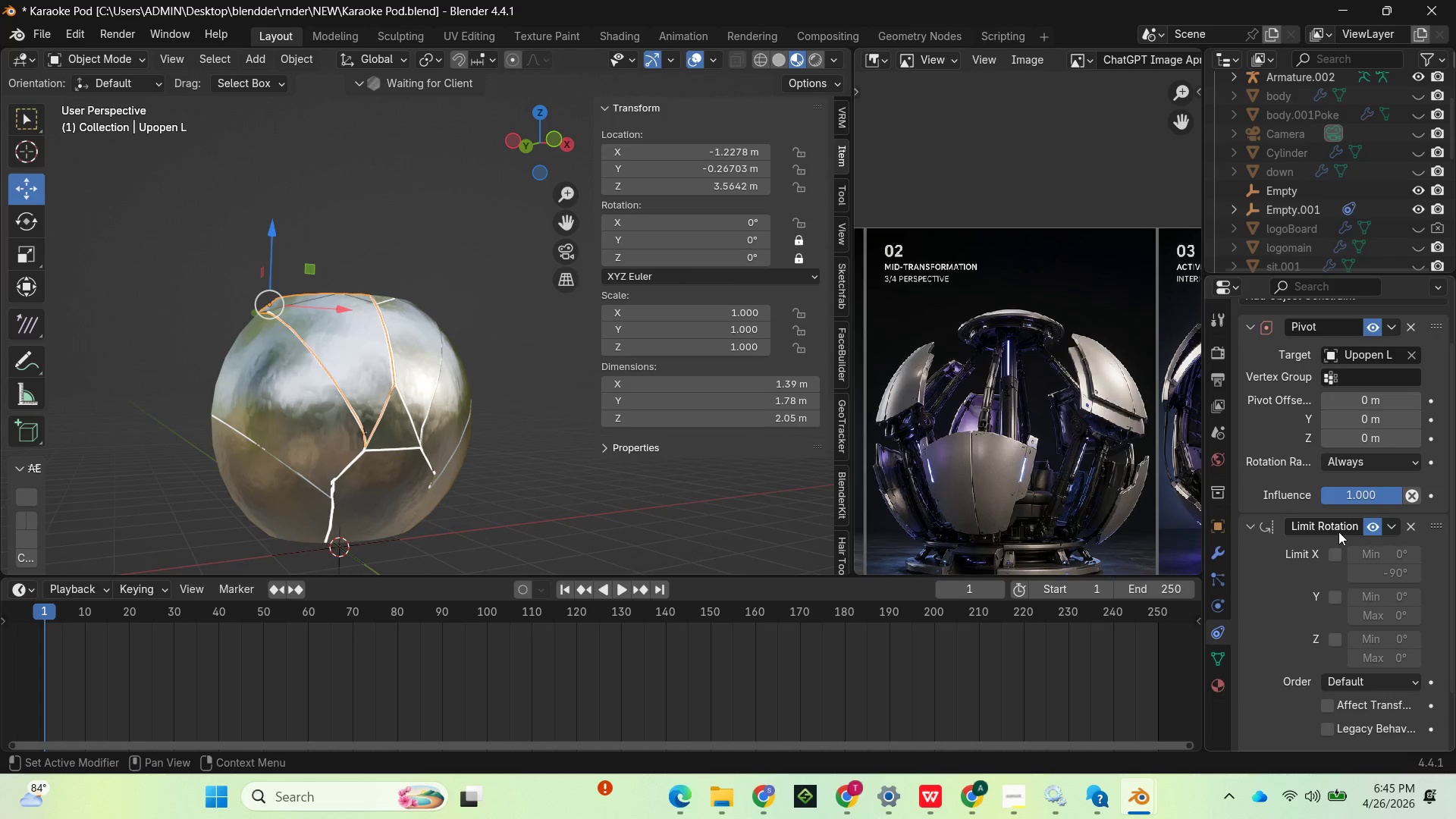 
left_click([1358, 688])
 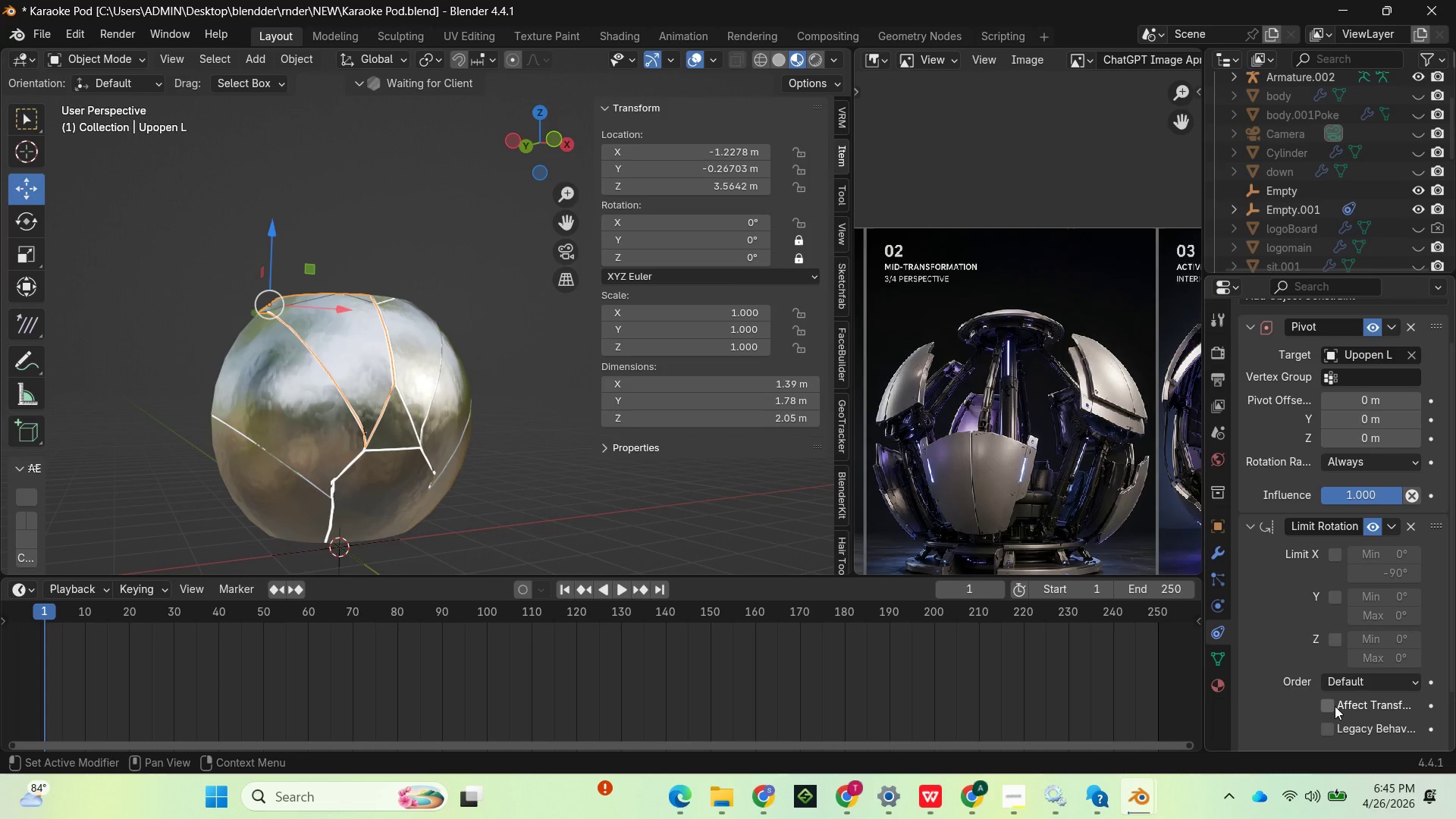 
left_click([1333, 555])
 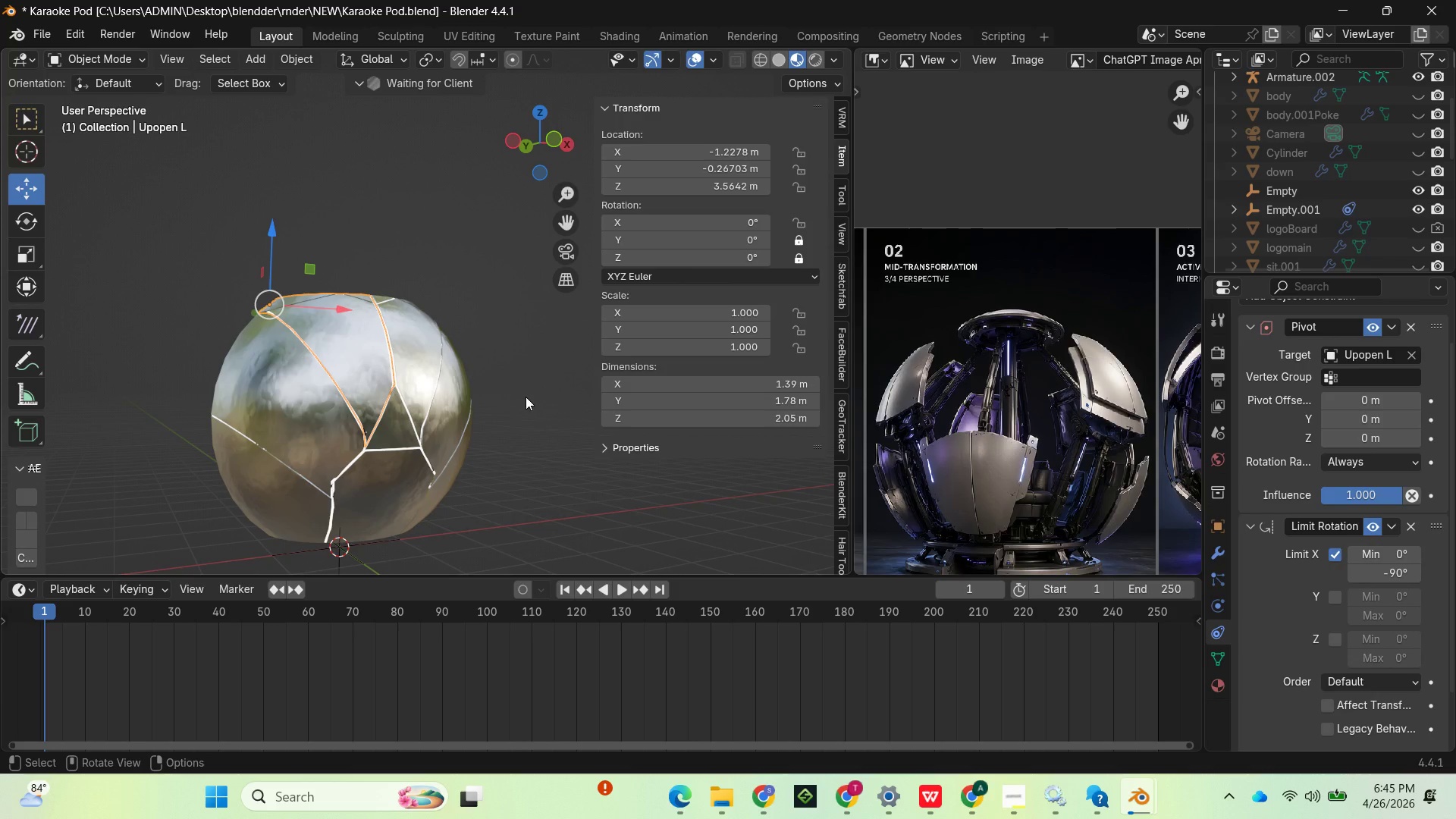 
wait(5.95)
 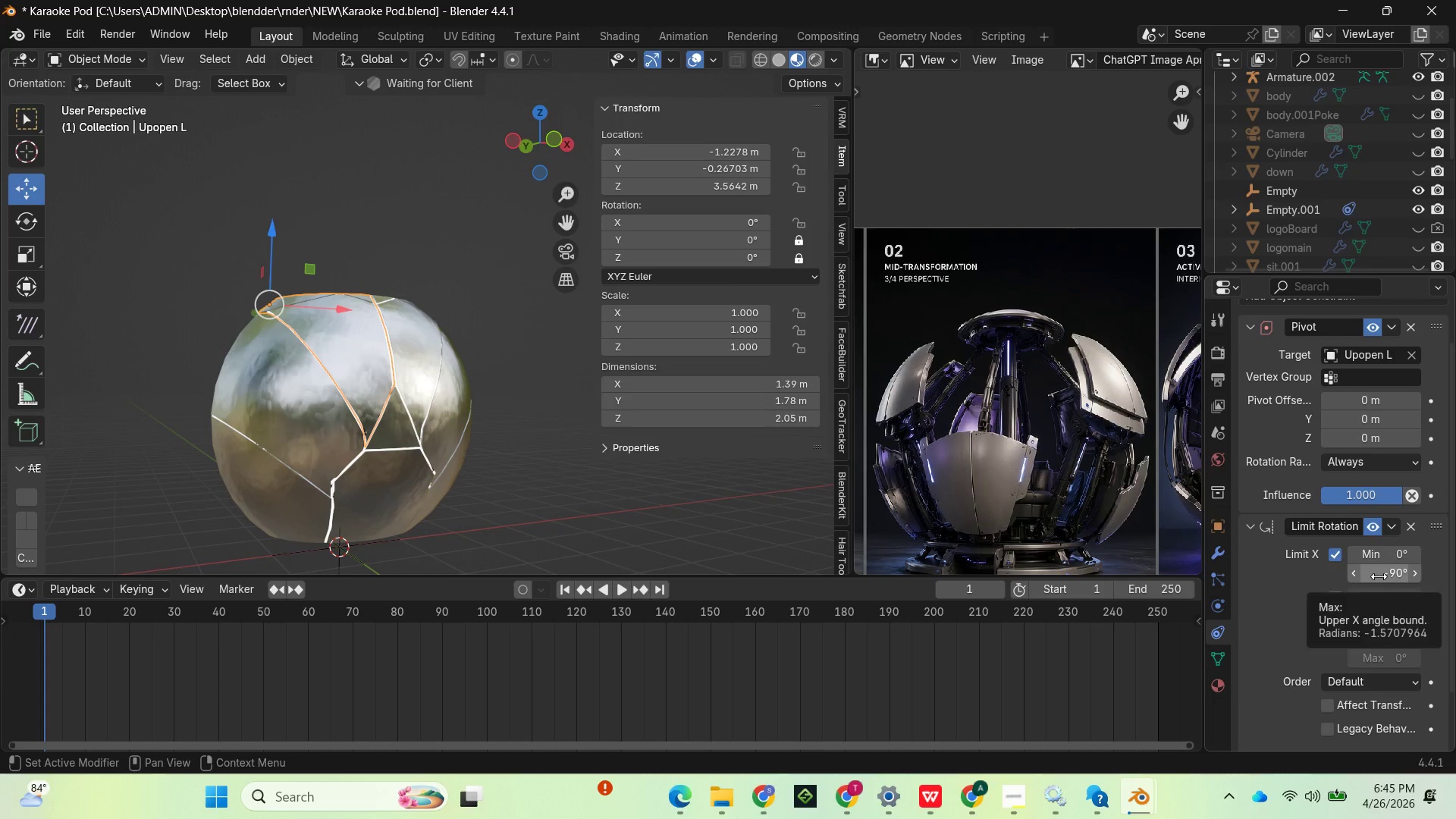 
key(R)
 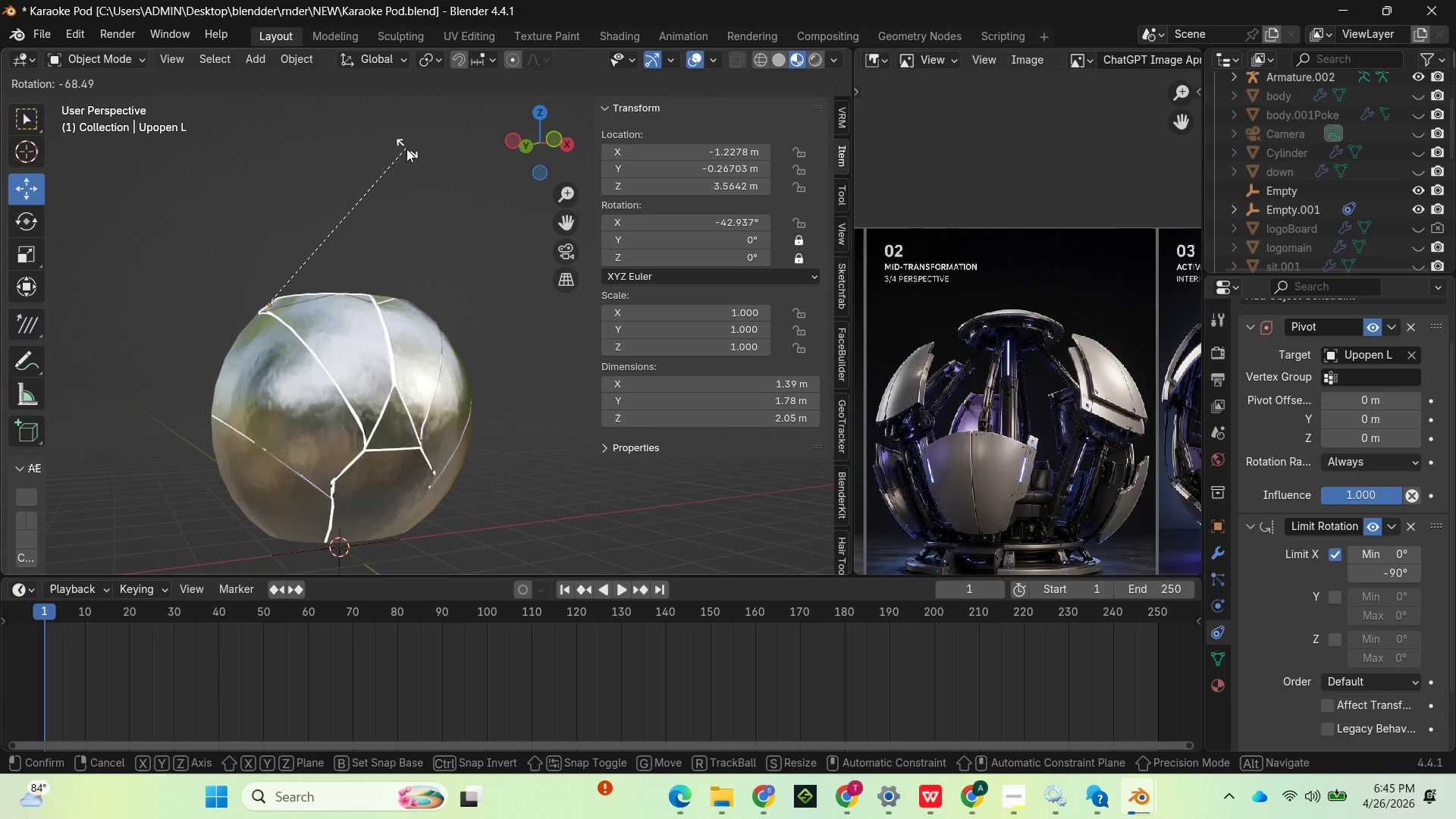 
left_click([405, 150])
 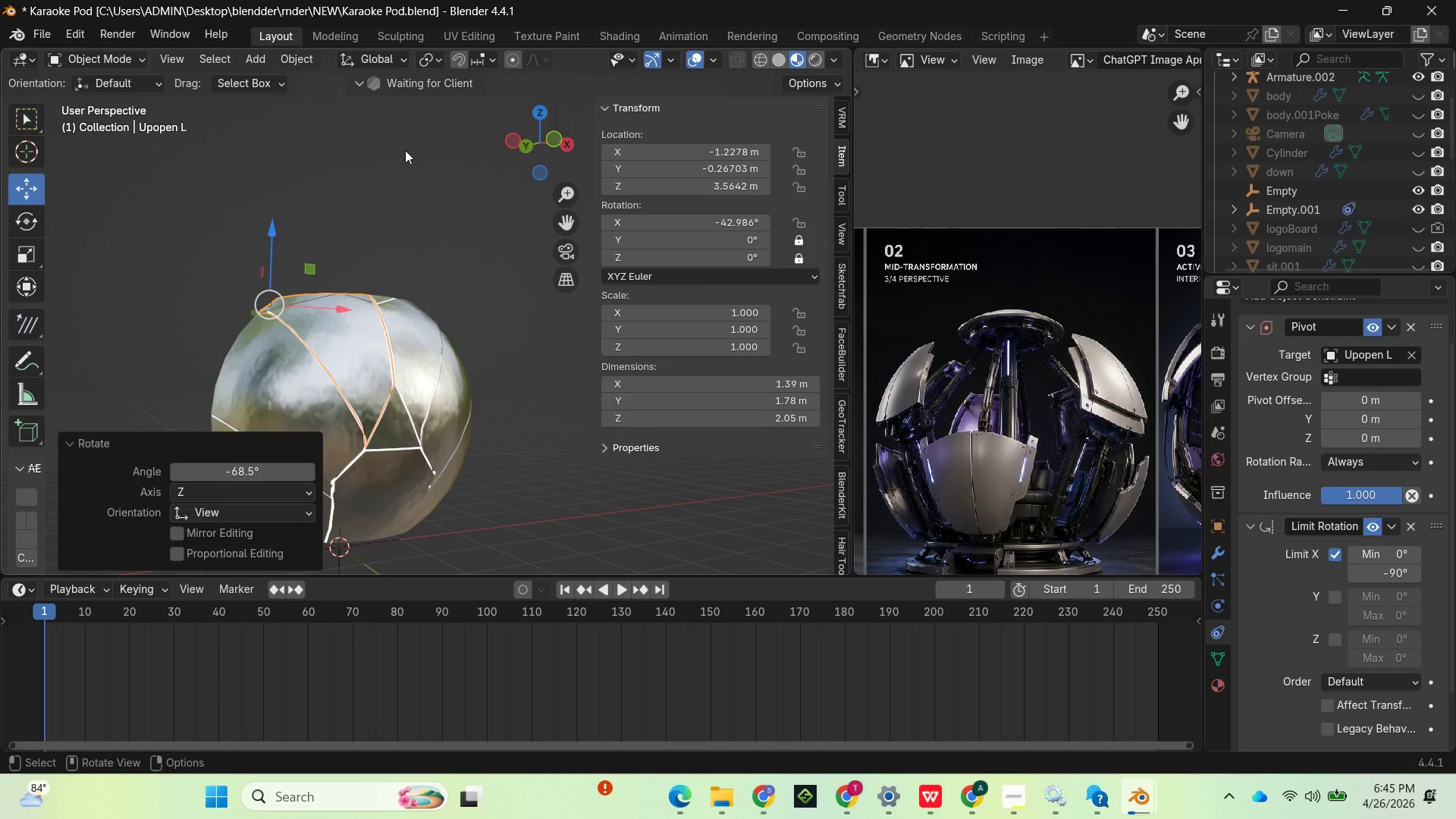 
key(Control+Z)
 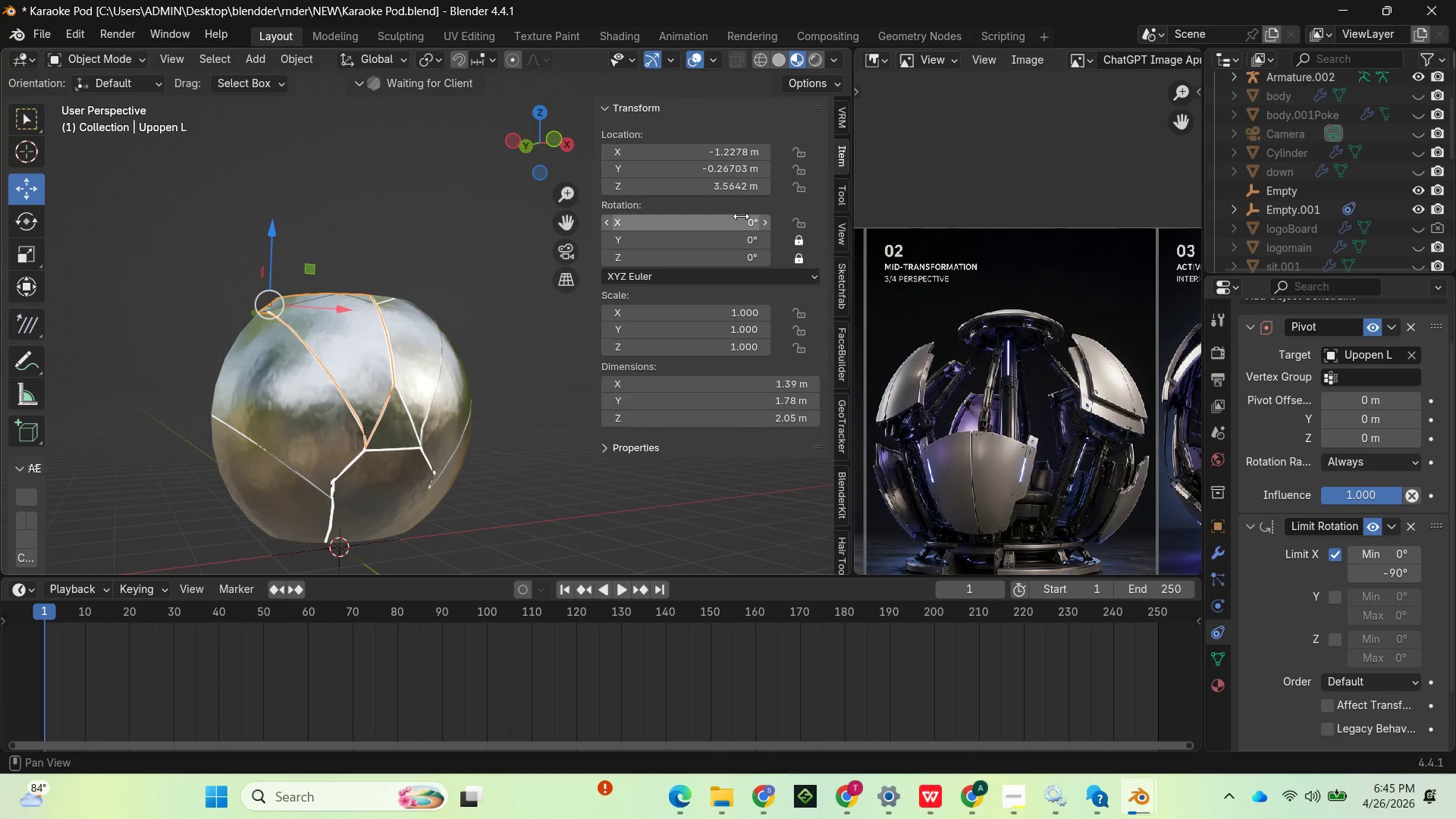 
left_click([739, 215])
 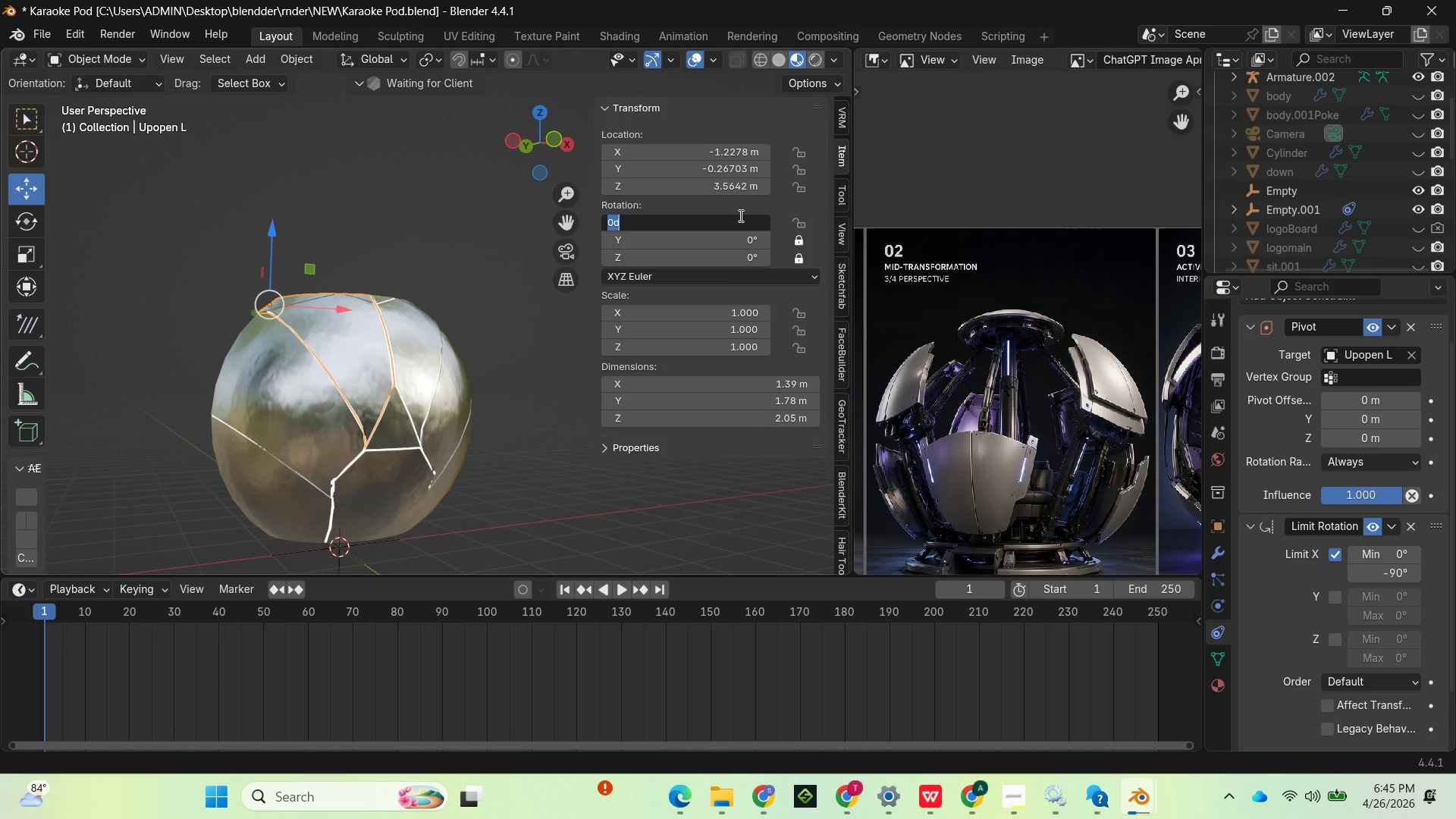 
type(-90)
 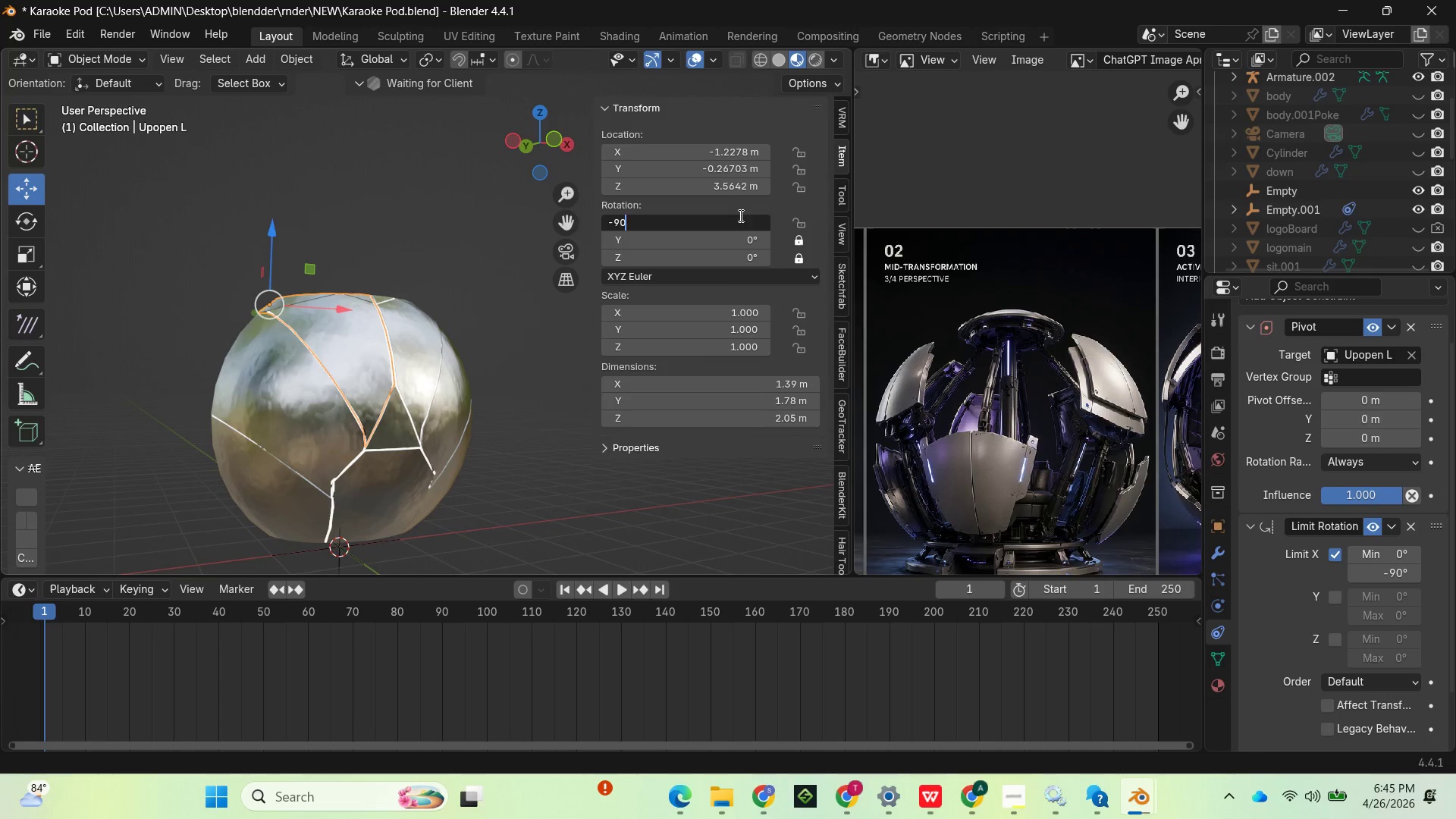 
key(Enter)
 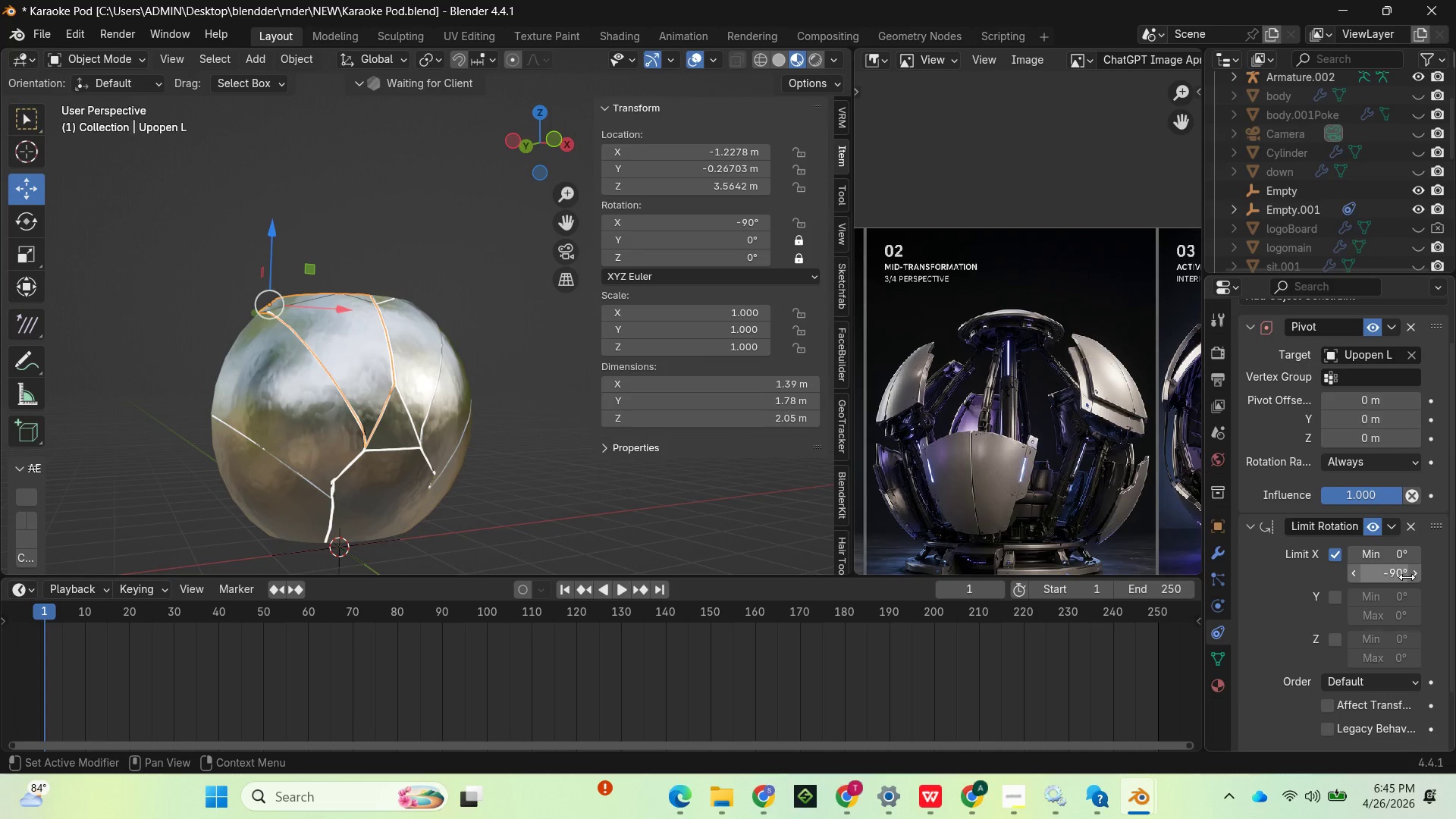 
left_click([1392, 572])
 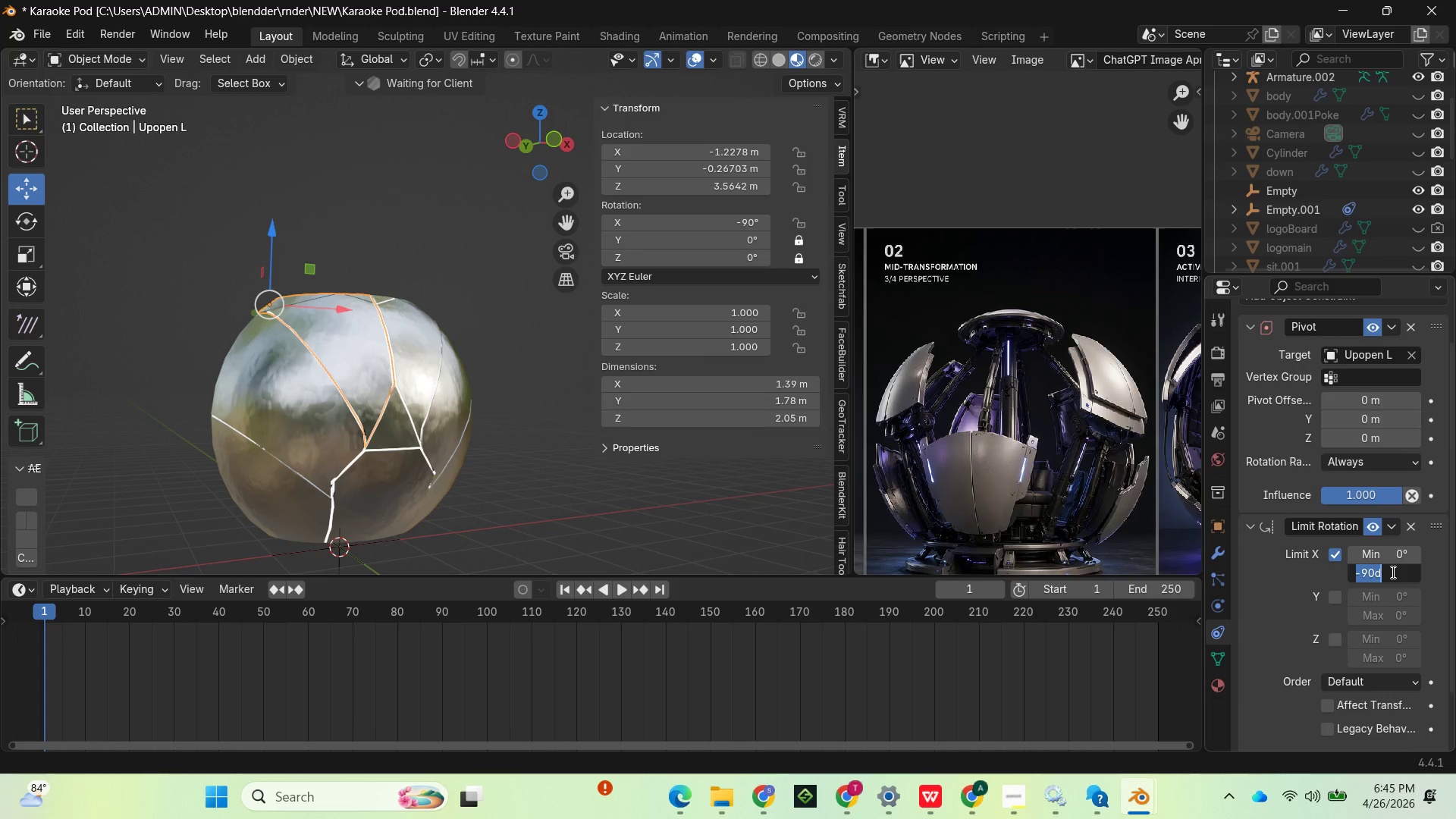 
type(-180)
 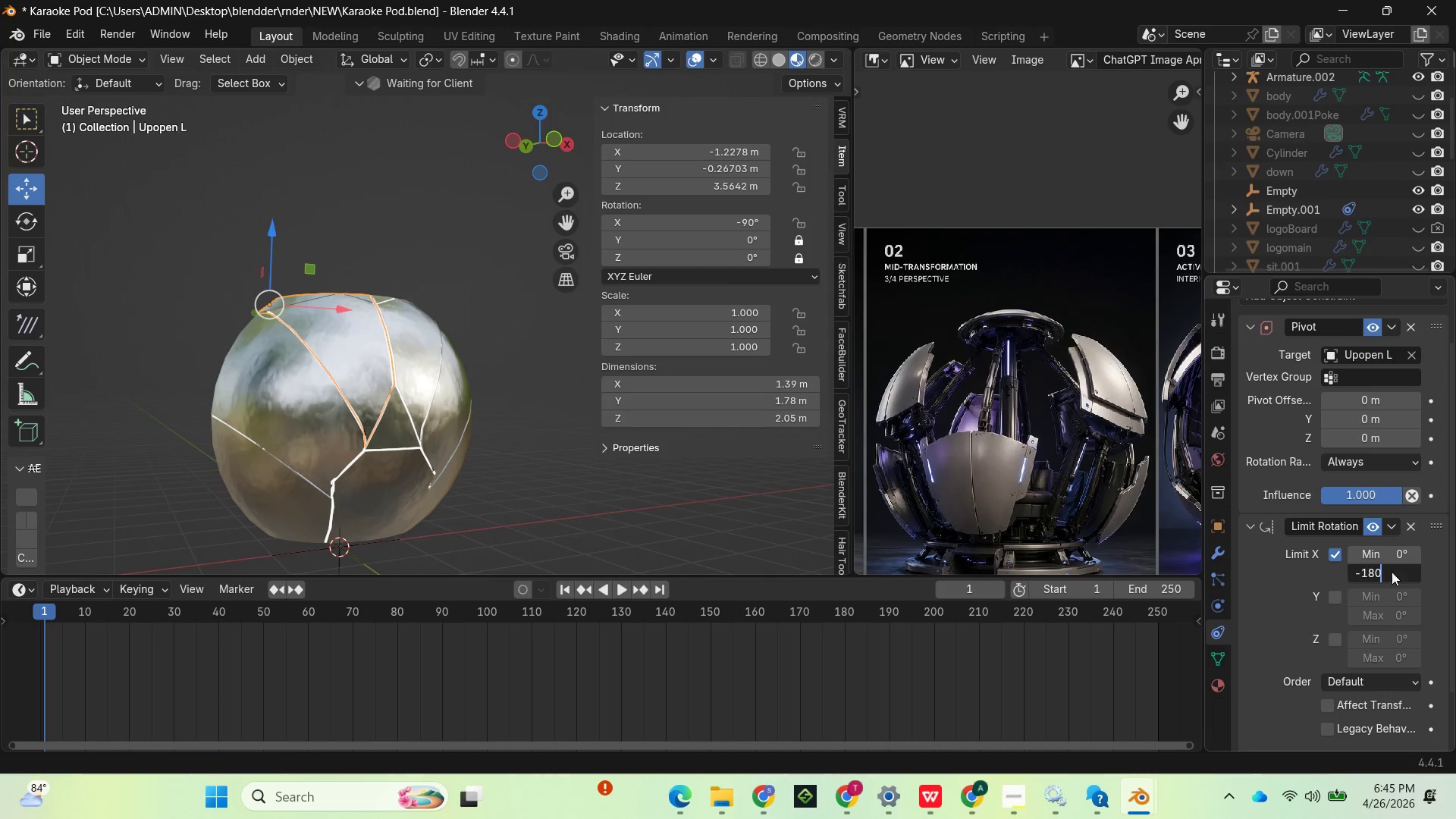 
key(Enter)
 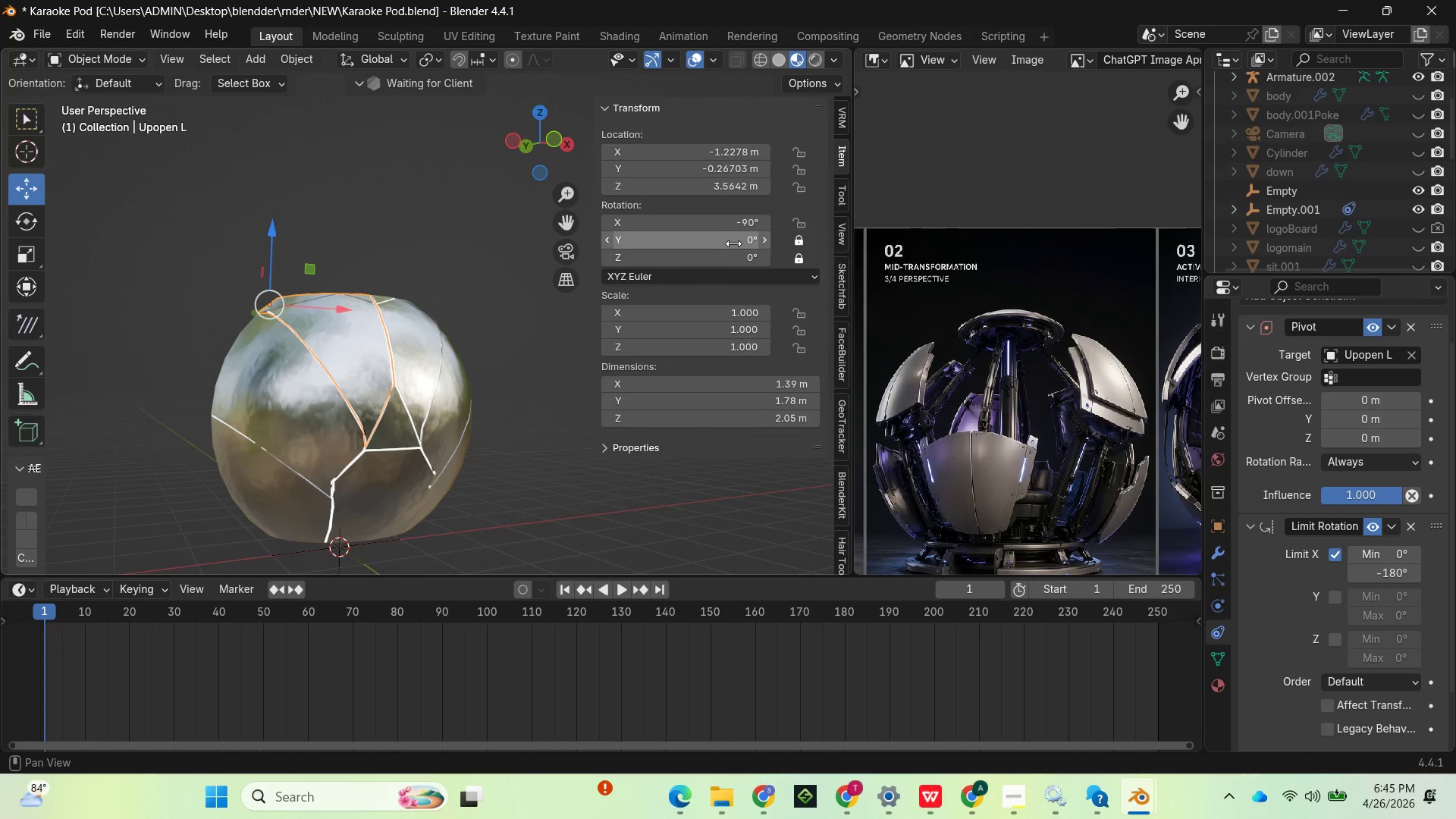 
left_click_drag(start_coordinate=[735, 224], to_coordinate=[317, 252])
 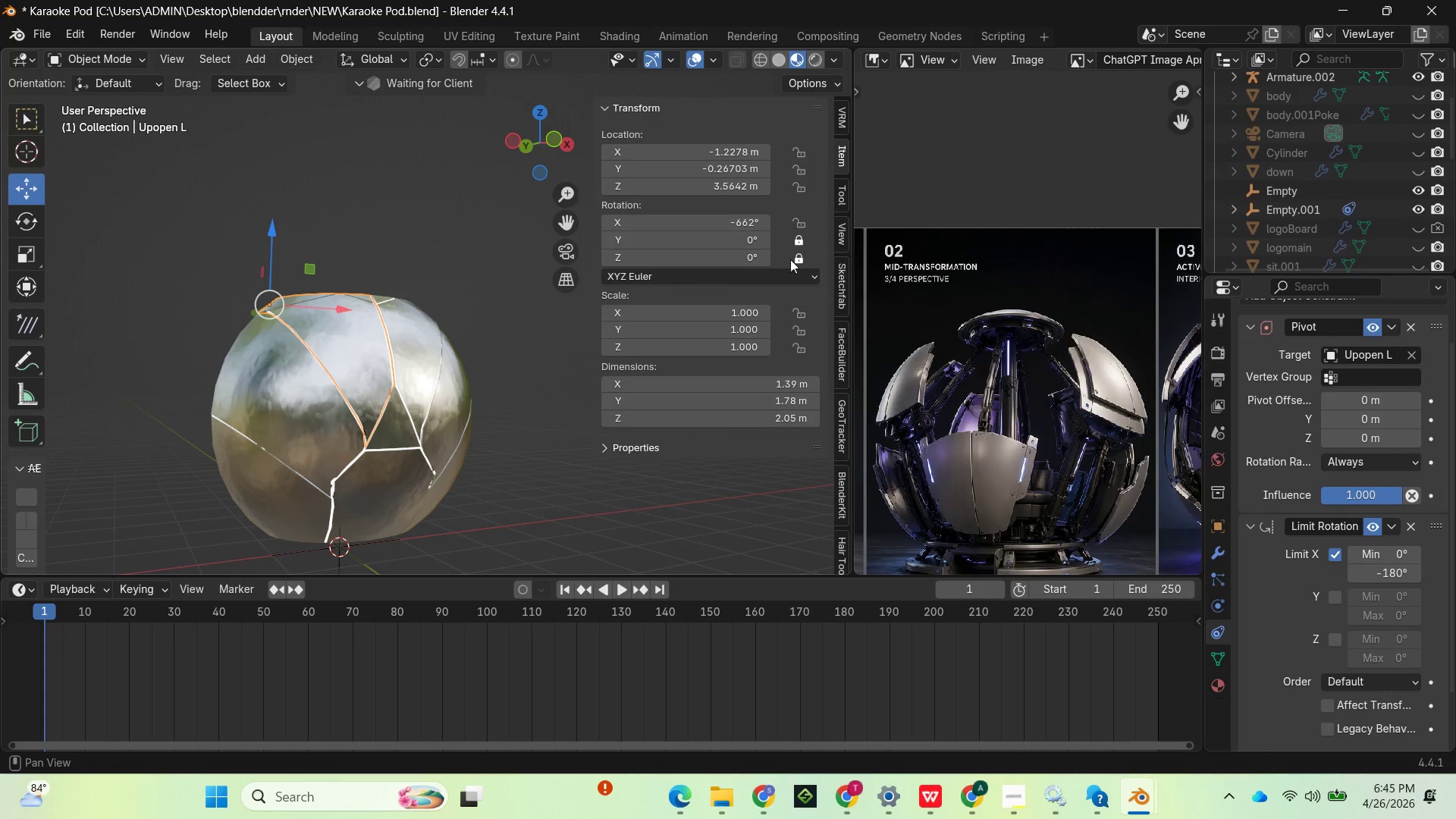 
key(Control+ControlLeft)
 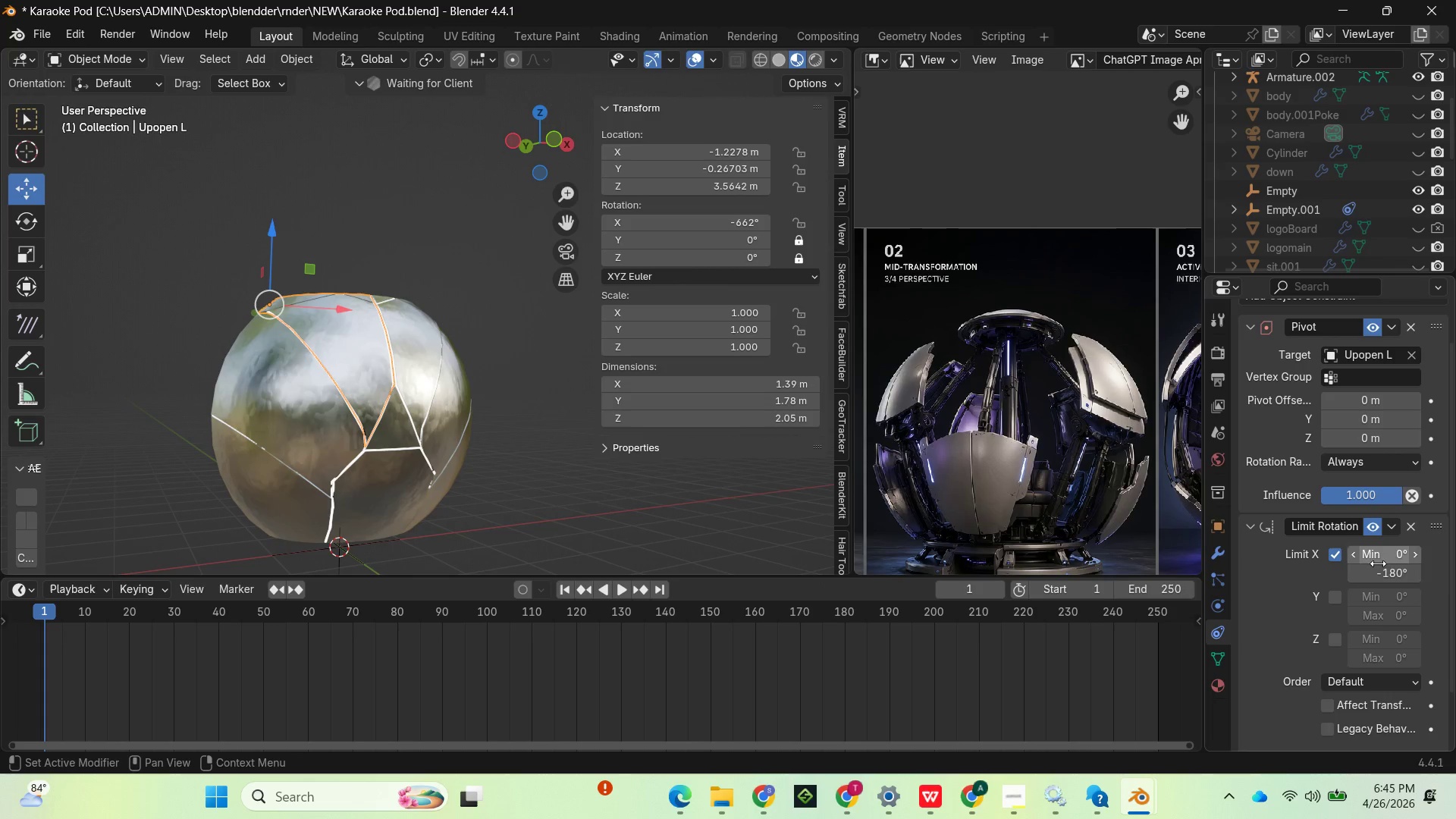 
left_click([1379, 564])
 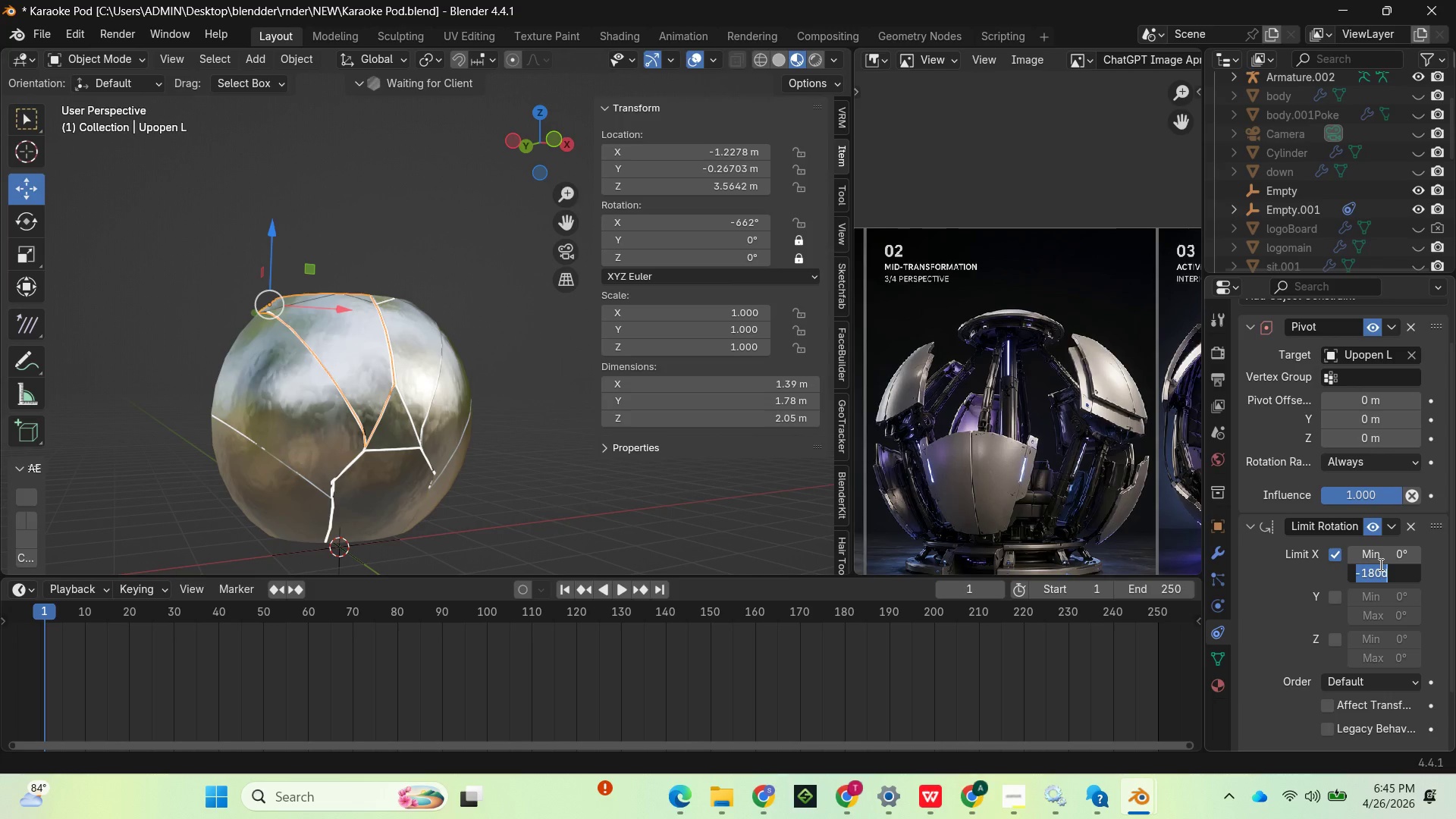 
type(90)
 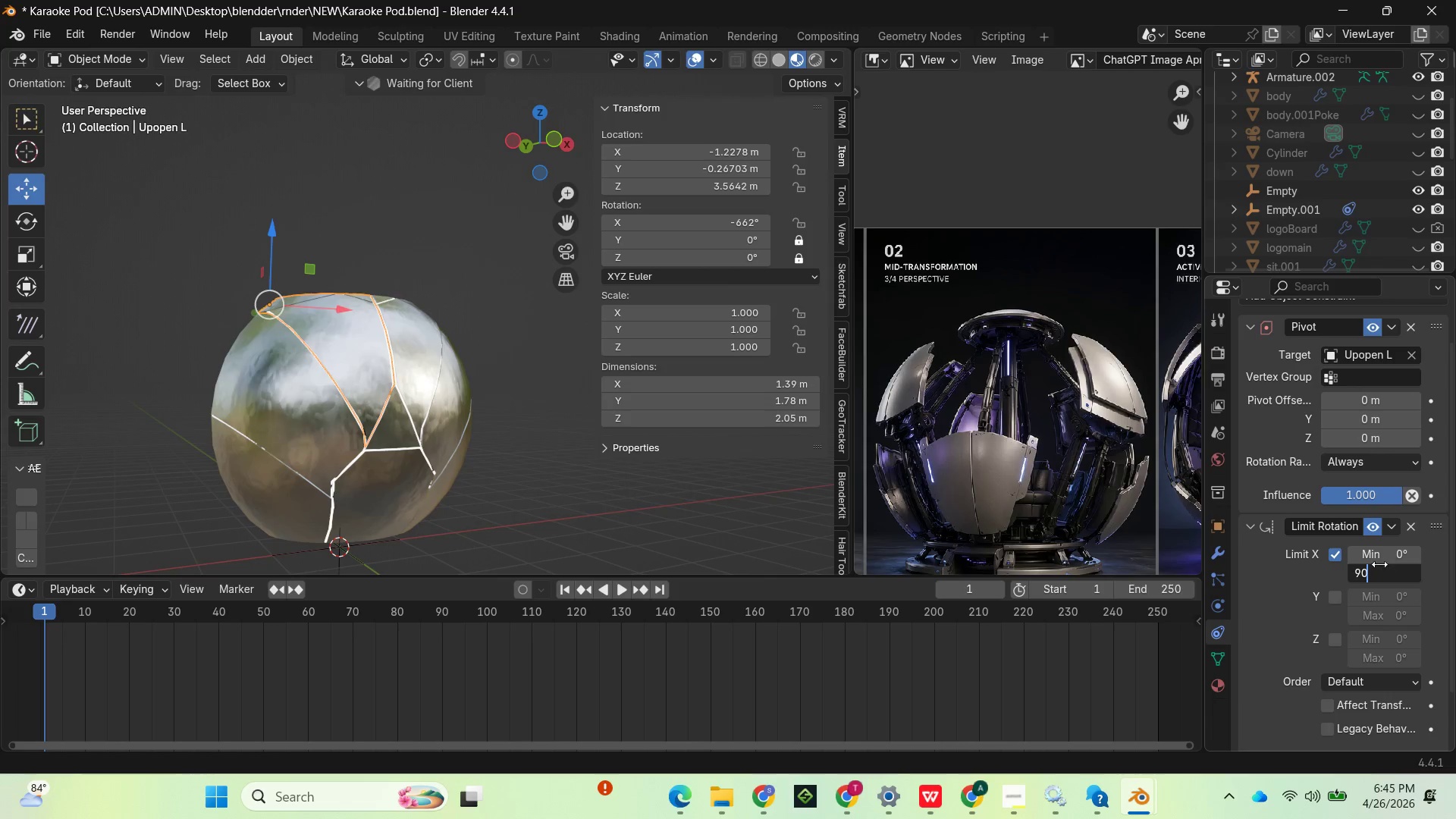 
key(Enter)
 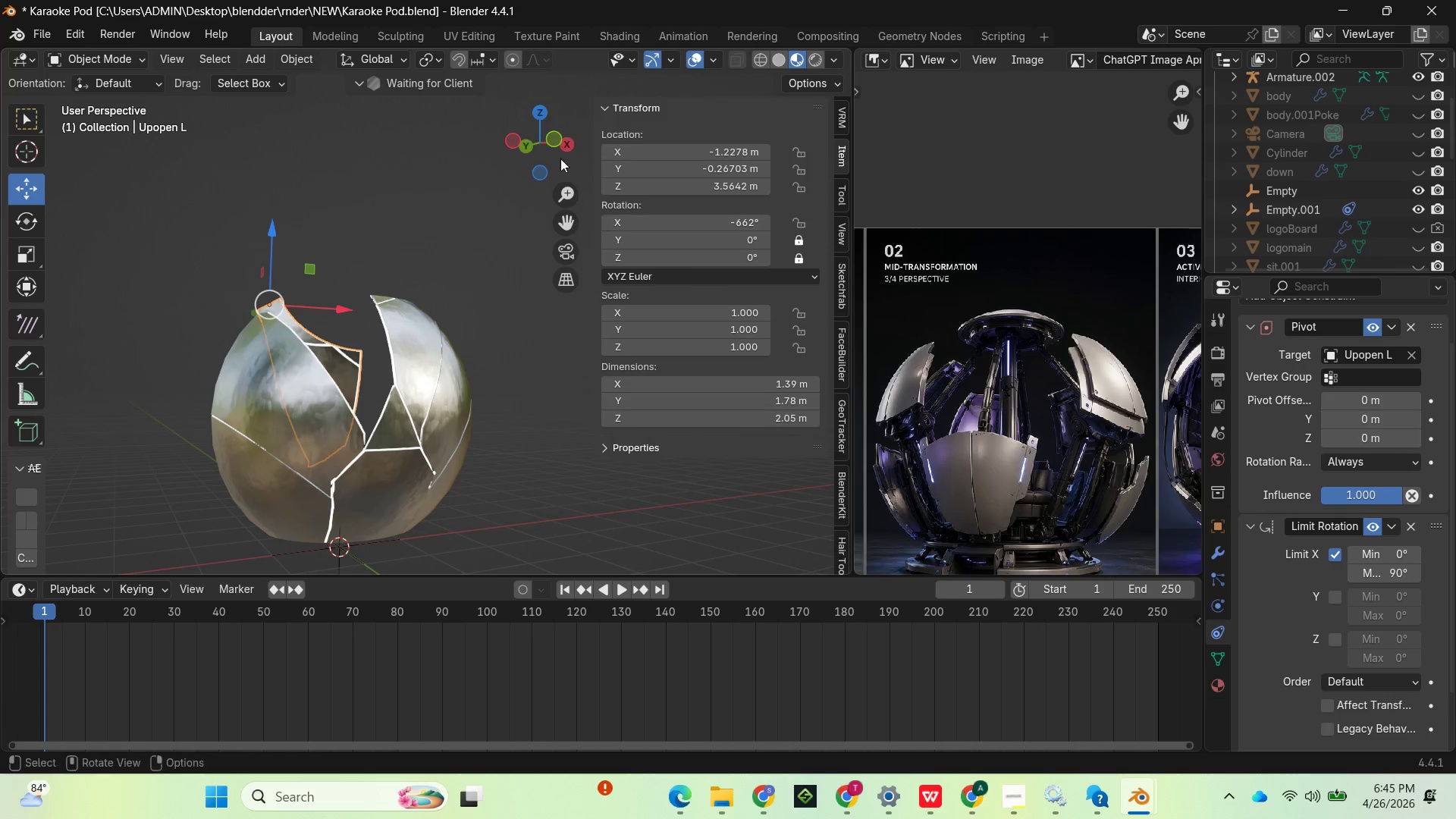 
left_click_drag(start_coordinate=[548, 137], to_coordinate=[253, 205])
 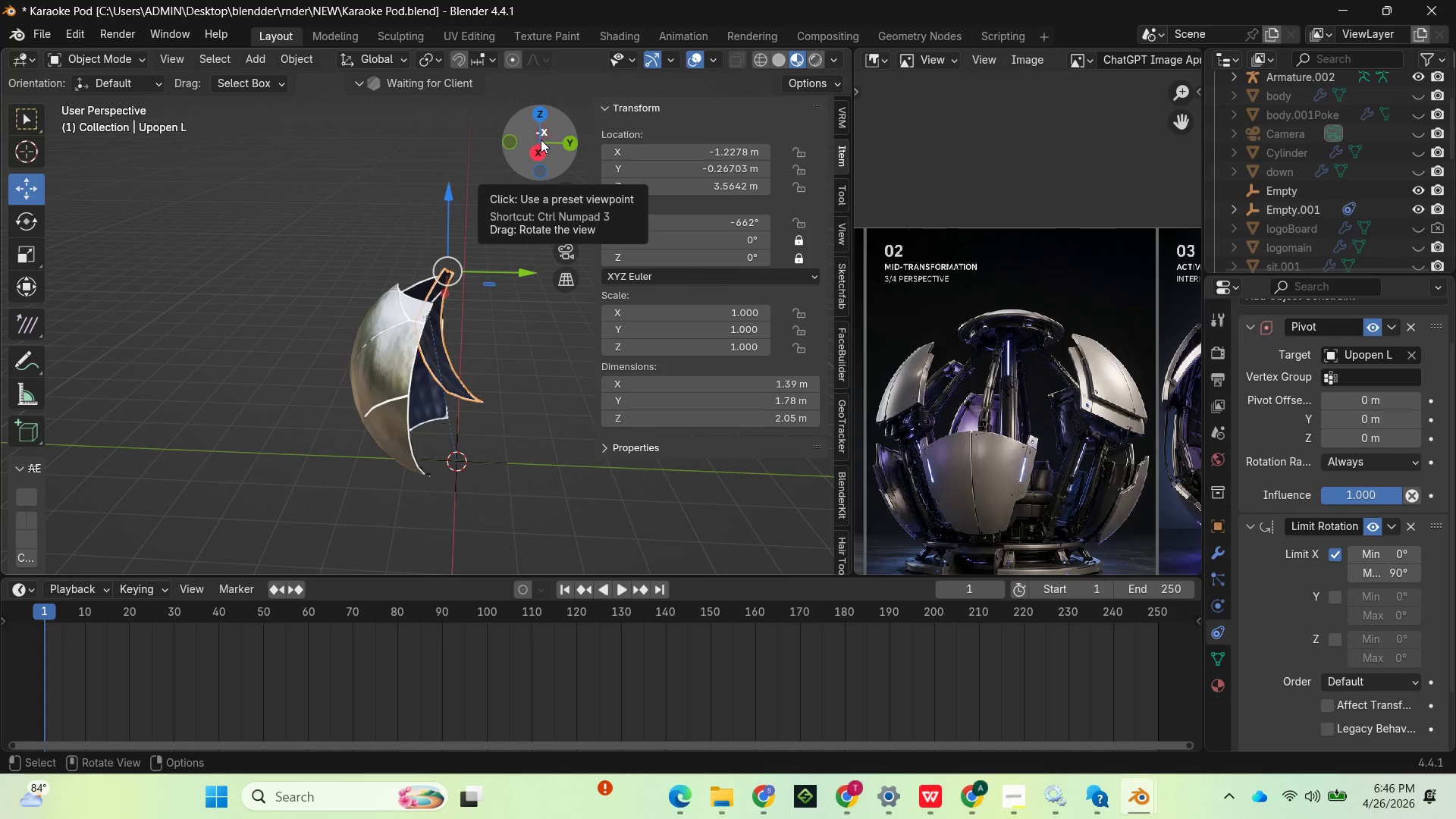 
left_click_drag(start_coordinate=[541, 140], to_coordinate=[513, 139])
 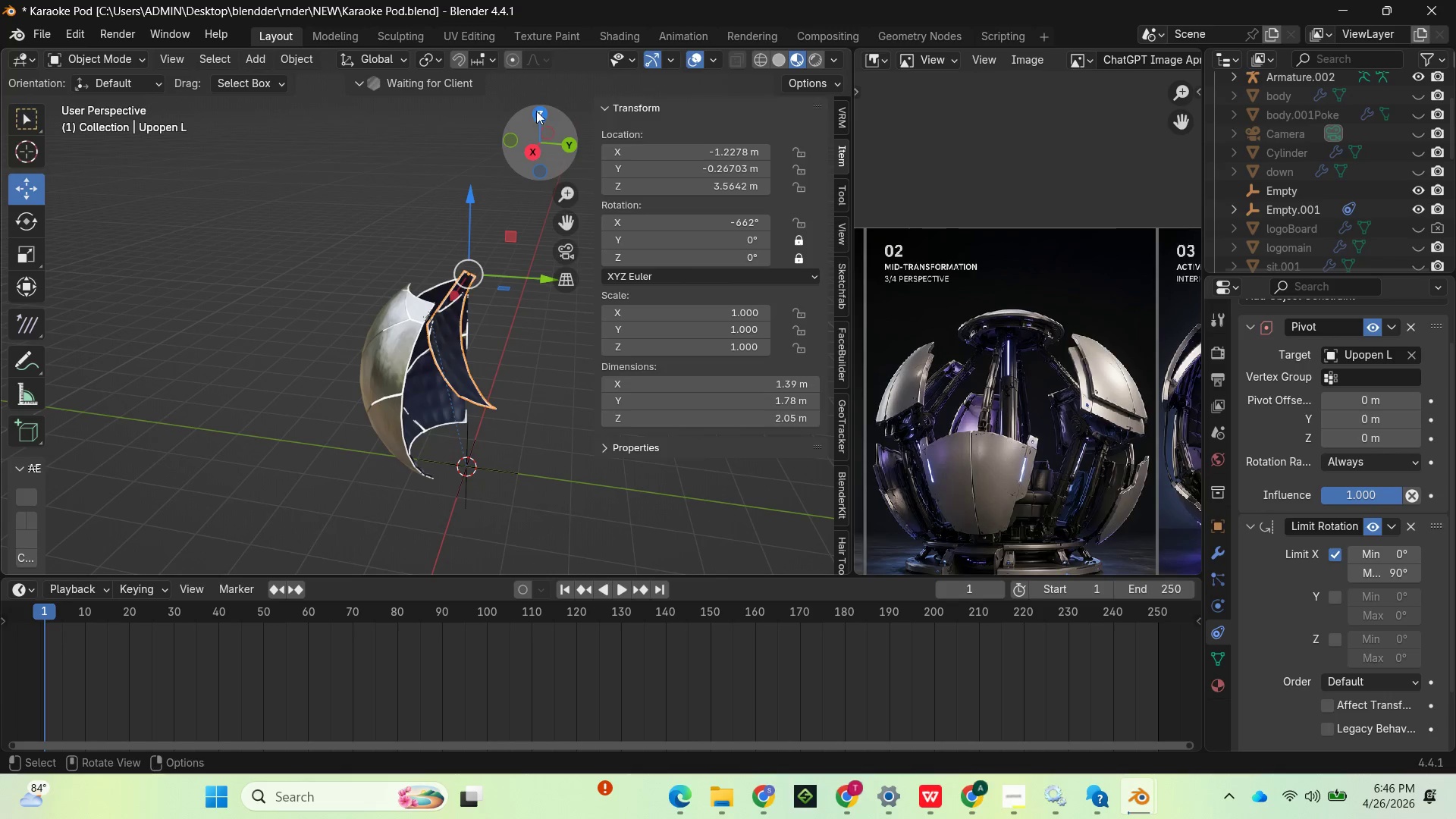 
left_click_drag(start_coordinate=[545, 158], to_coordinate=[673, 217])
 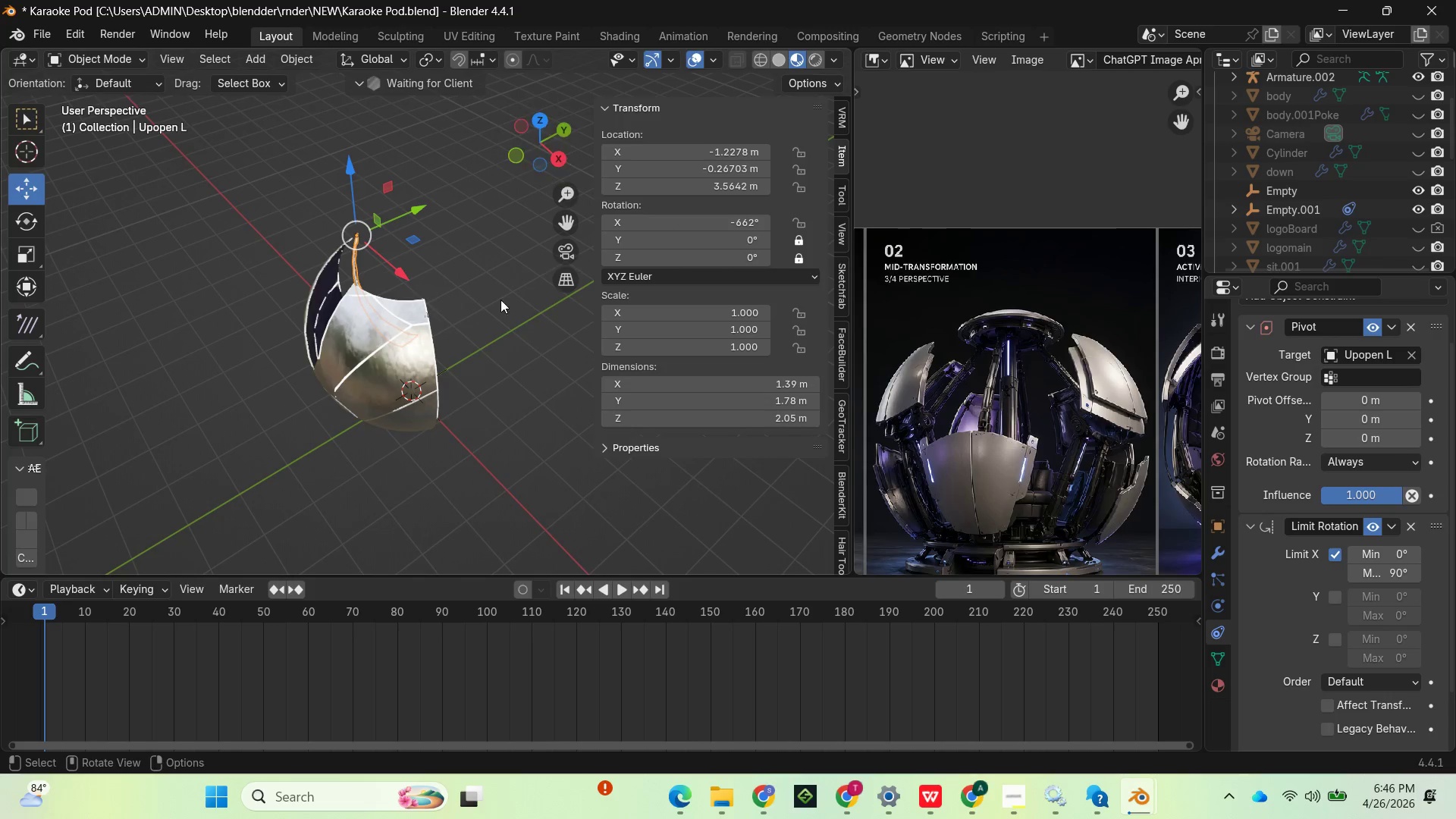 
key(Control+Z)
 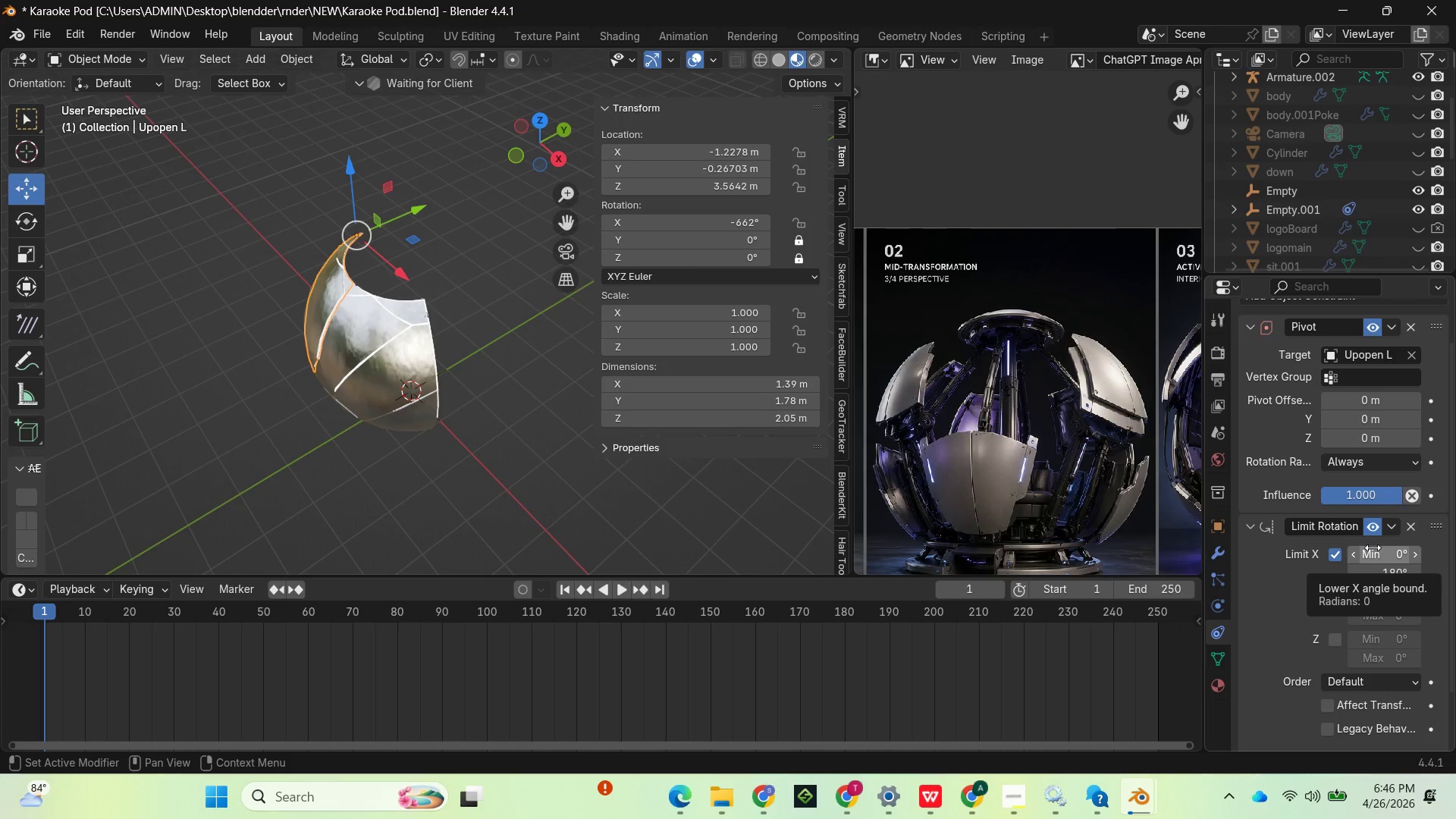 
wait(5.42)
 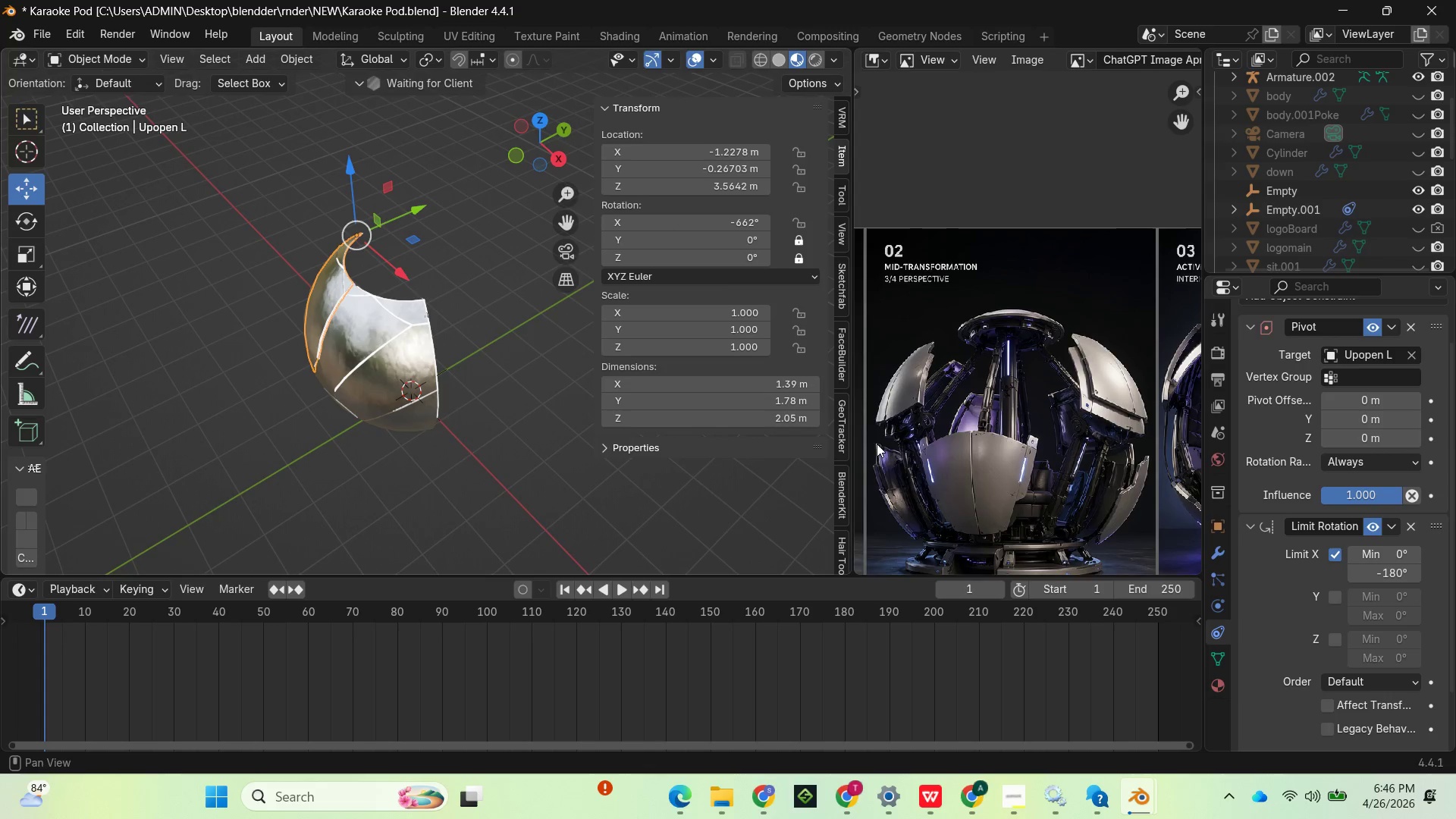 
left_click([1381, 561])
 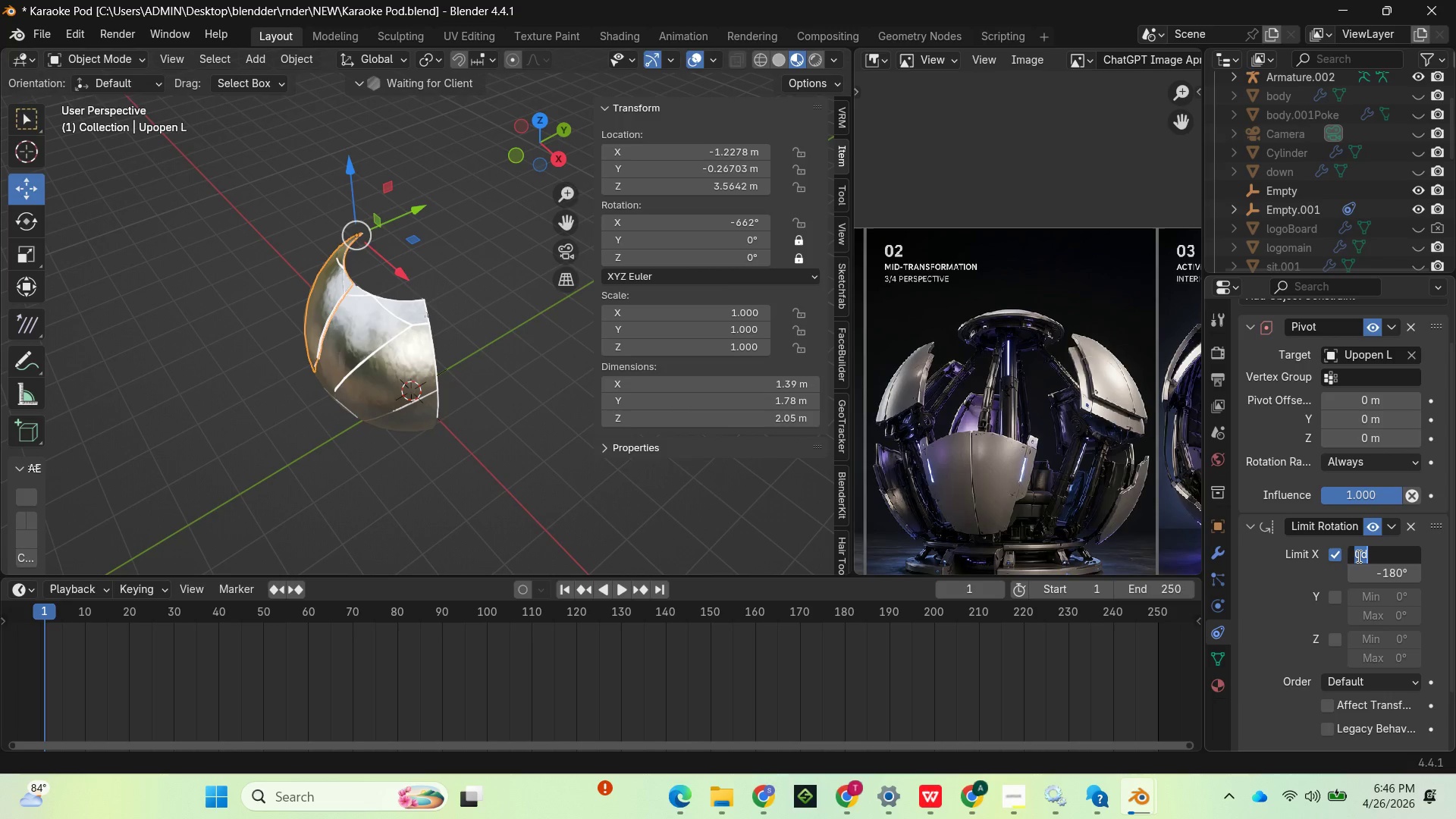 
left_click([1357, 556])
 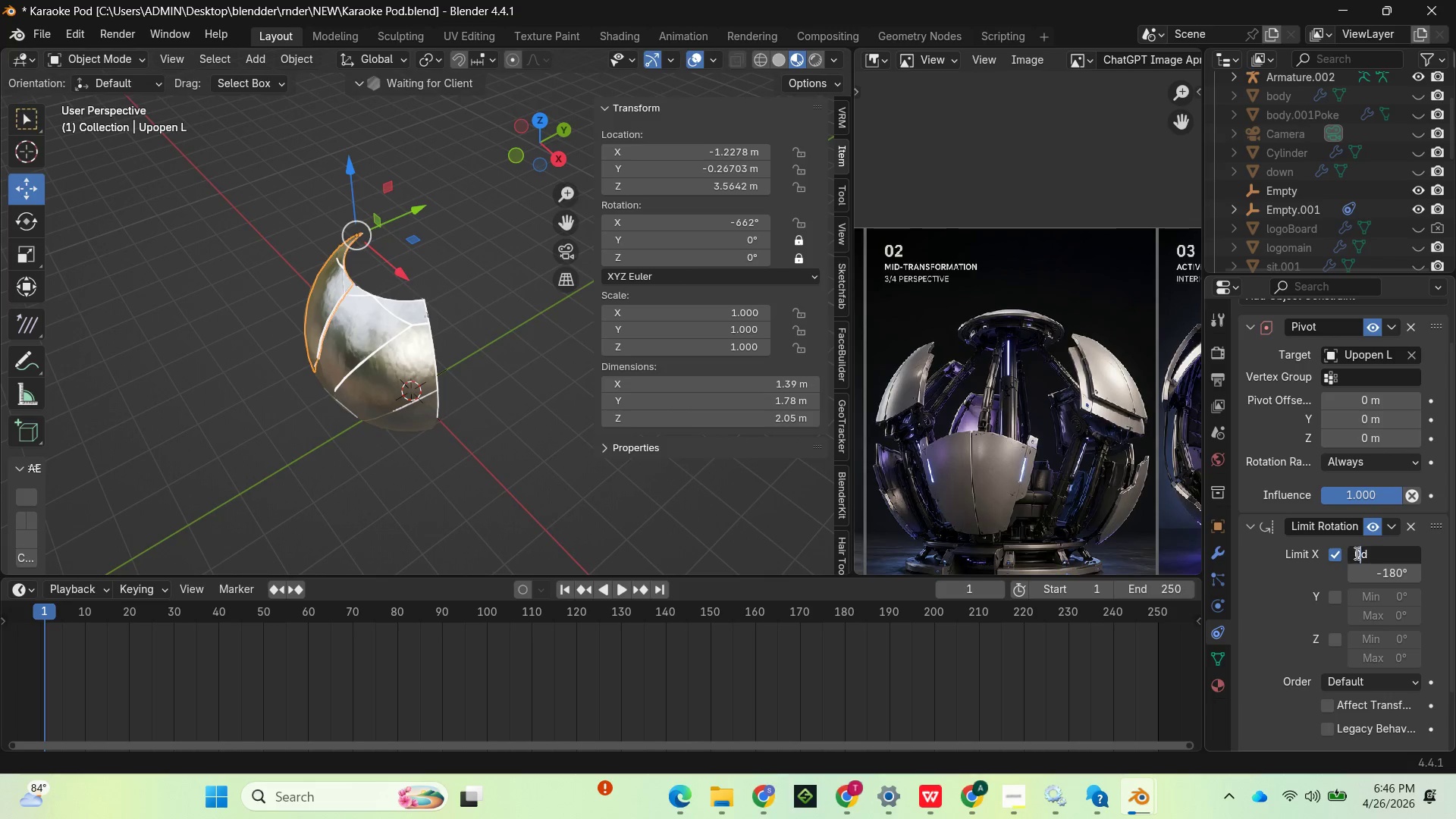 
left_click([1354, 551])
 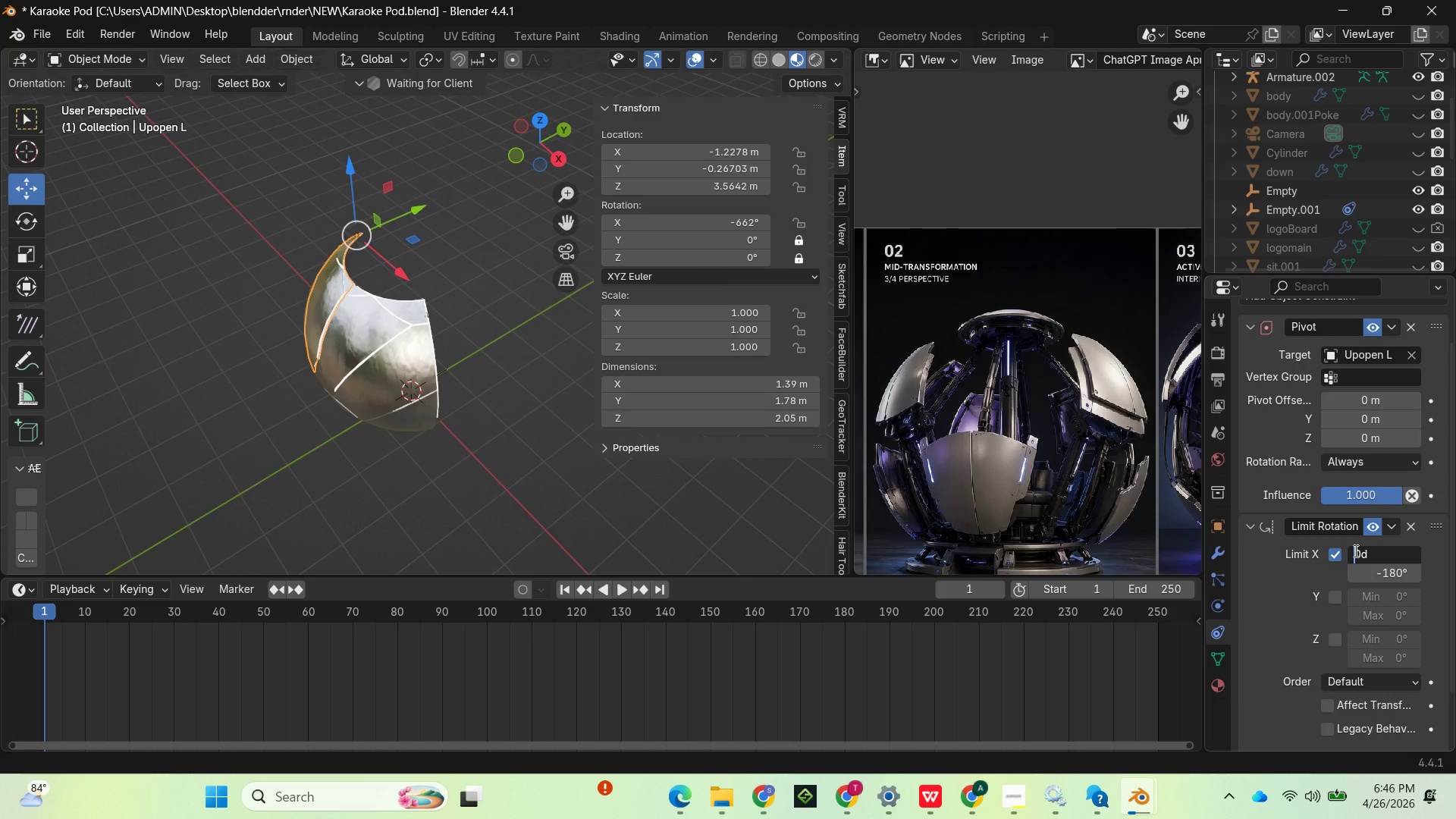 
key(Minus)
 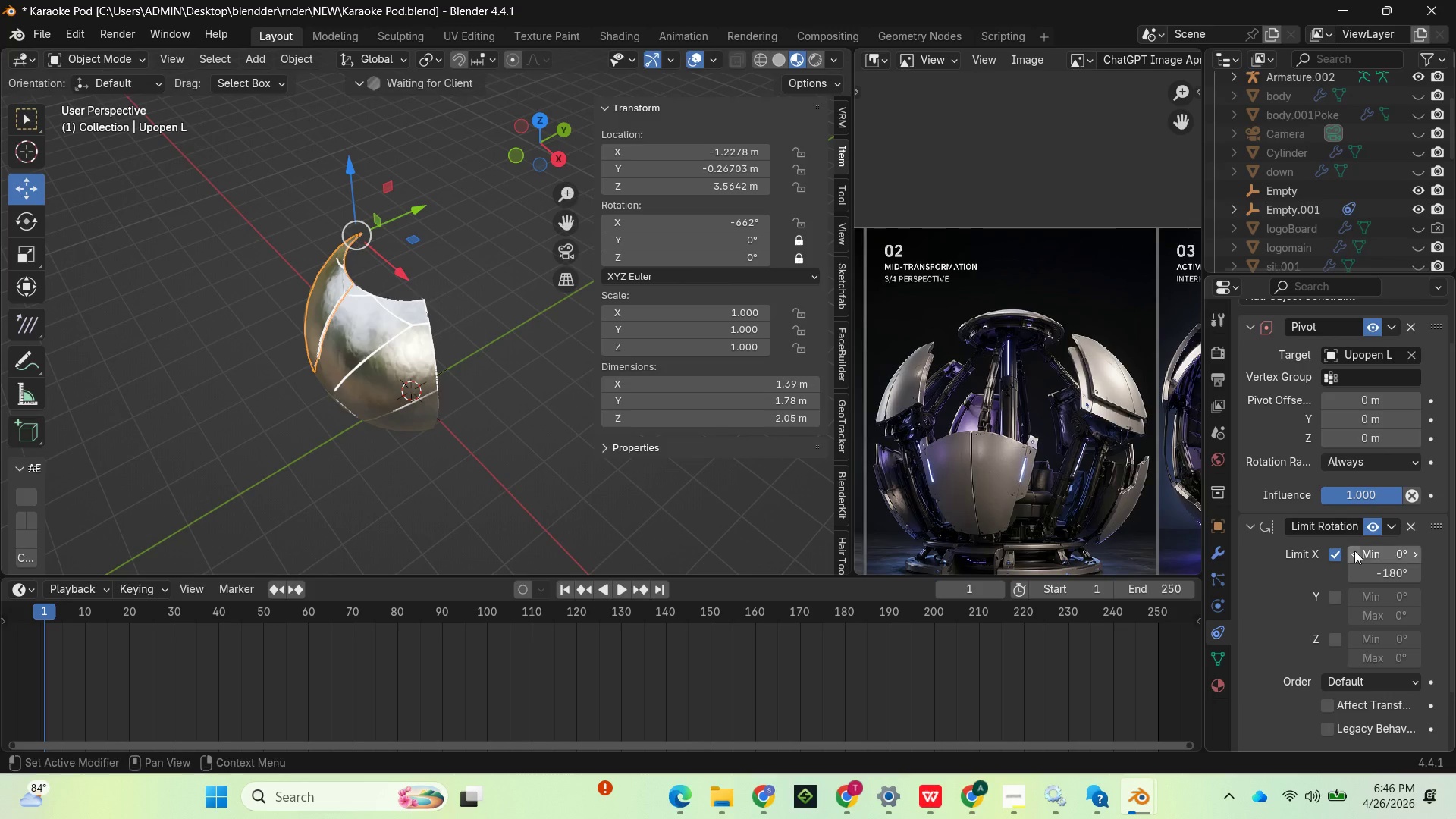 
key(Enter)
 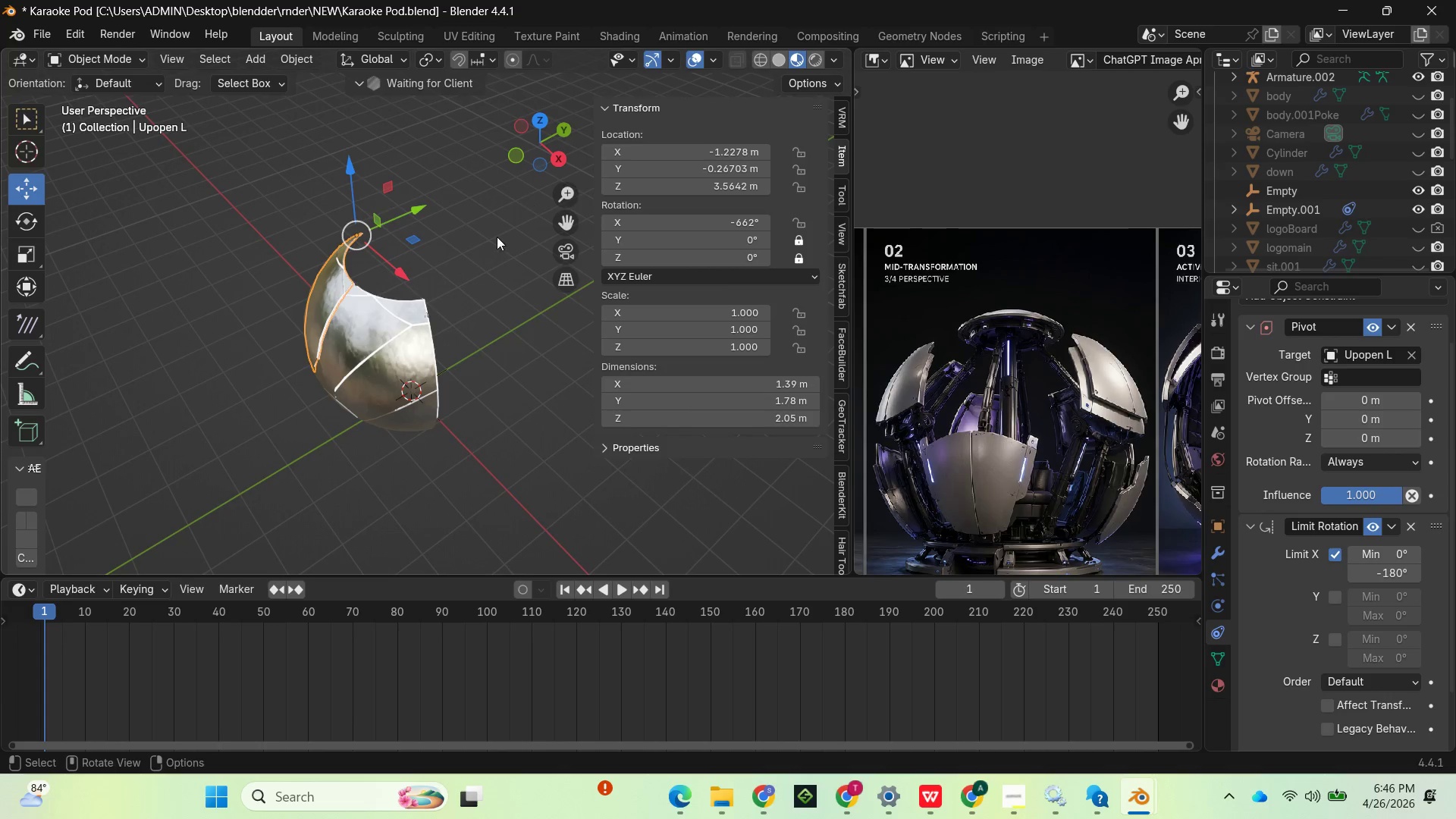 
key(R)
 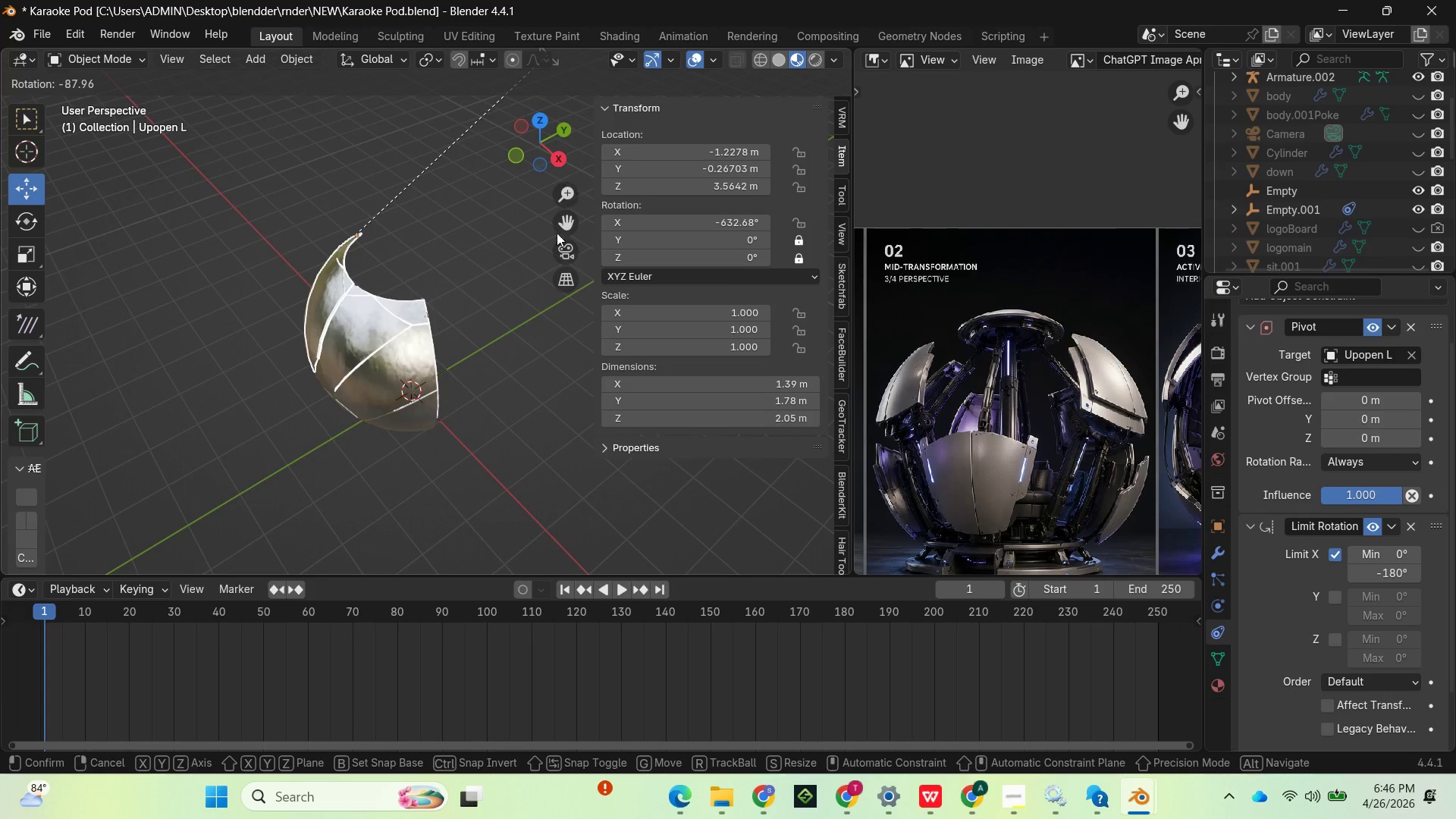 
left_click([538, 242])
 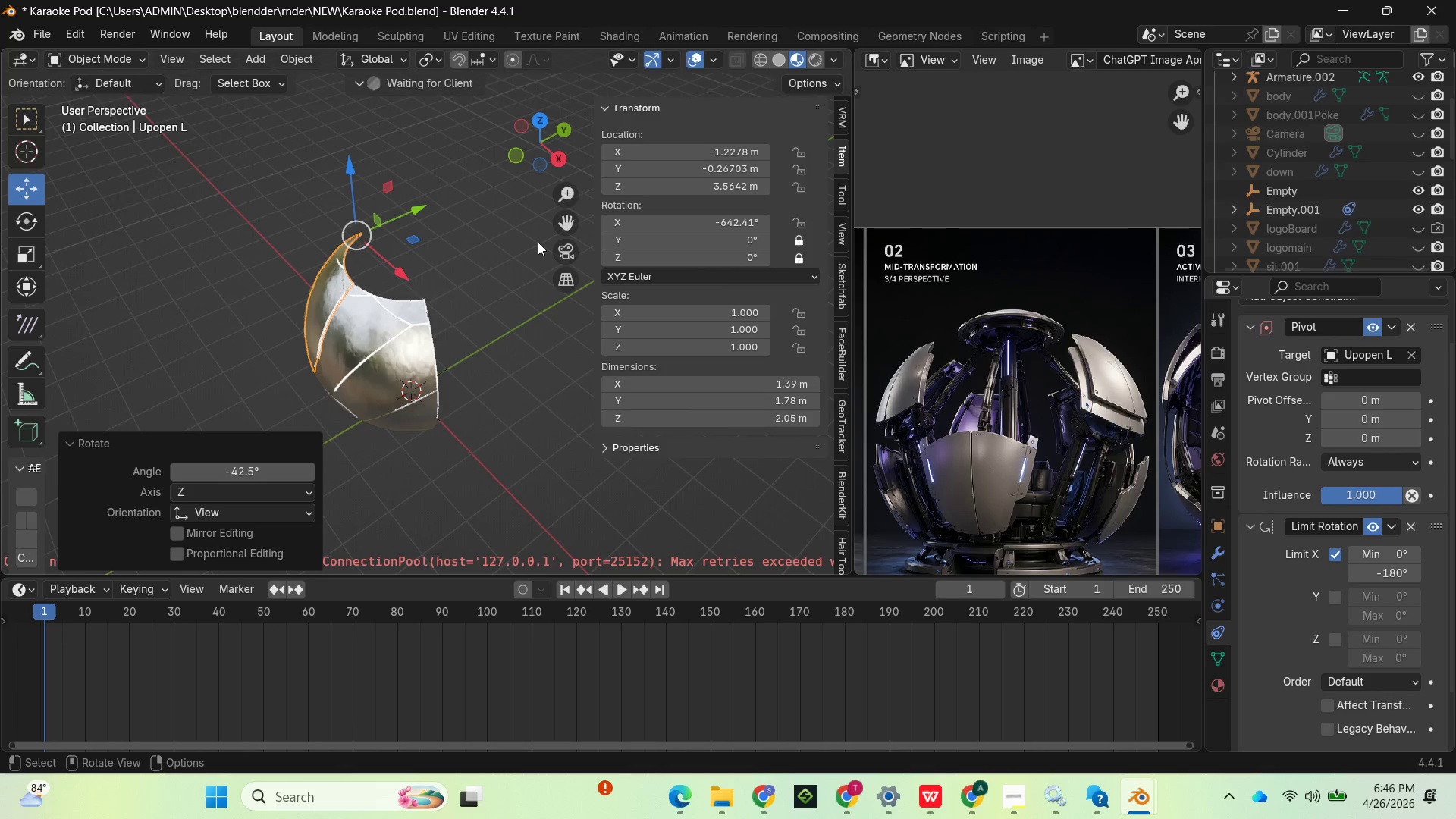 
key(Control+Z)
 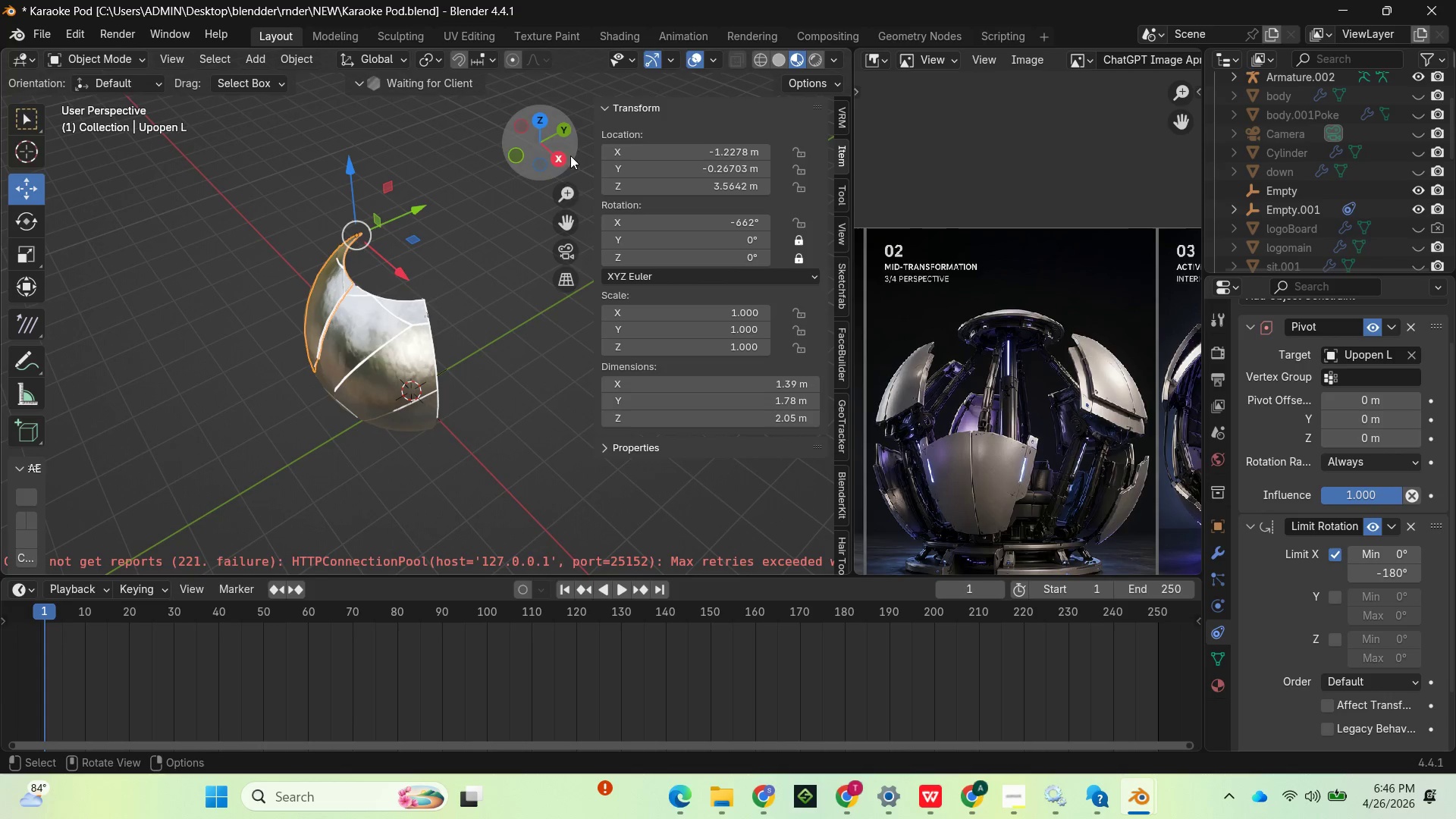 
left_click_drag(start_coordinate=[556, 152], to_coordinate=[777, 77])
 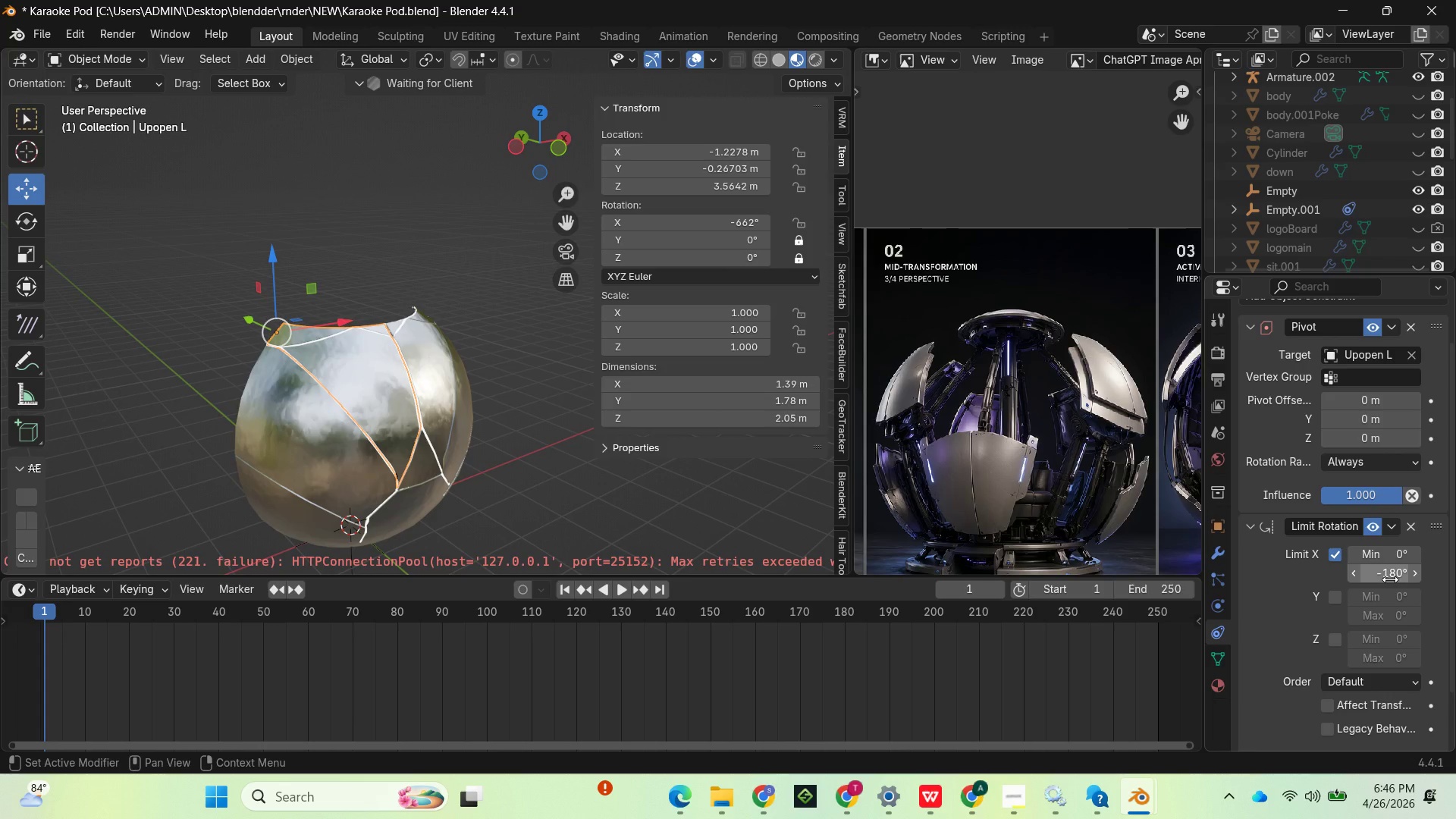 
left_click([1390, 577])
 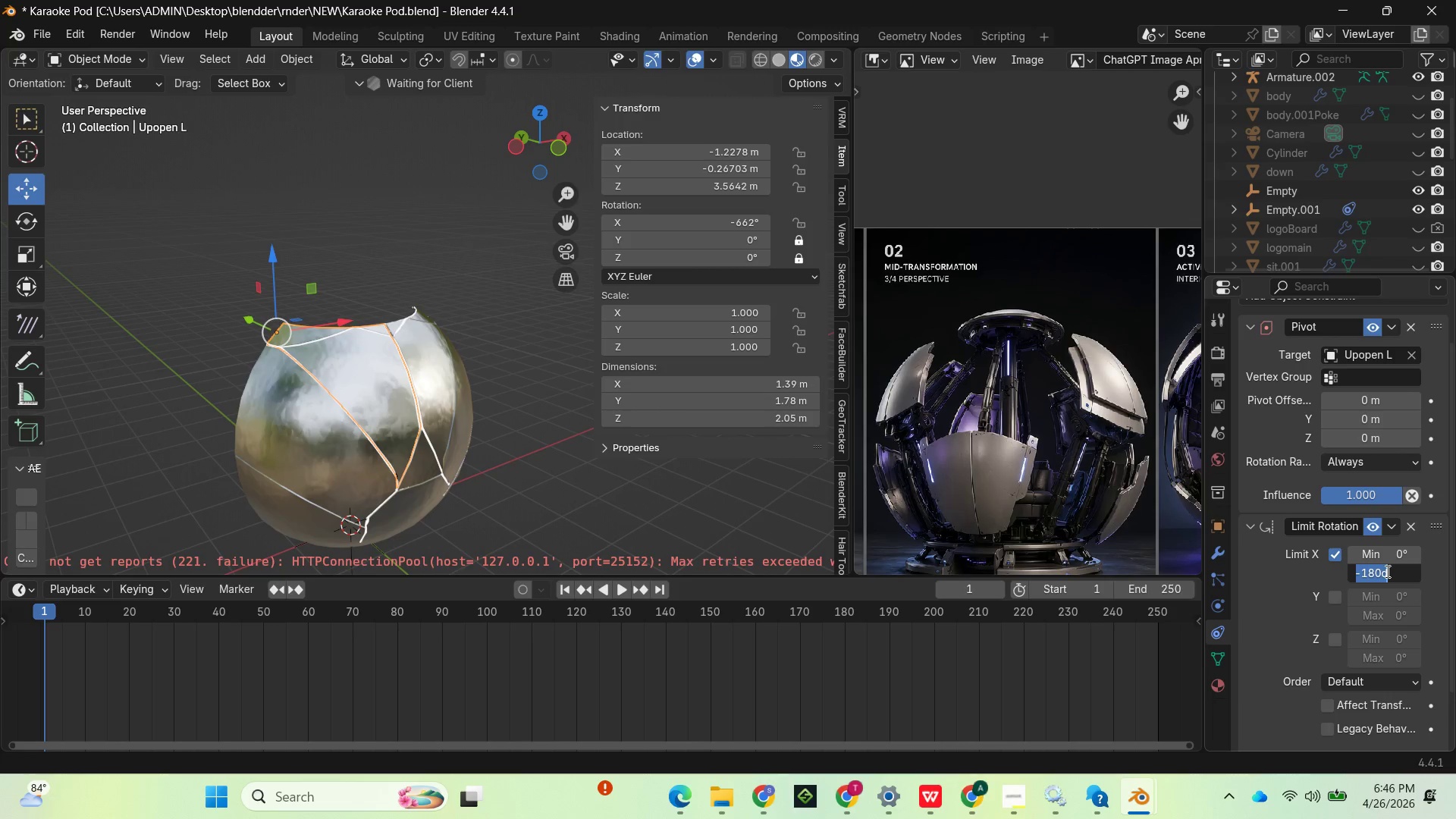 
left_click([1384, 553])
 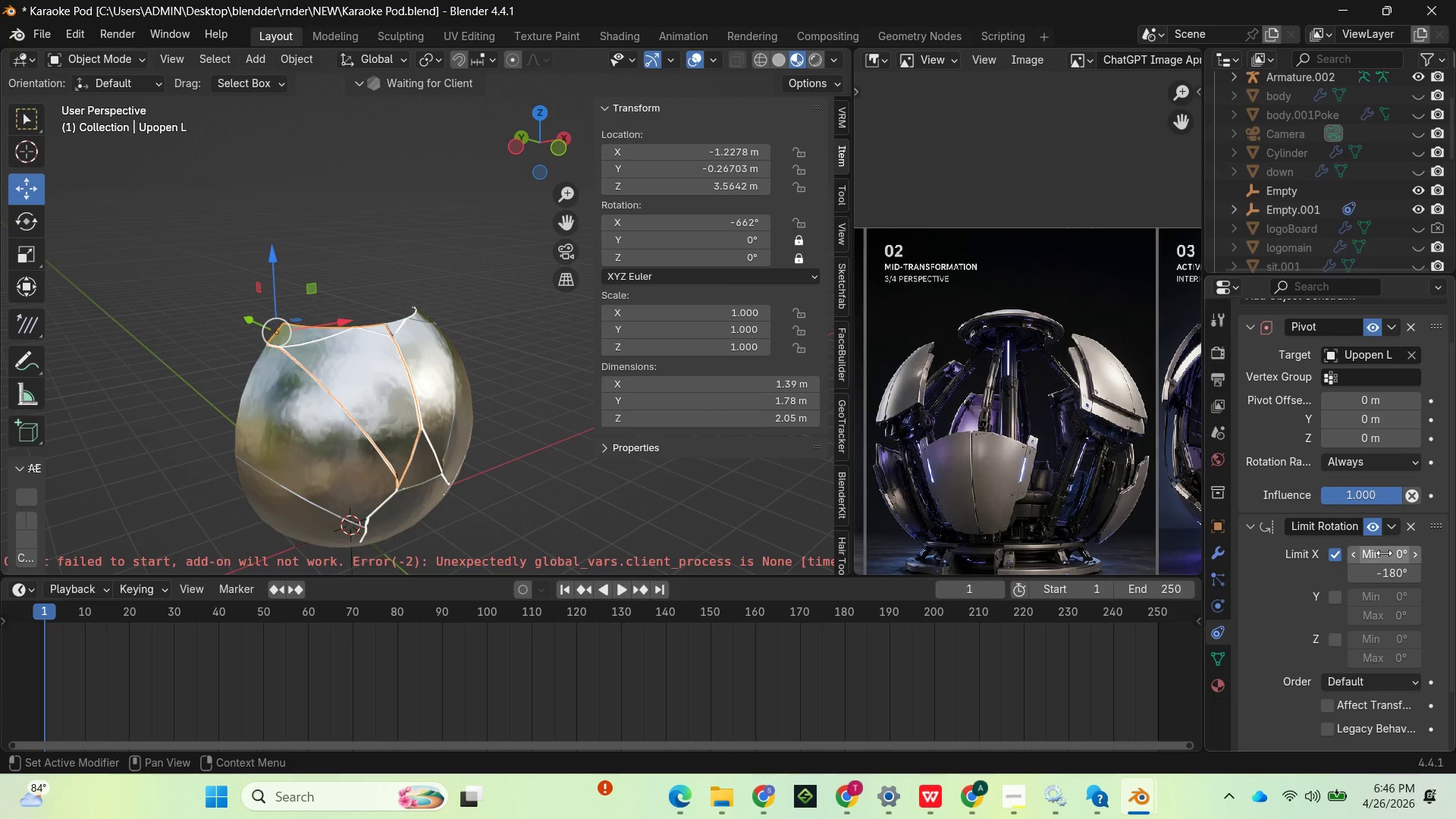 
left_click([1384, 553])
 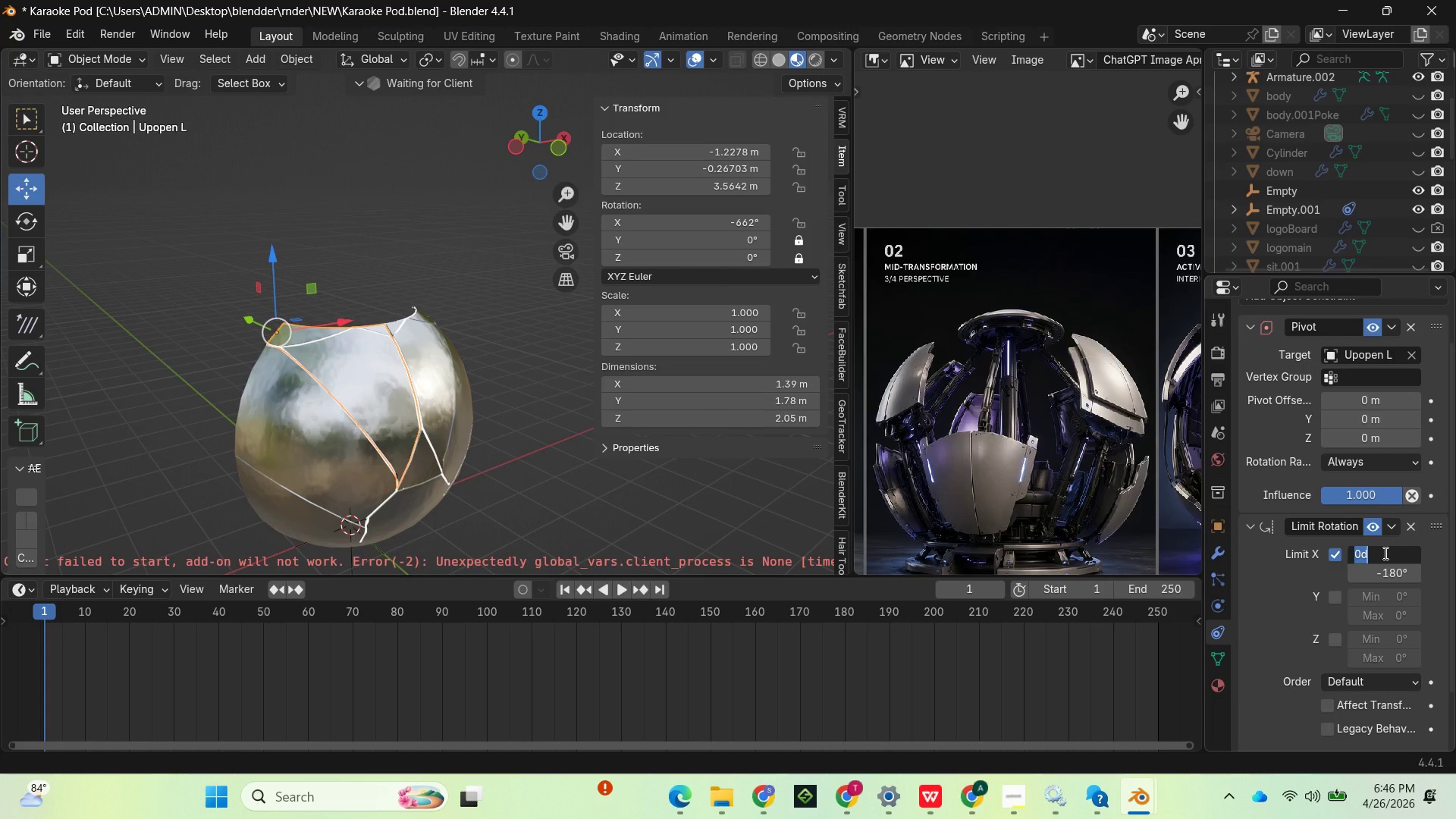 
type(-360)
 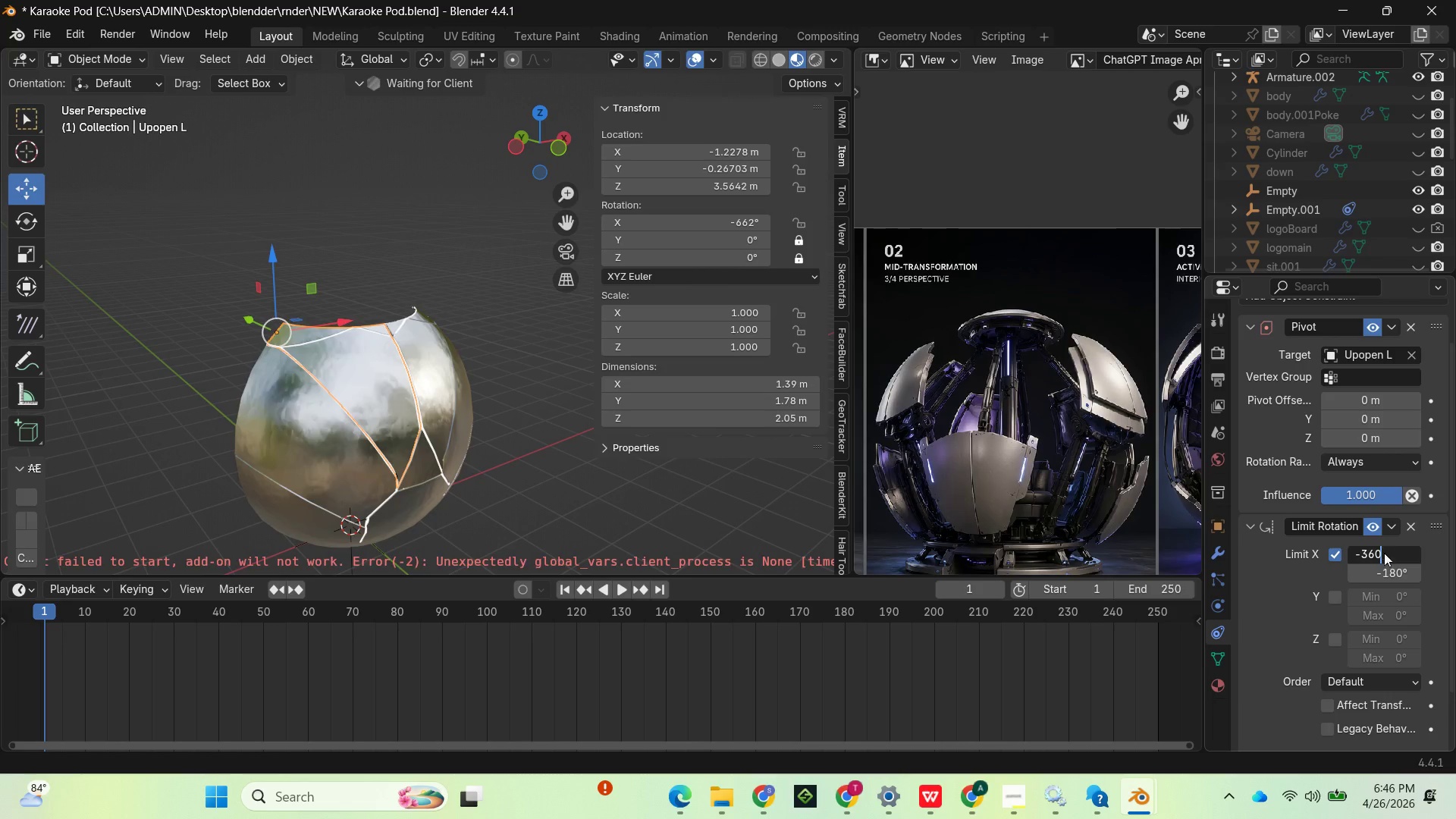 
key(Enter)
 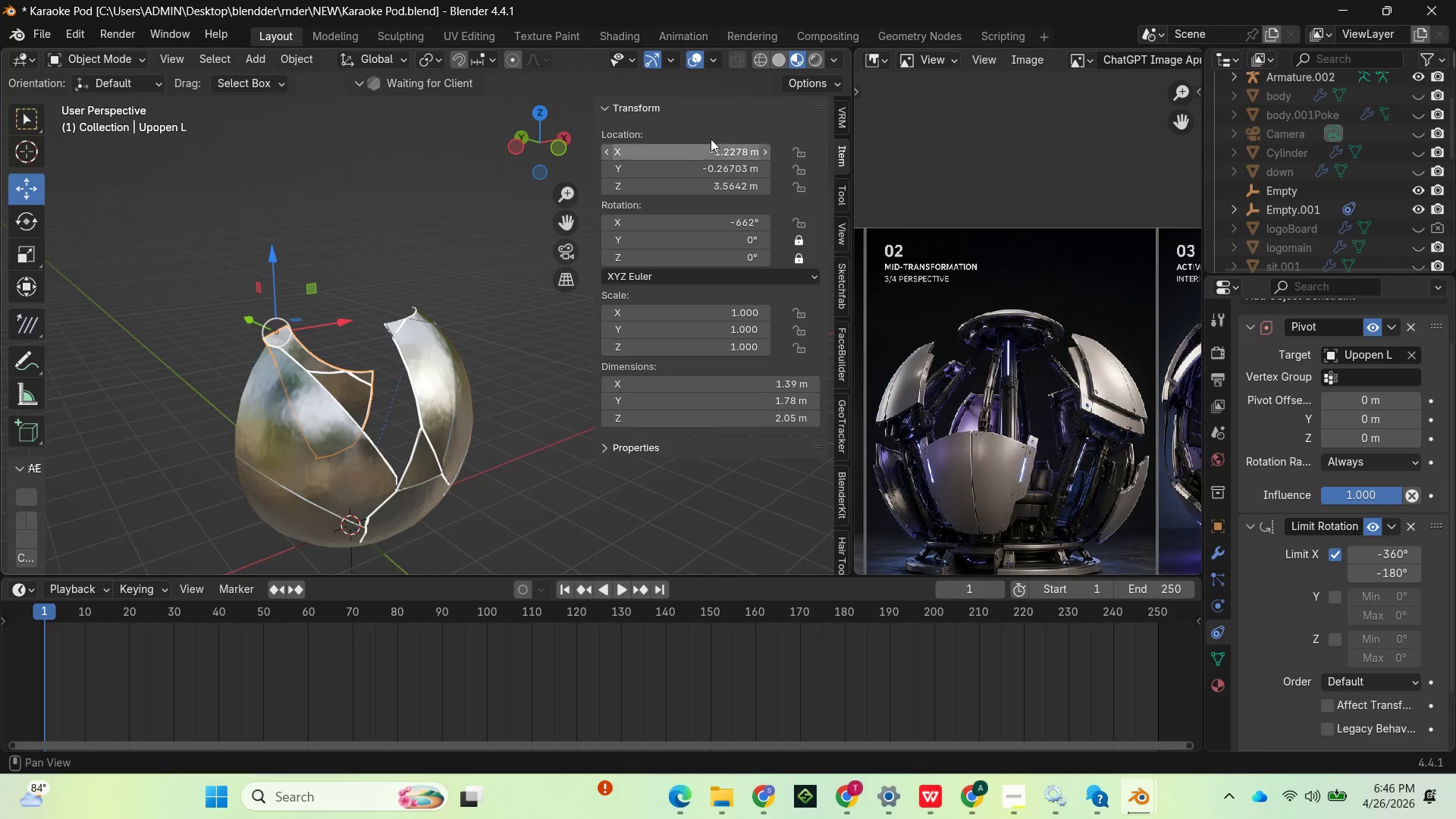 
left_click_drag(start_coordinate=[558, 158], to_coordinate=[441, 170])
 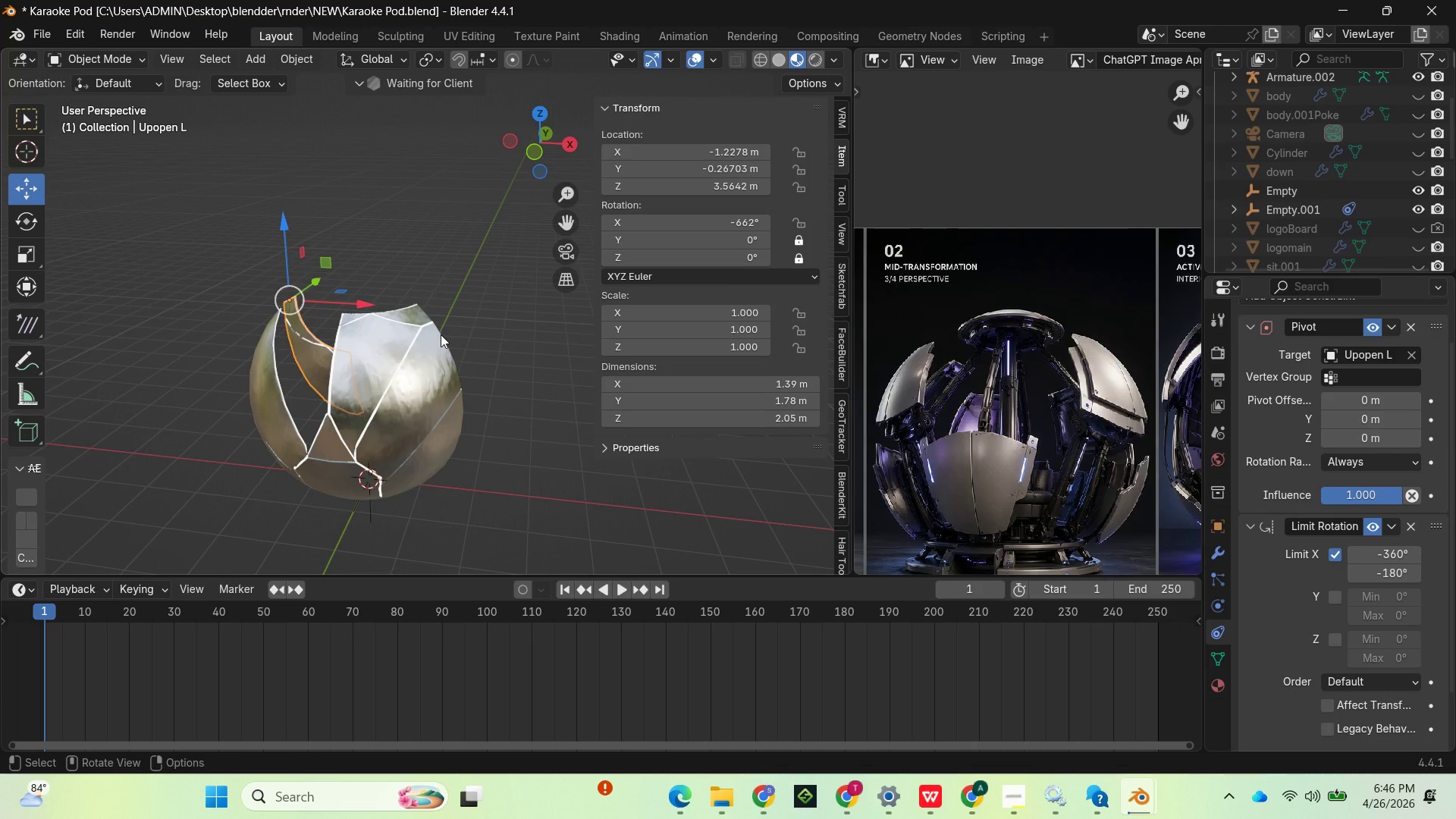 
key(R)
 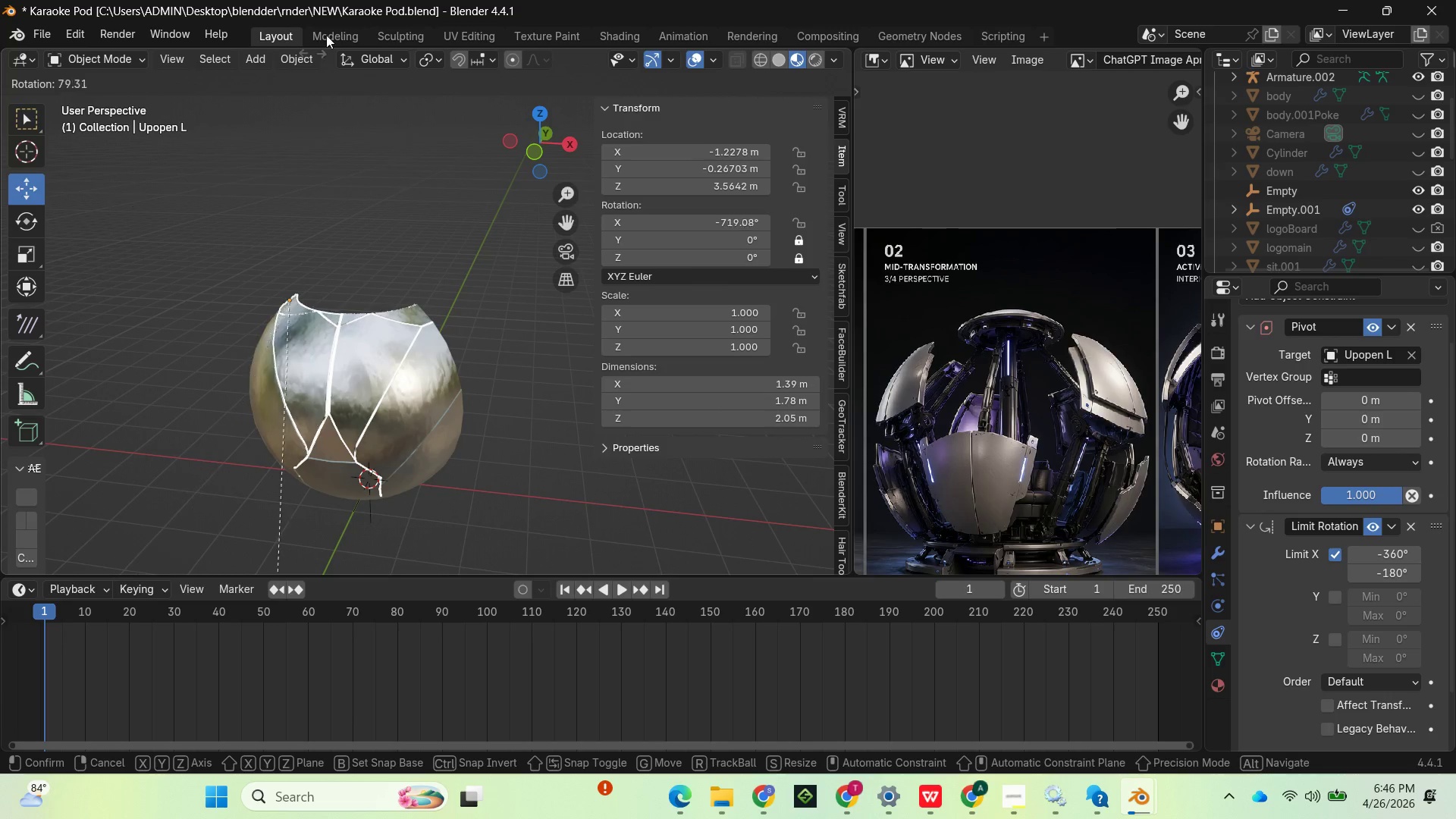 
wait(13.08)
 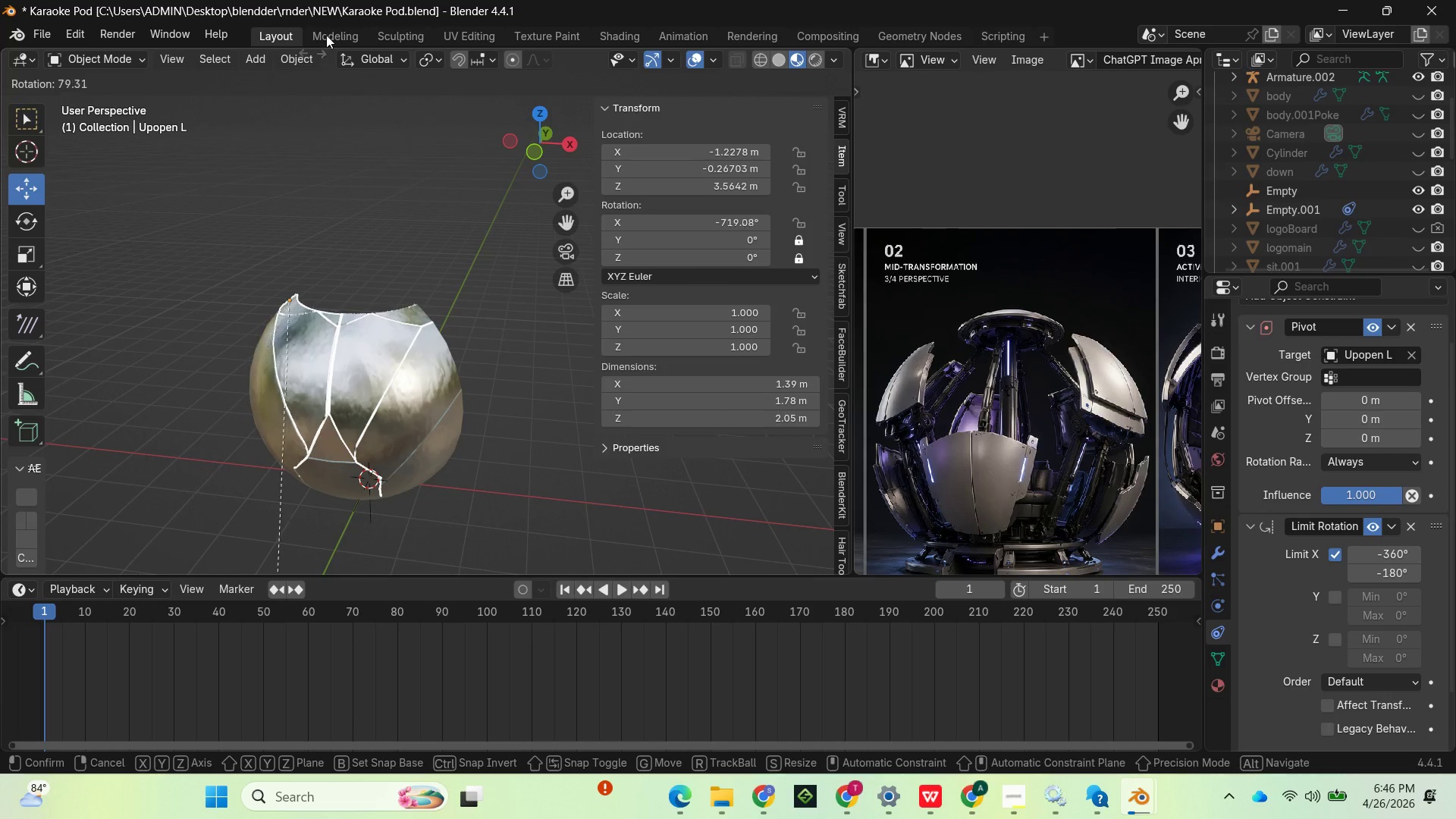 
left_click([193, 508])
 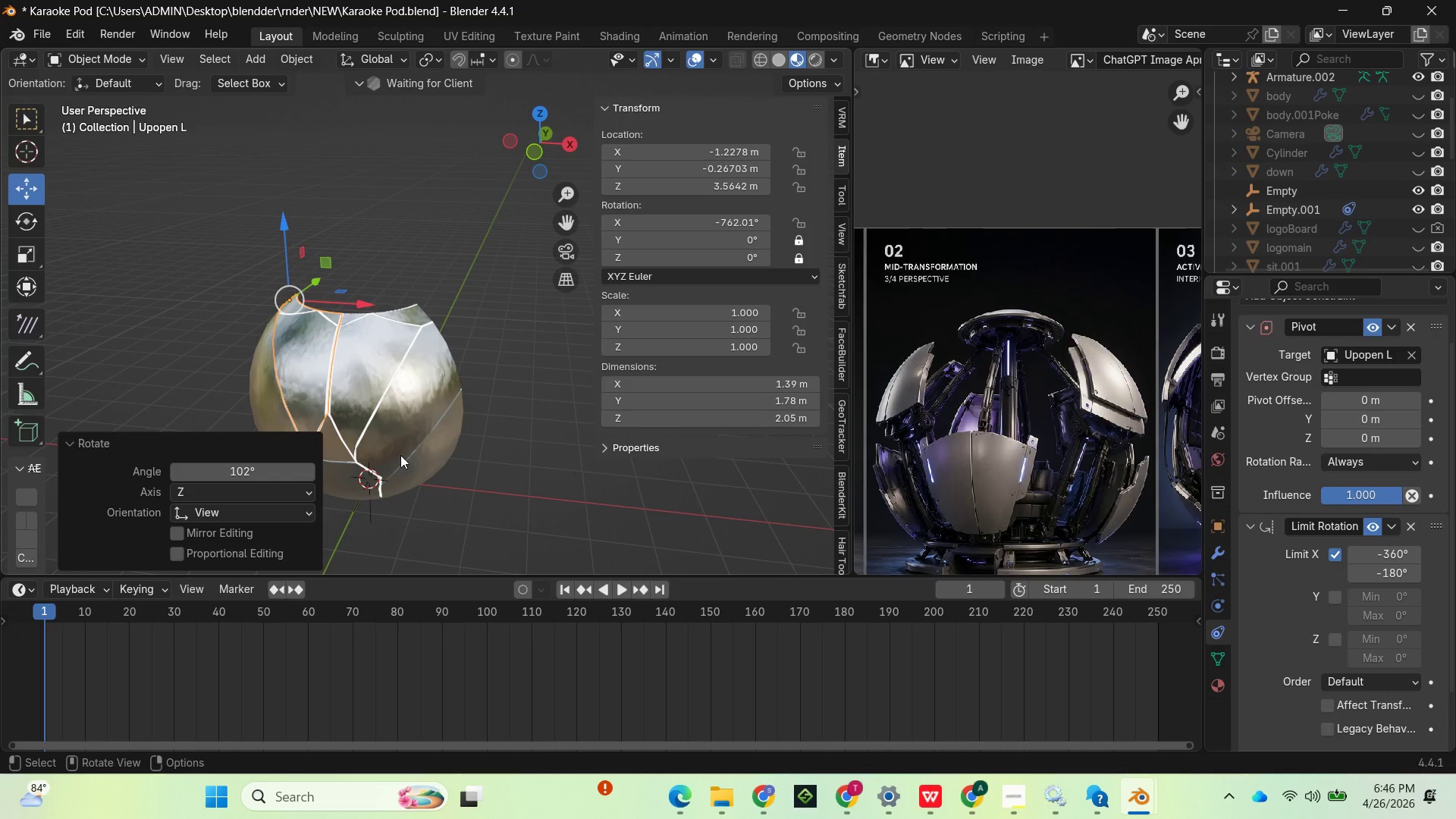 
key(Control+Z)
 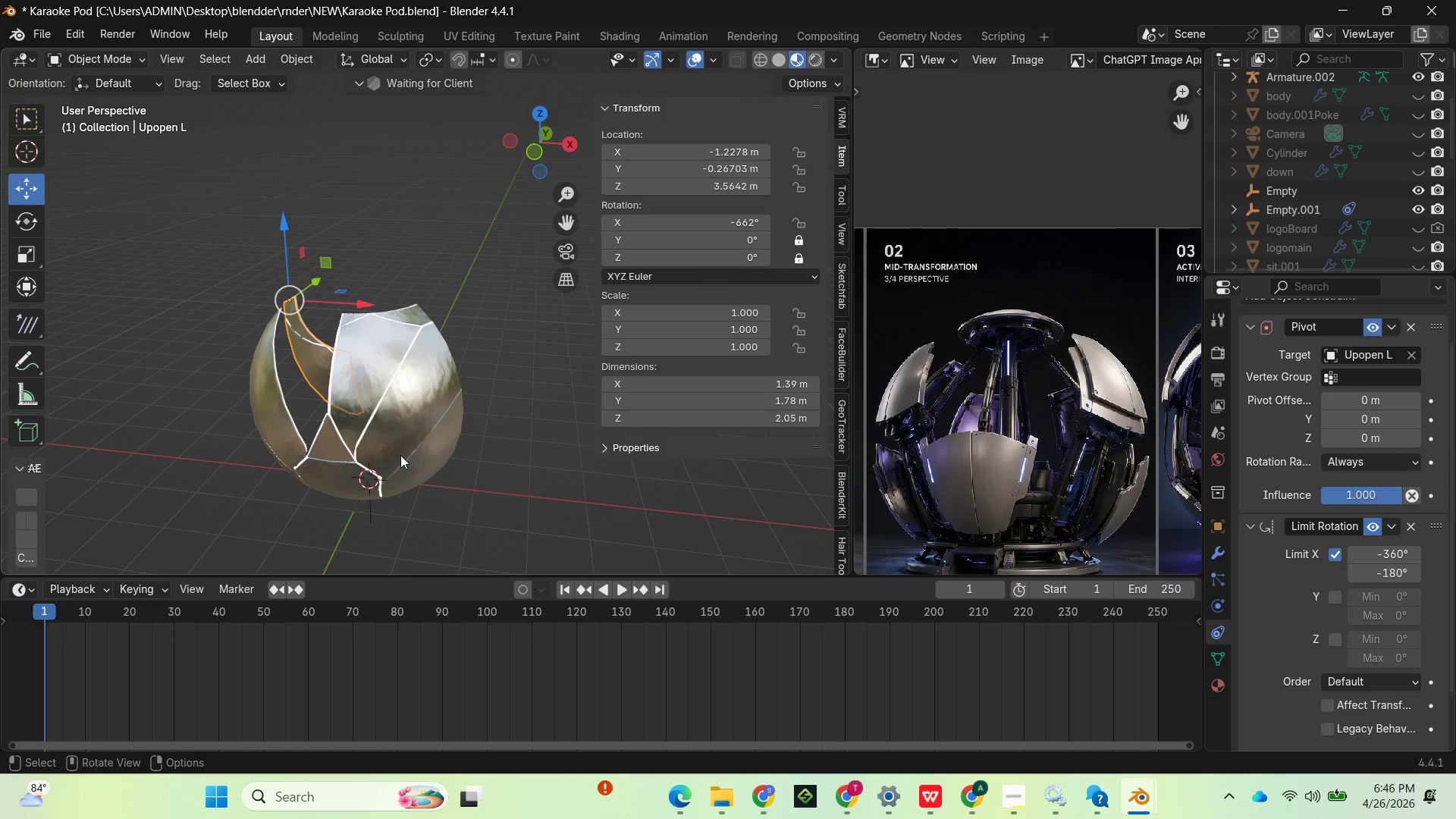 
key(Control+Z)
 